 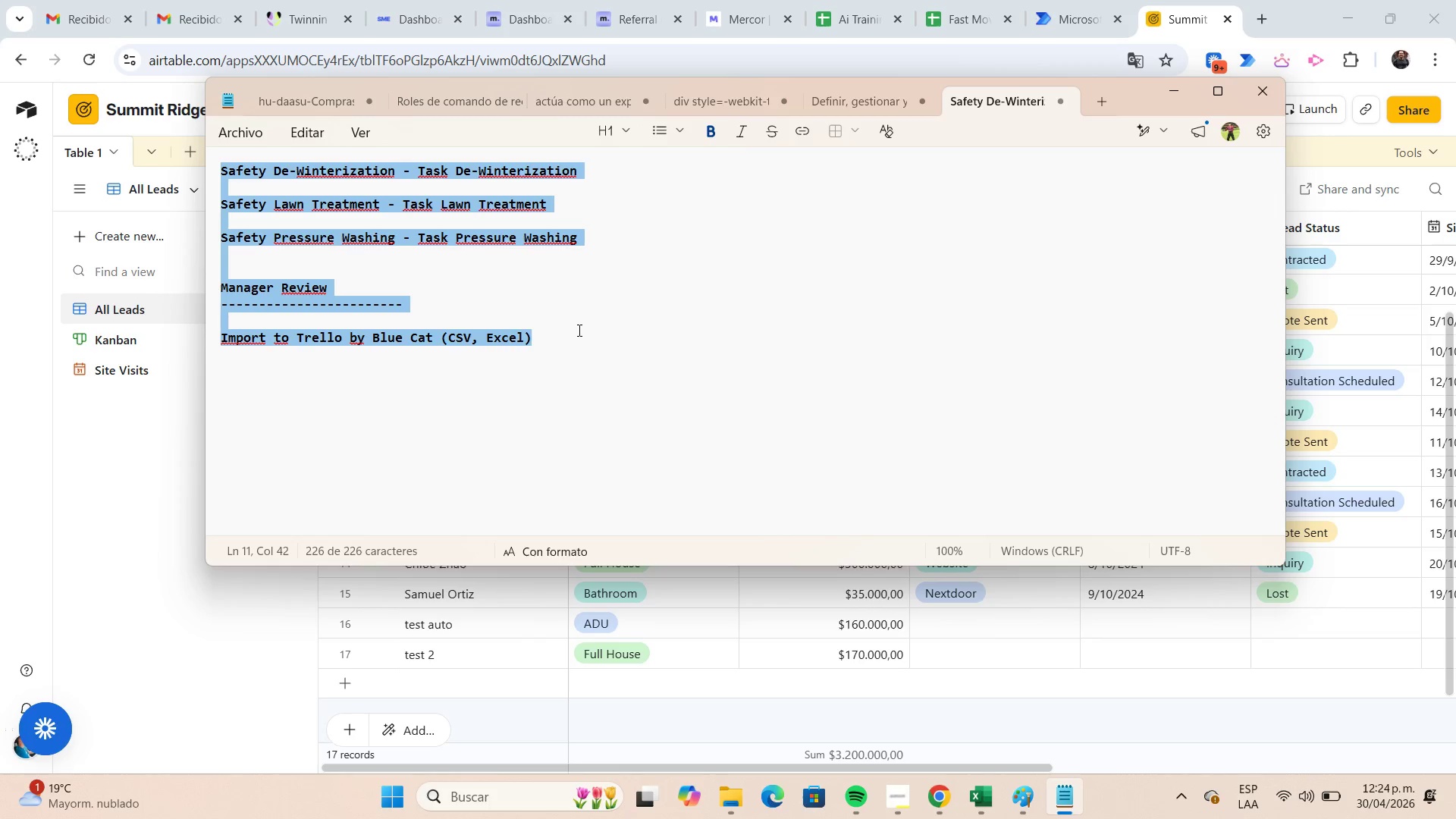 
key(Control+V)
 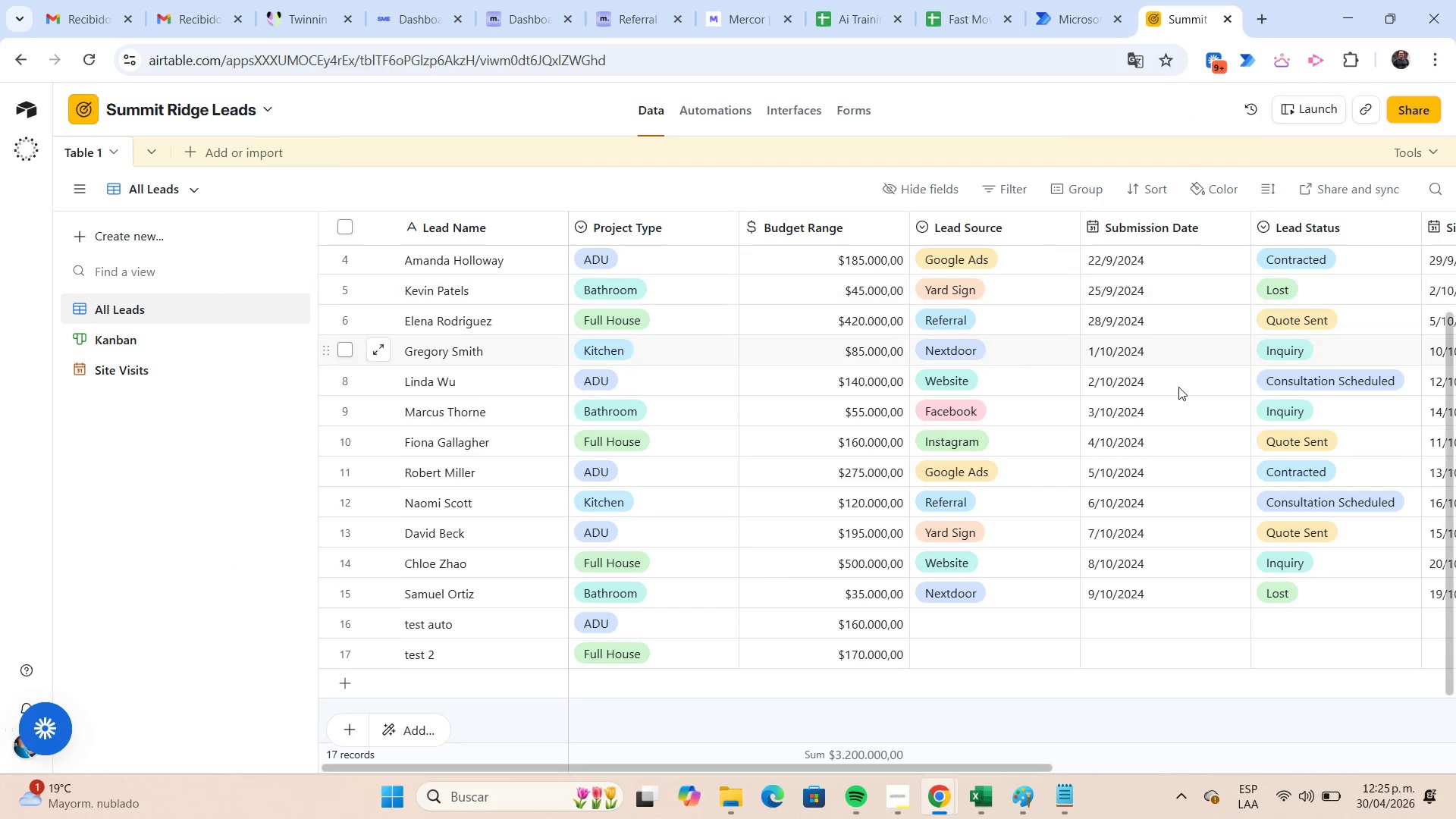 
mouse_move([918, 570])
 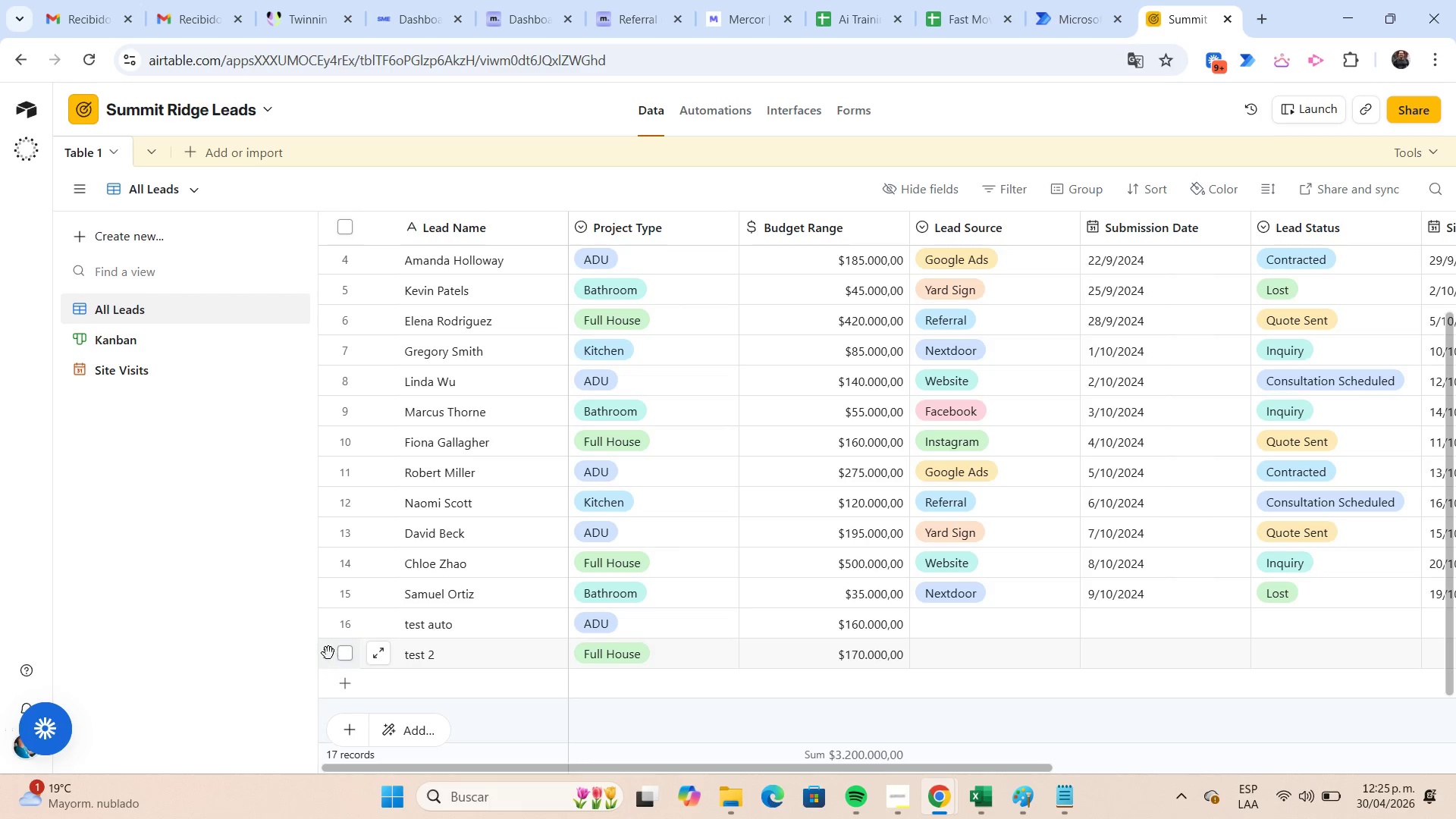 
left_click([328, 653])
 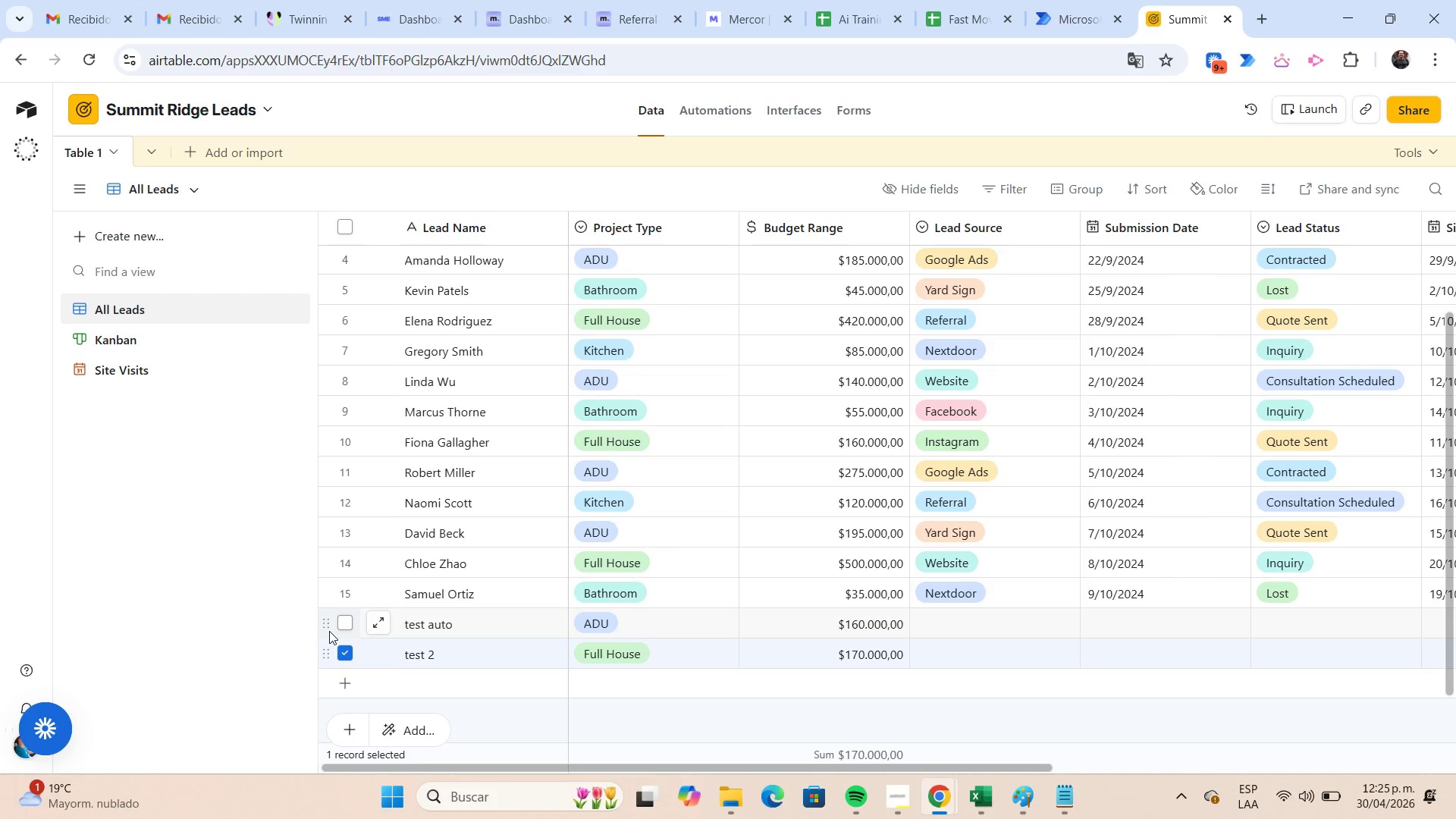 
left_click([329, 630])
 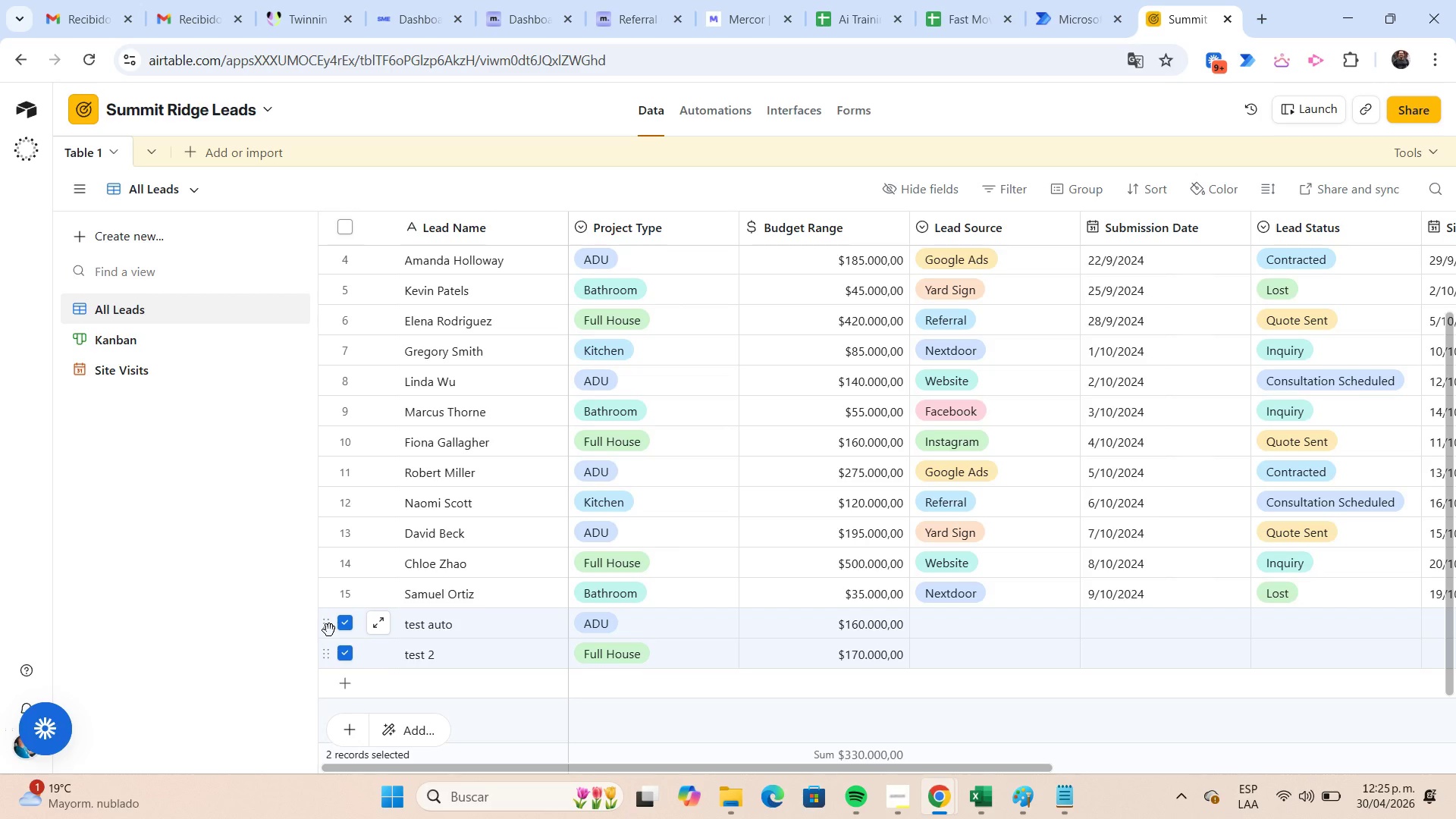 
right_click([329, 630])
 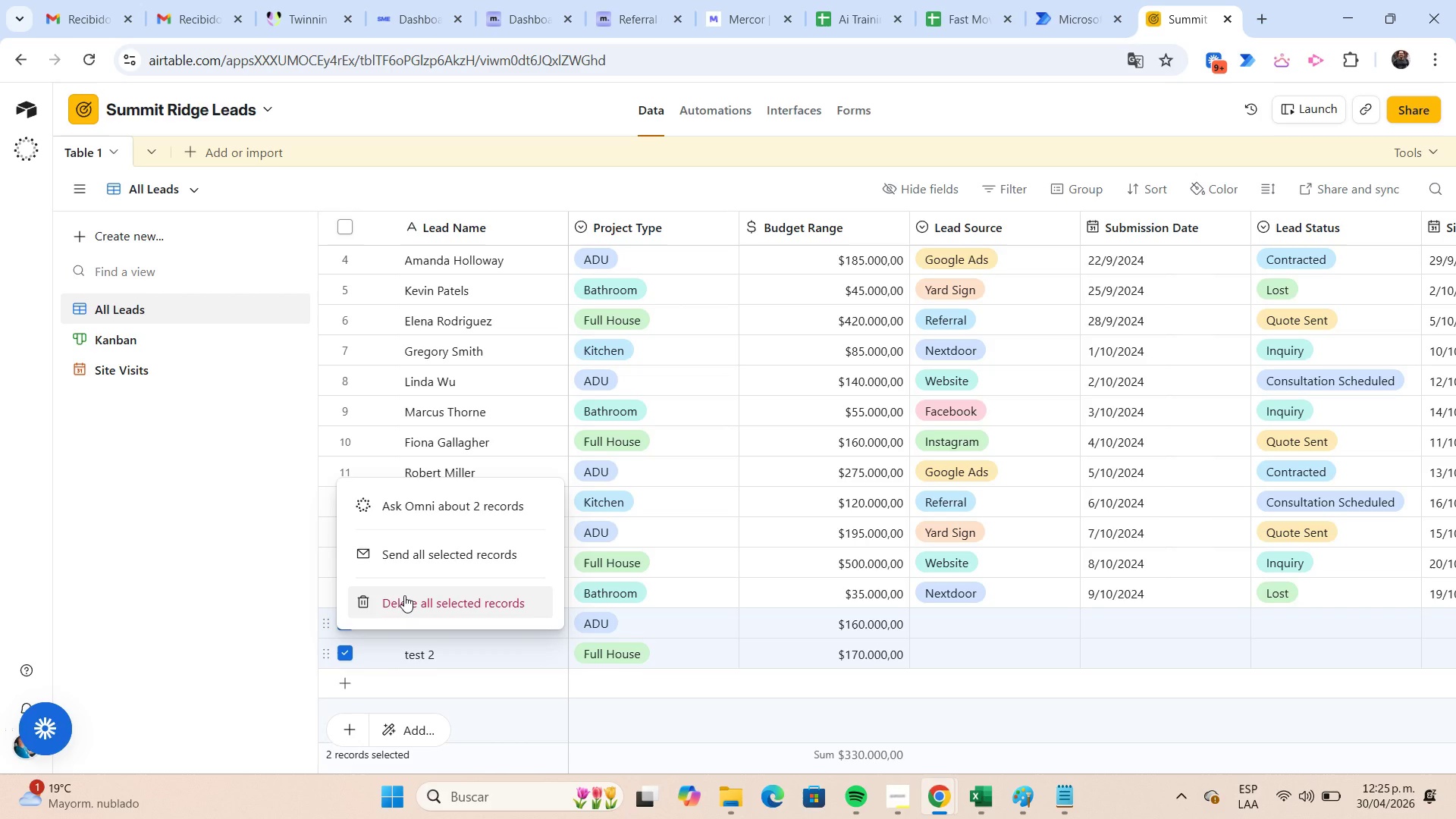 
left_click([404, 595])
 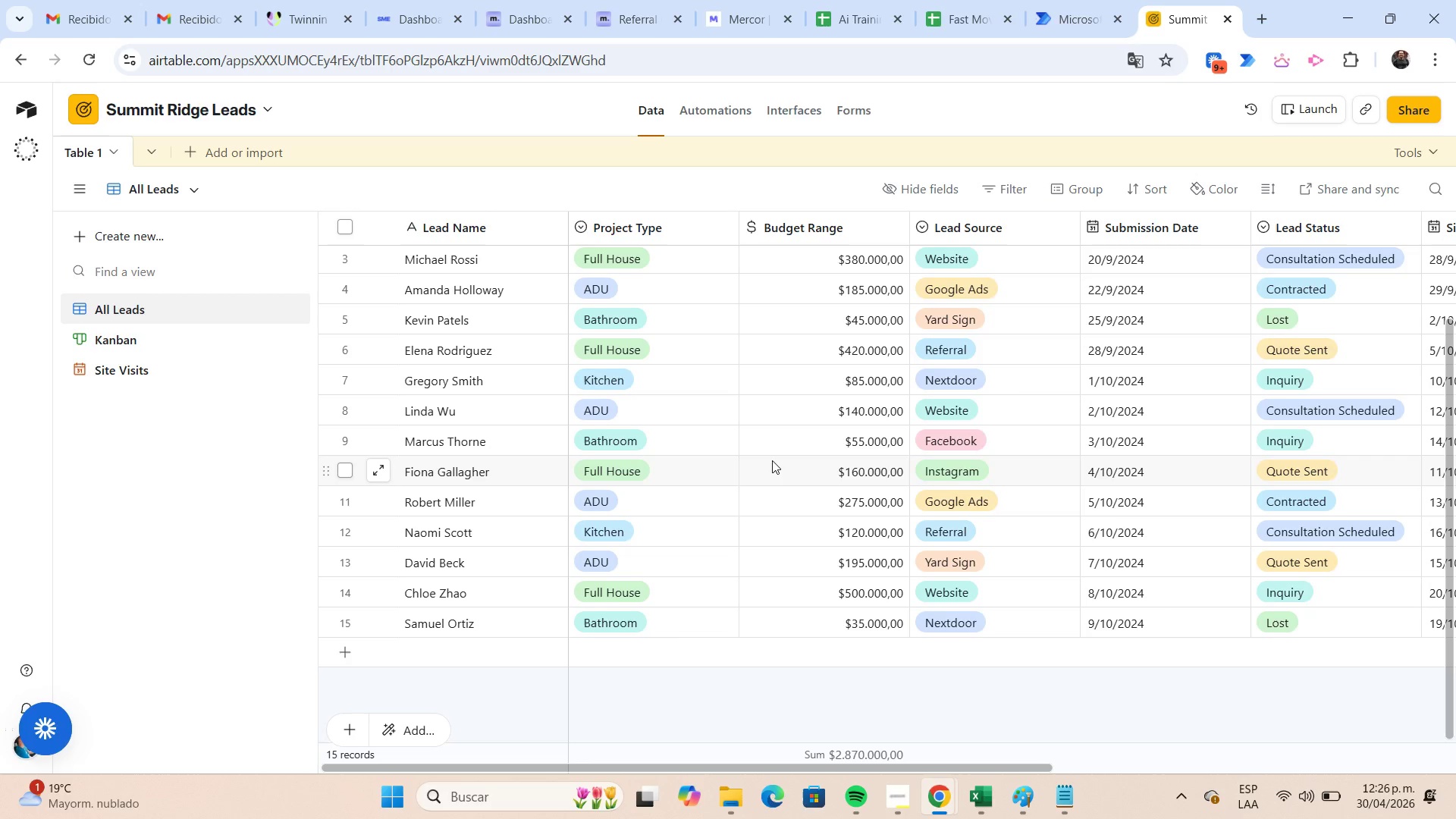 
wait(67.34)
 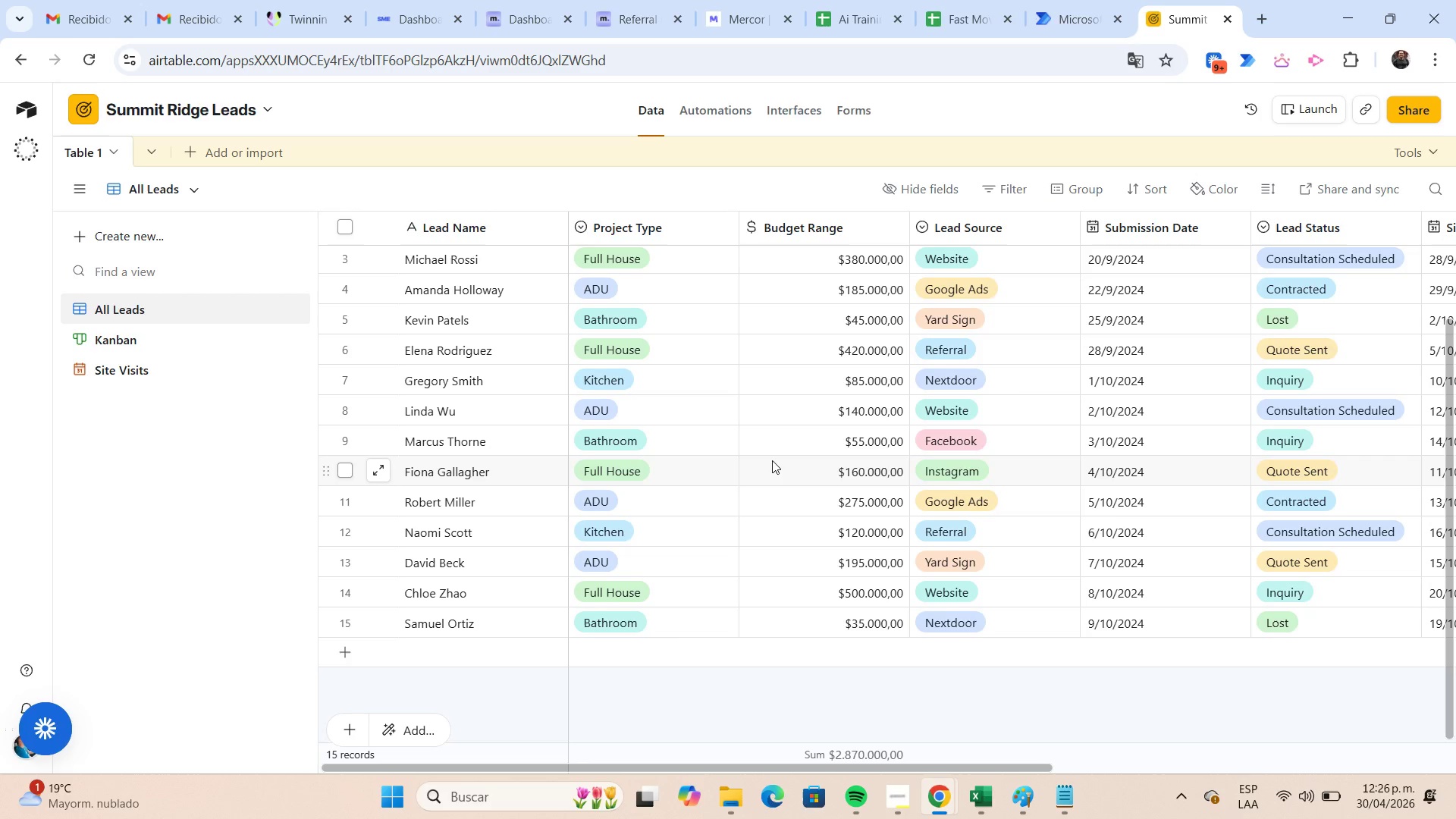 
left_click([855, 115])
 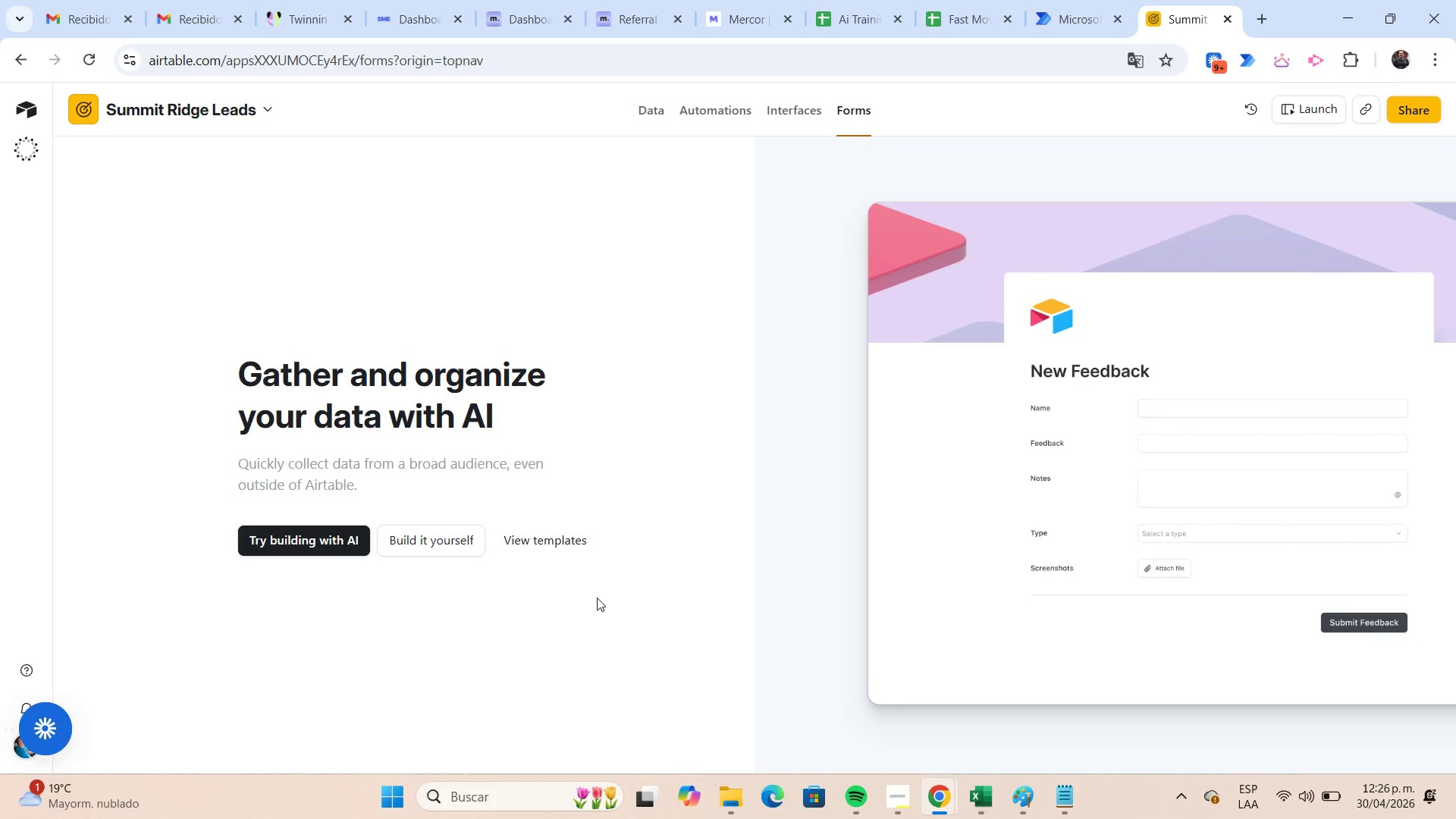 
wait(15.22)
 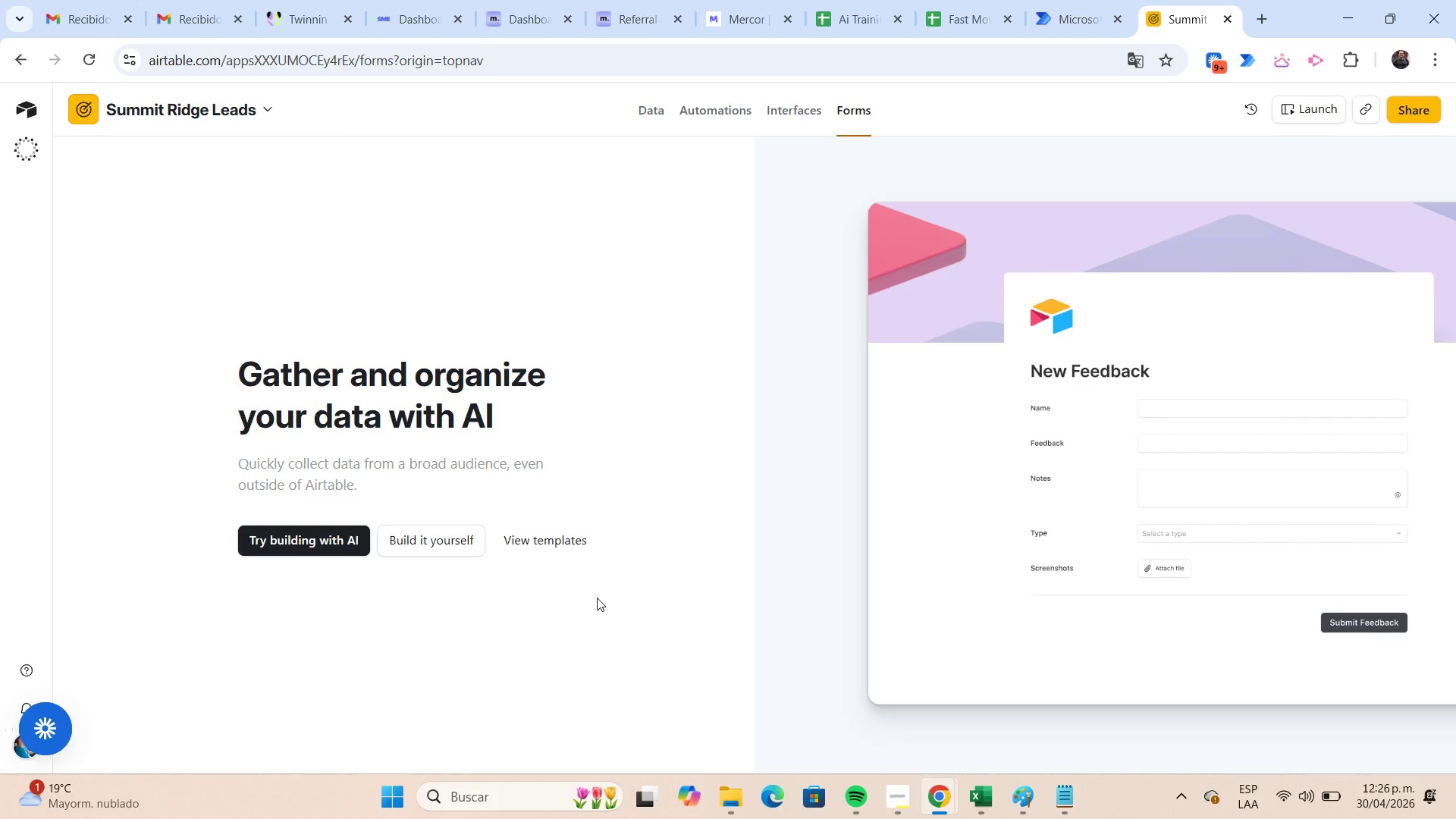 
scroll: coordinate [950, 569], scroll_direction: down, amount: 1.0
 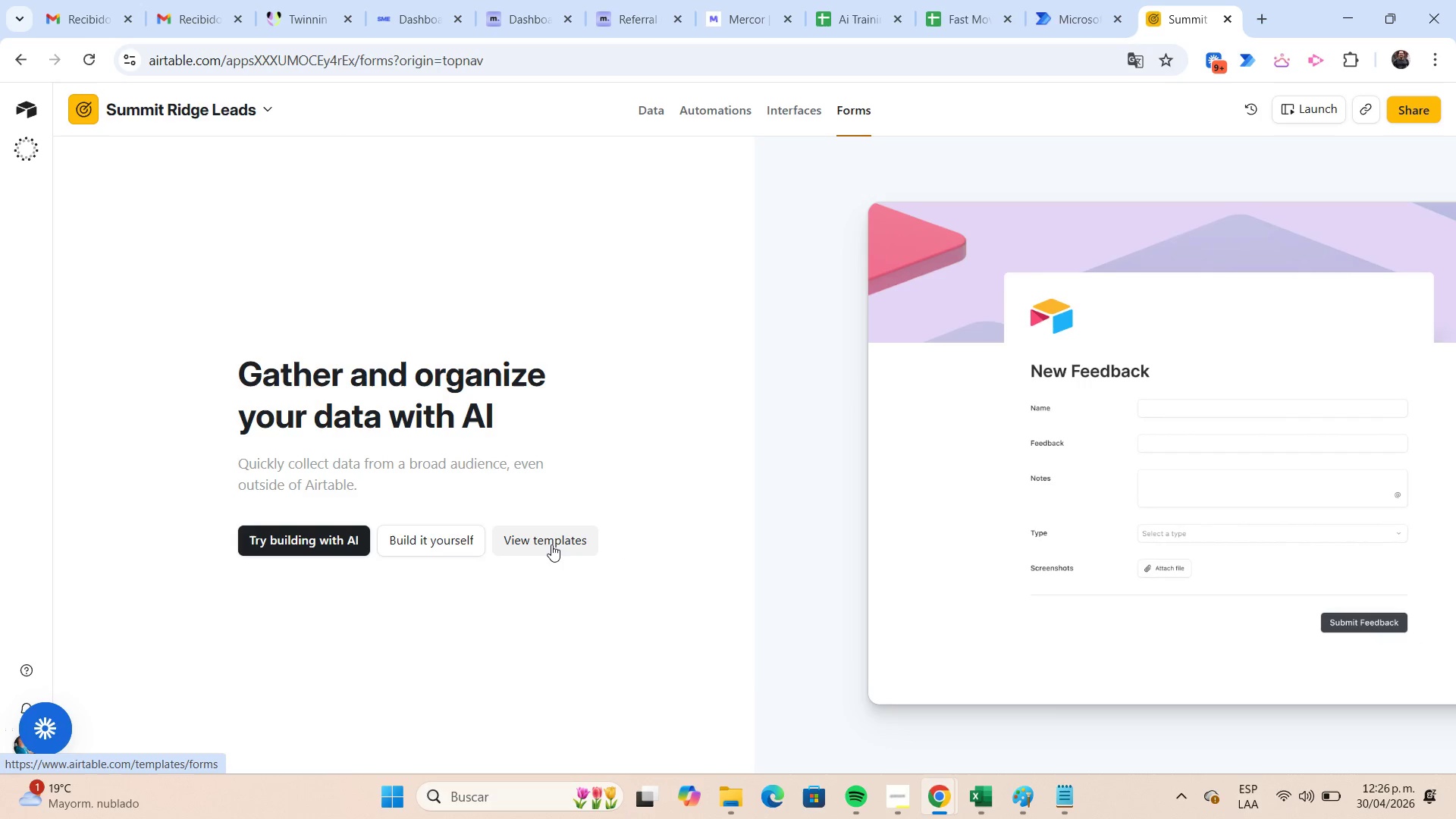 
left_click([414, 545])
 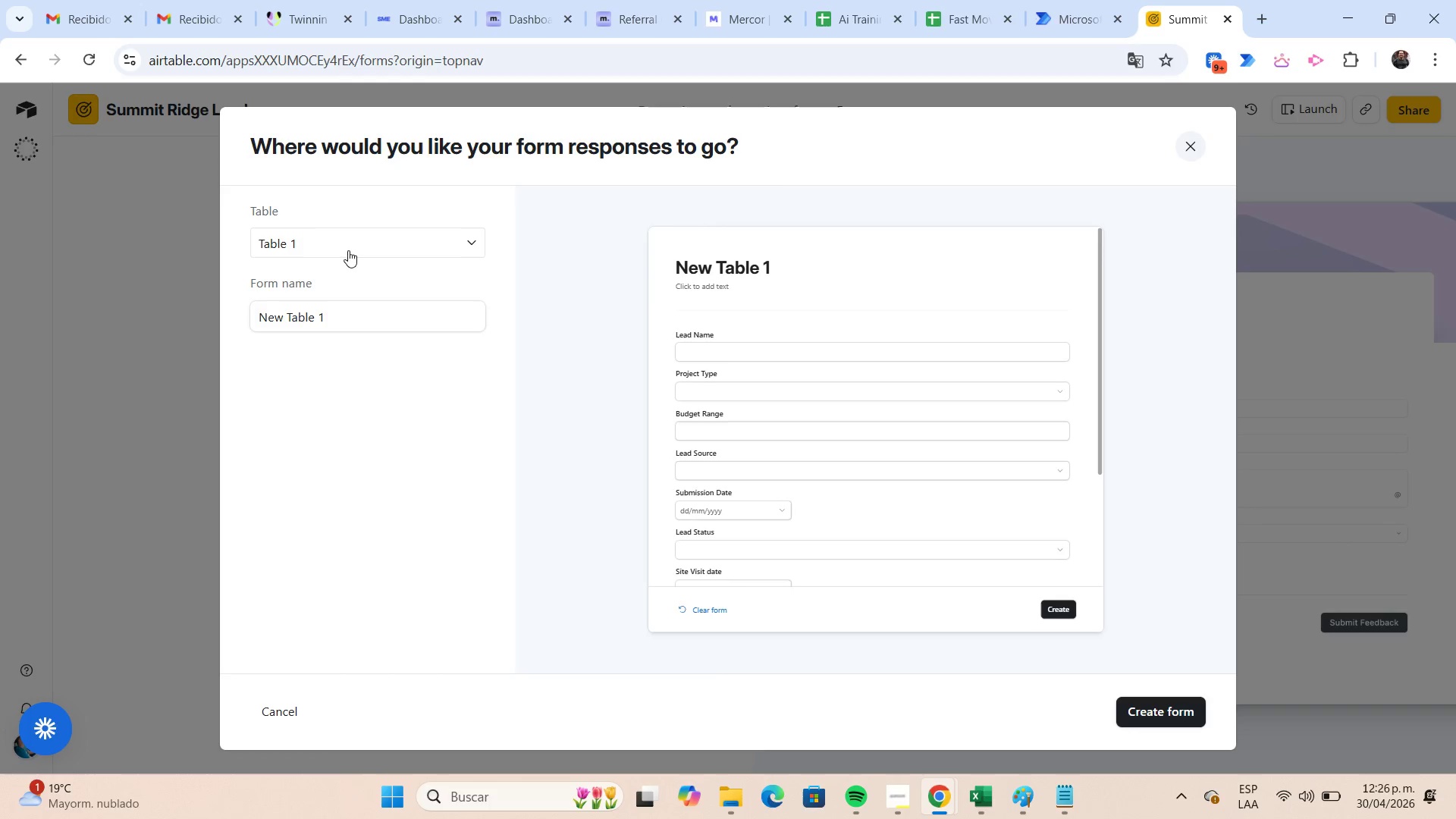 
left_click([351, 310])
 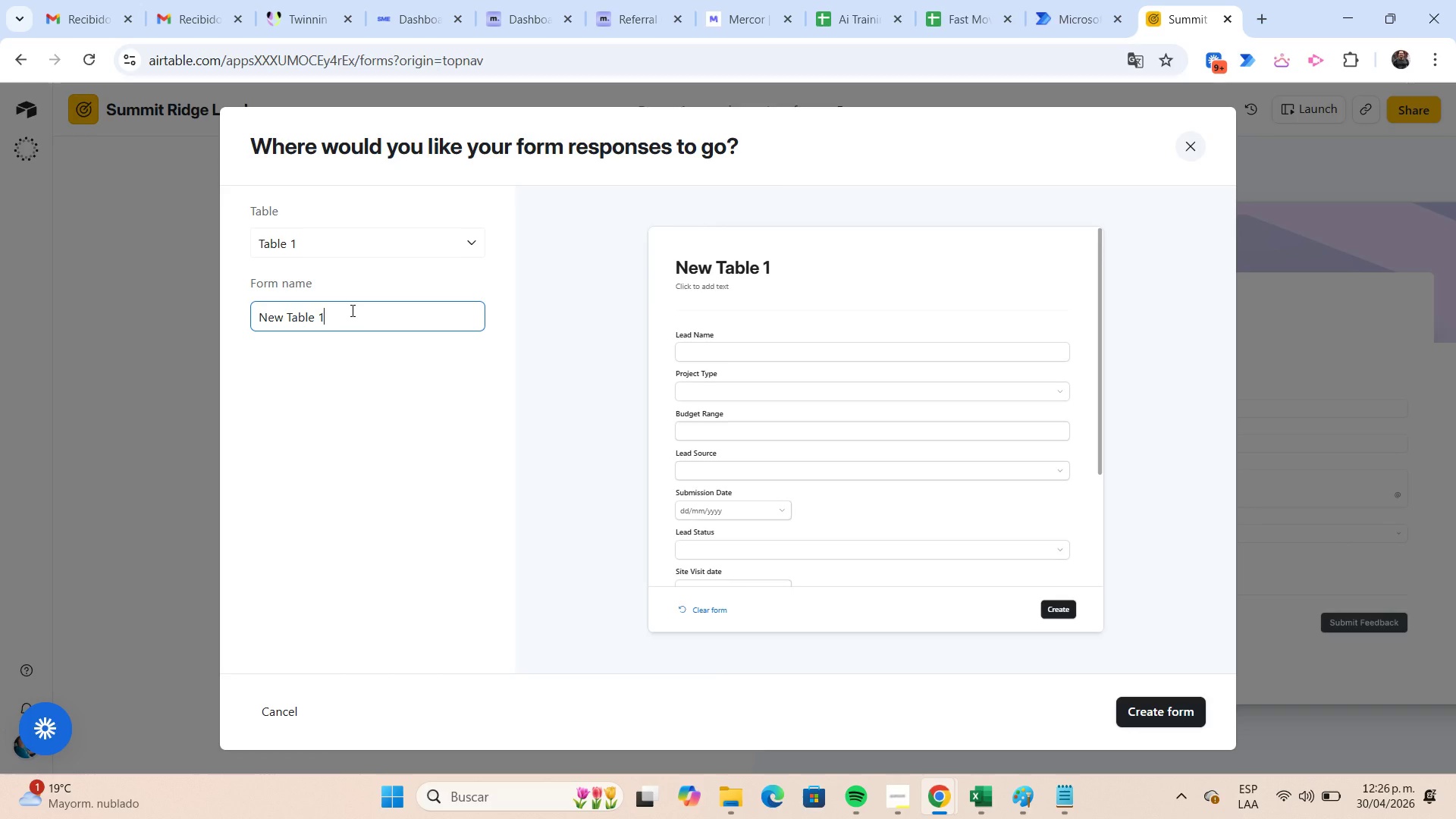 
key(Backspace)
 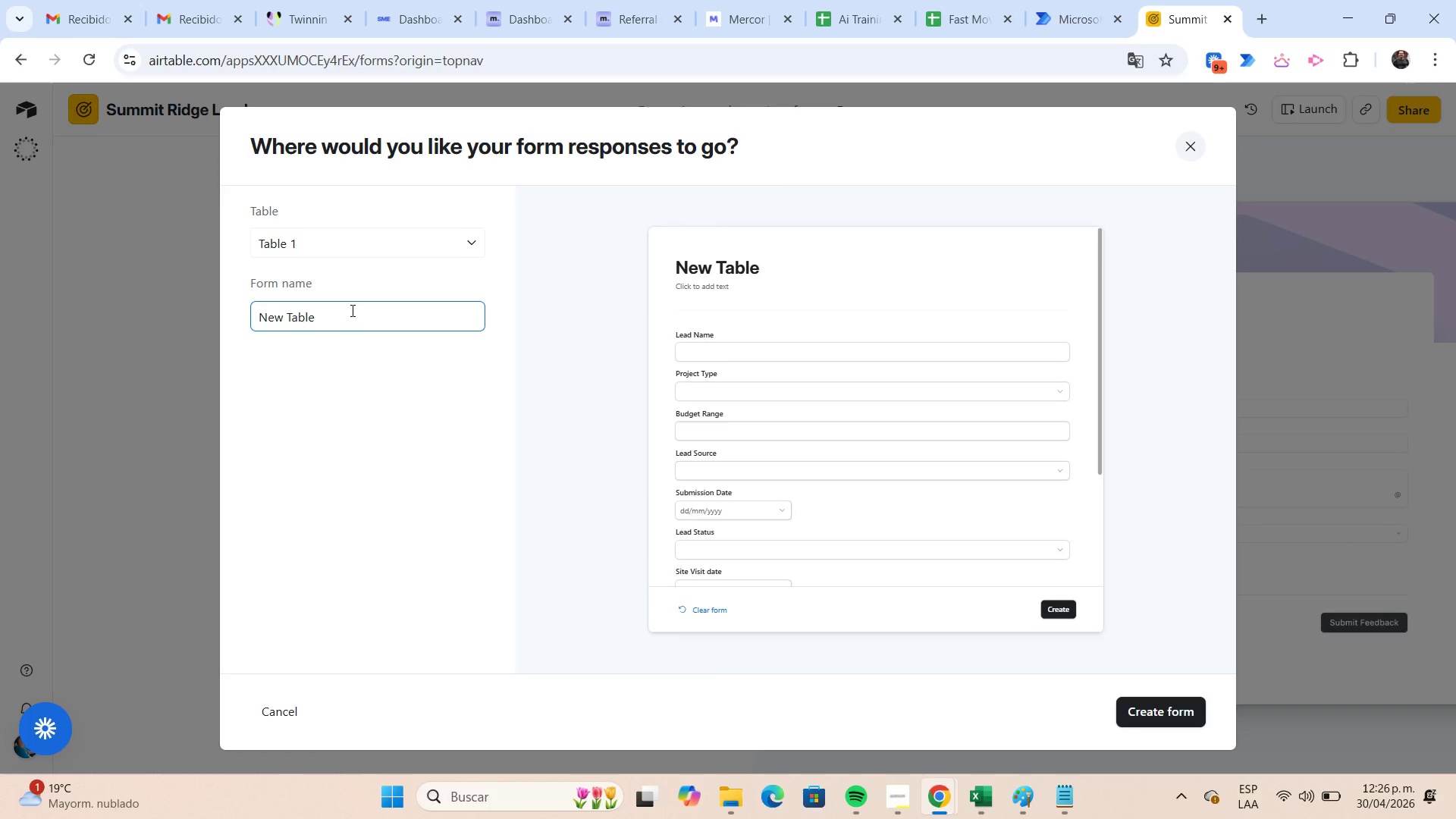 
key(Backspace)
 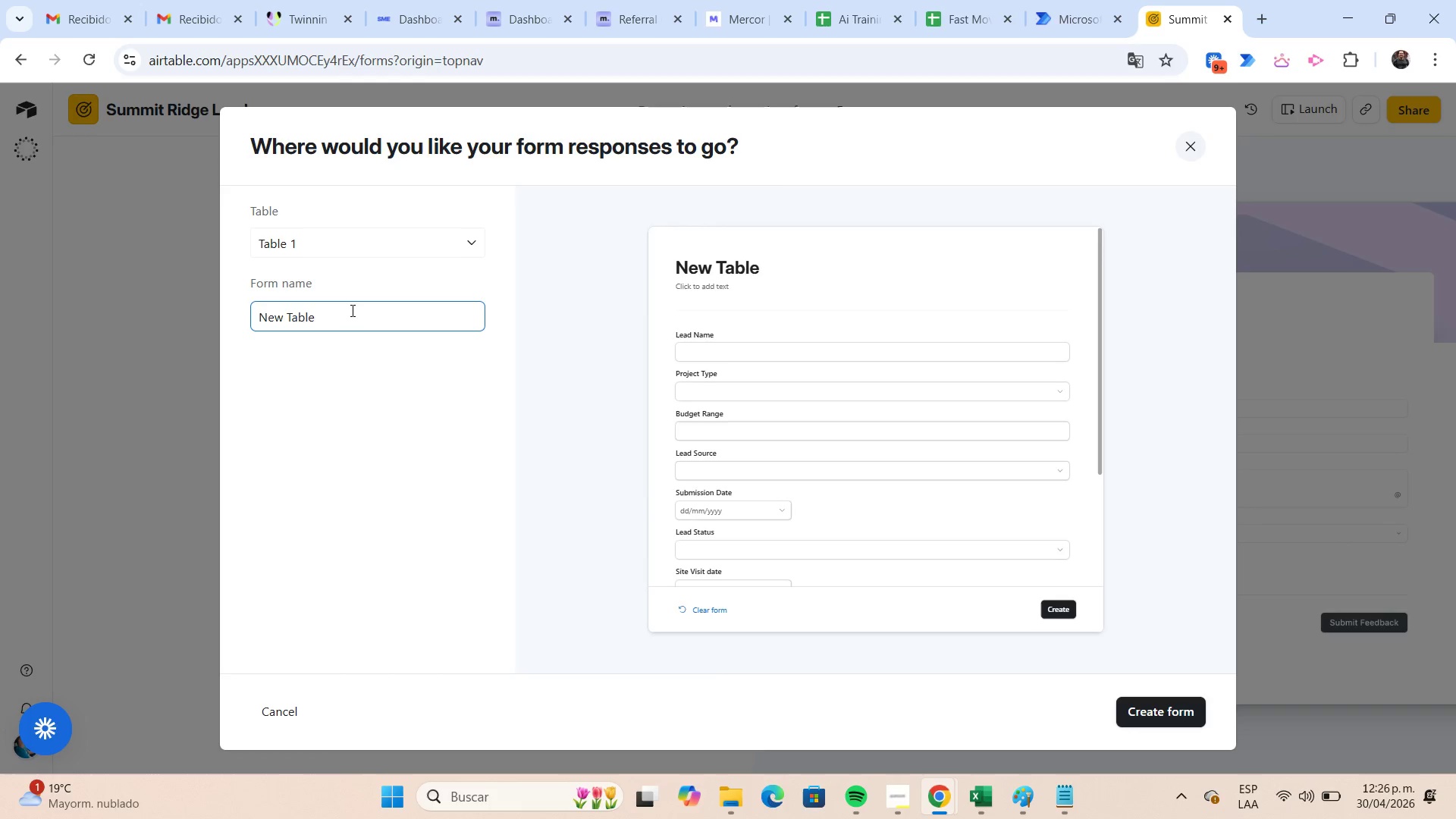 
key(Backspace)
 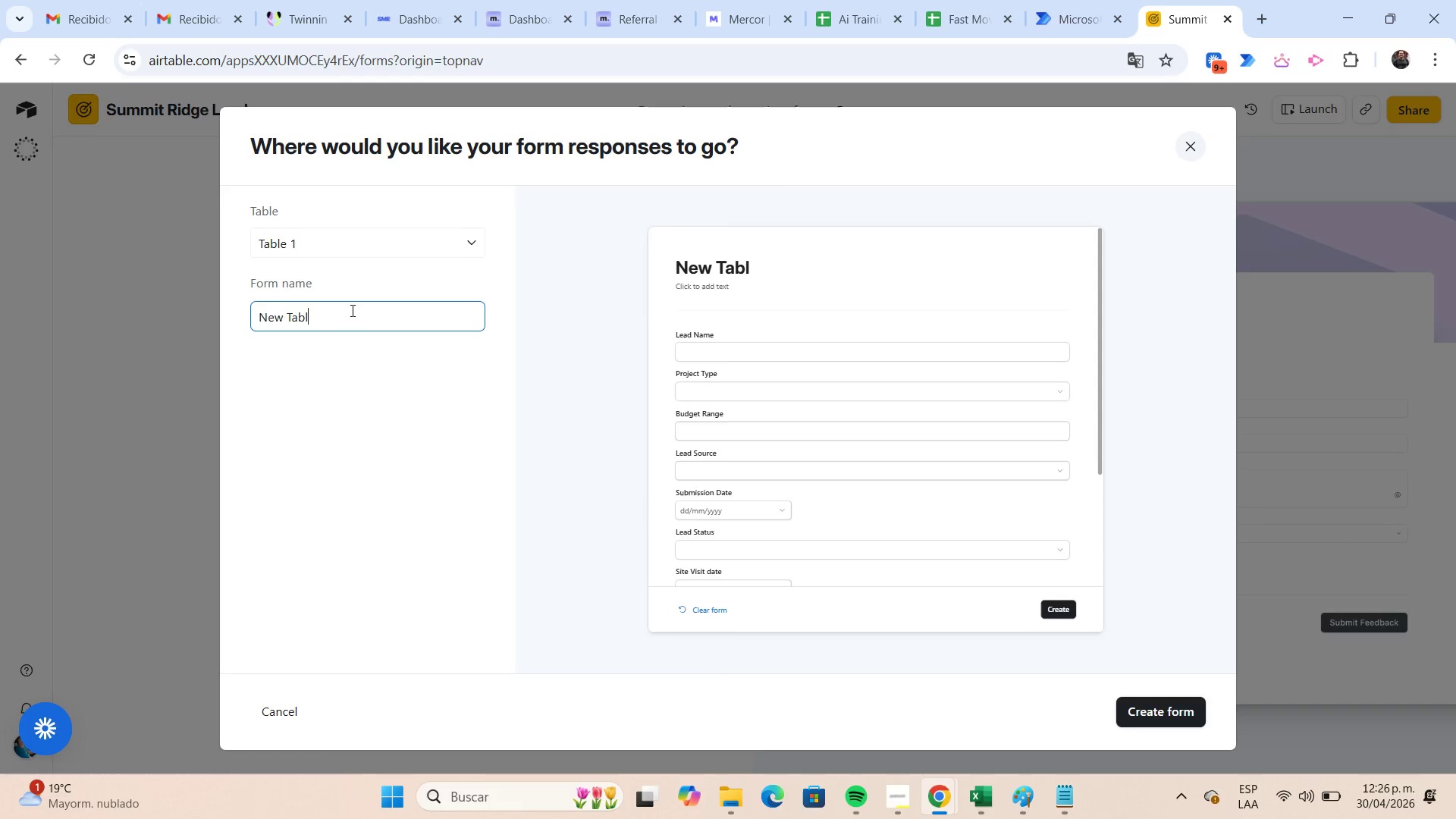 
key(Backspace)
 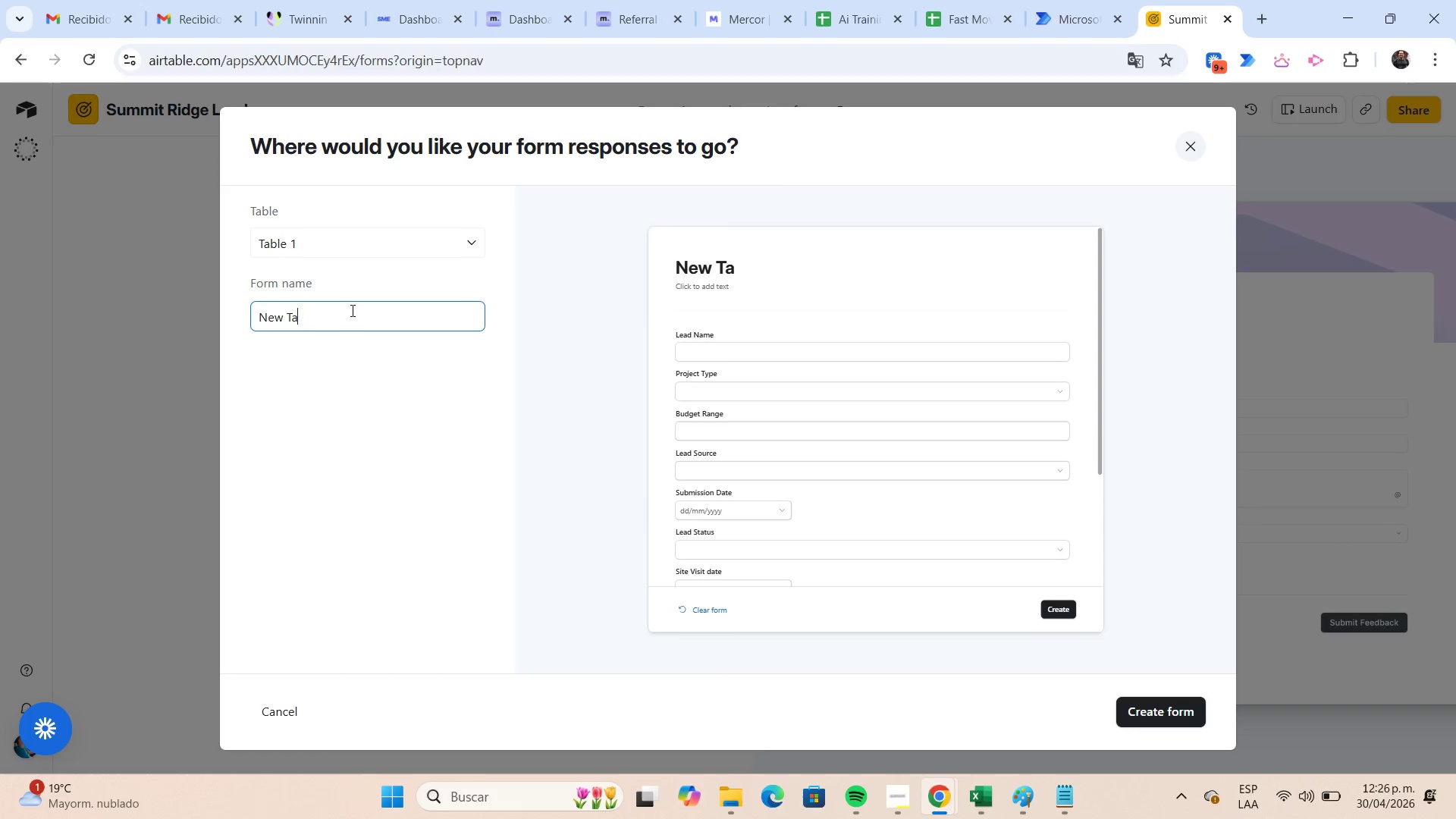 
key(Backspace)
 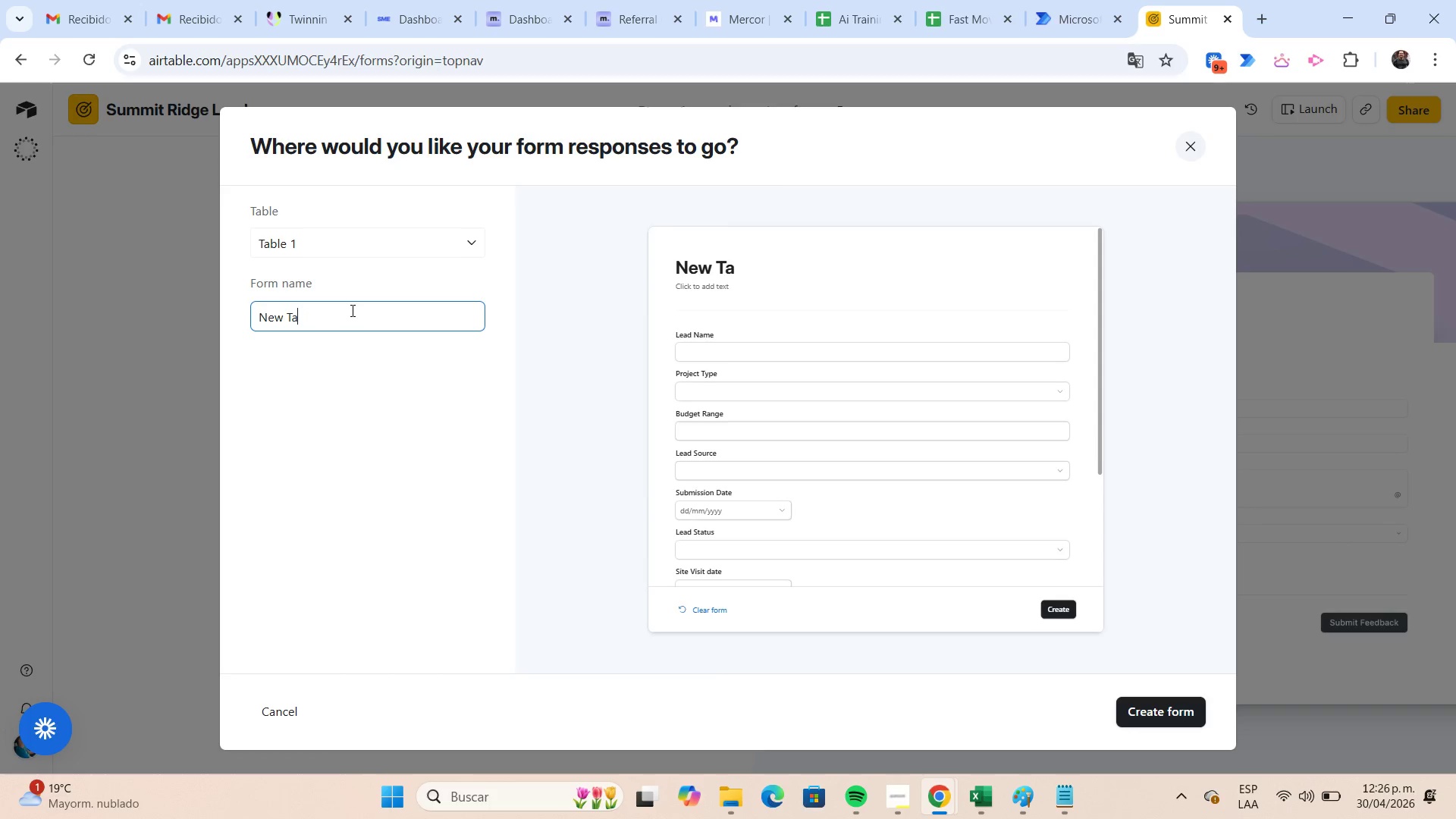 
key(Backspace)
 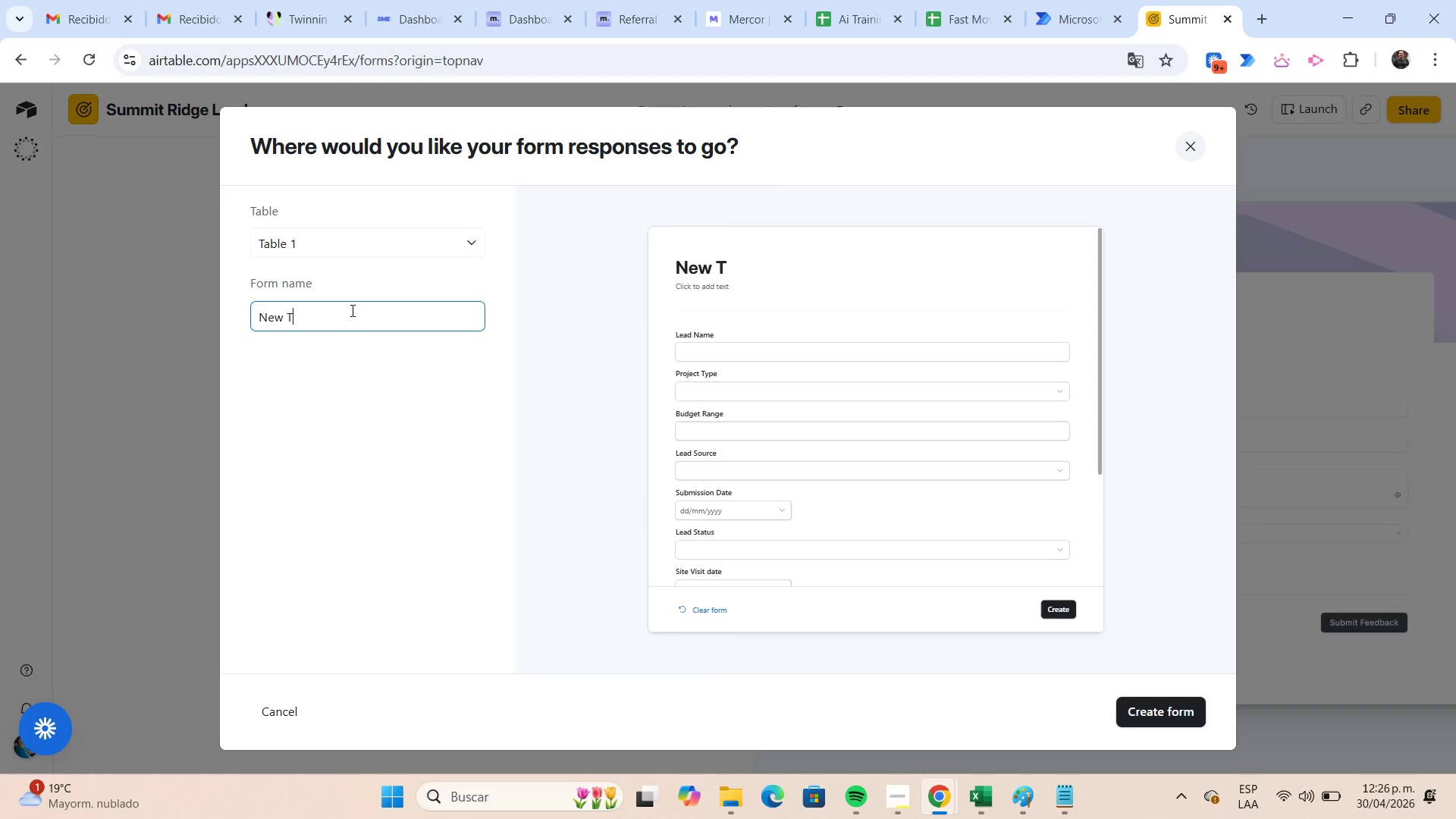 
key(Backspace)
 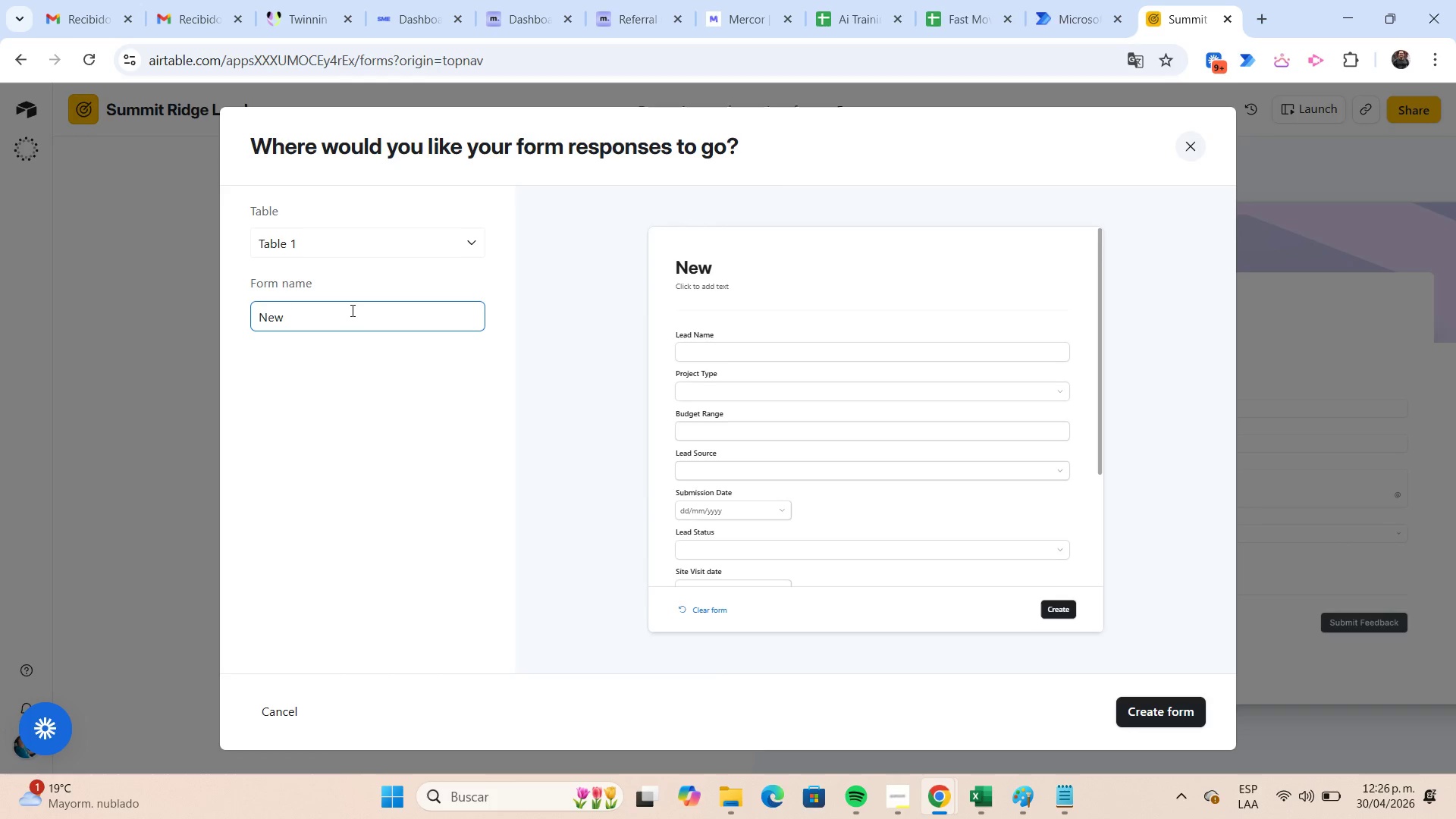 
key(Backspace)
 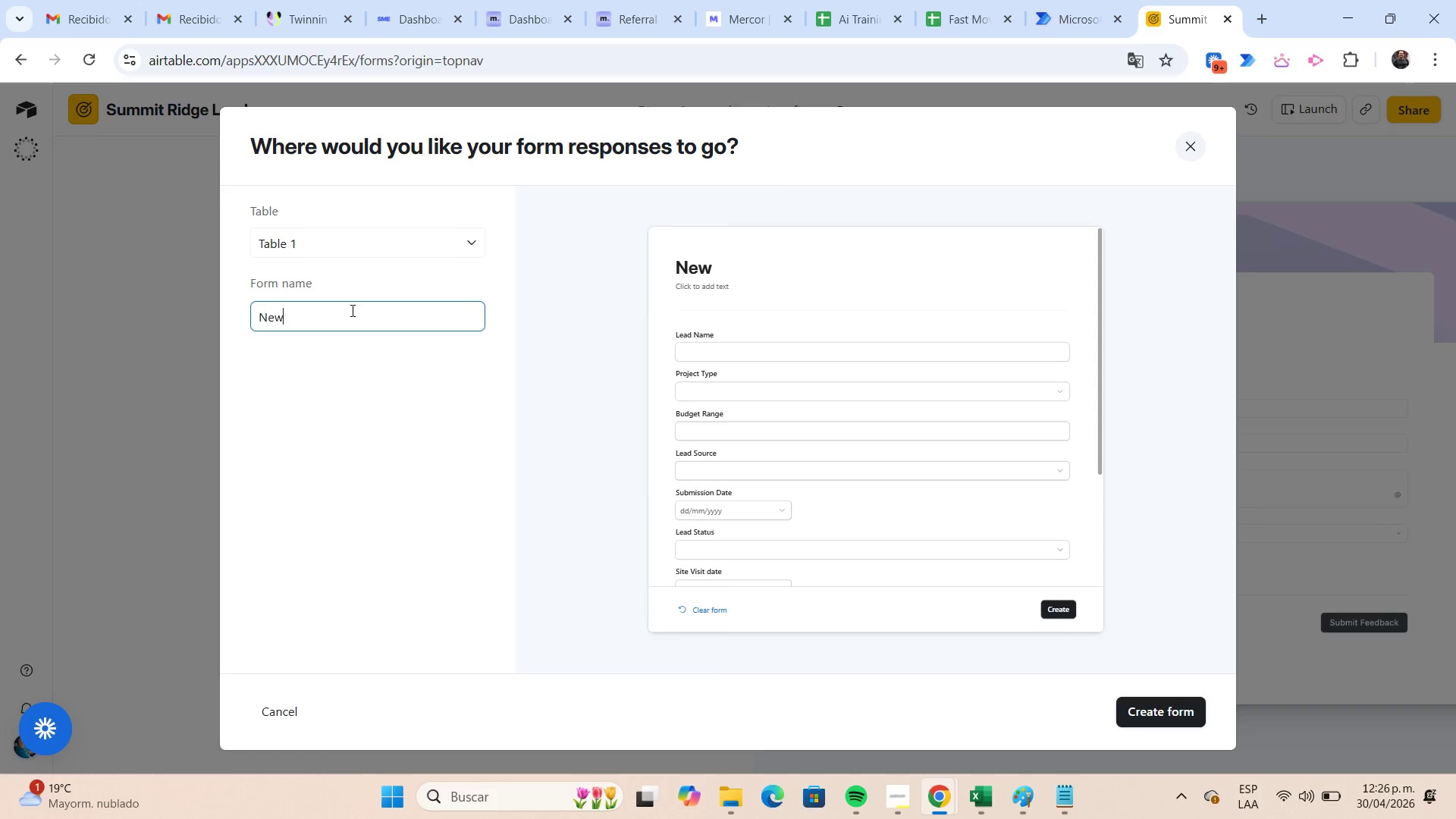 
key(Backspace)
 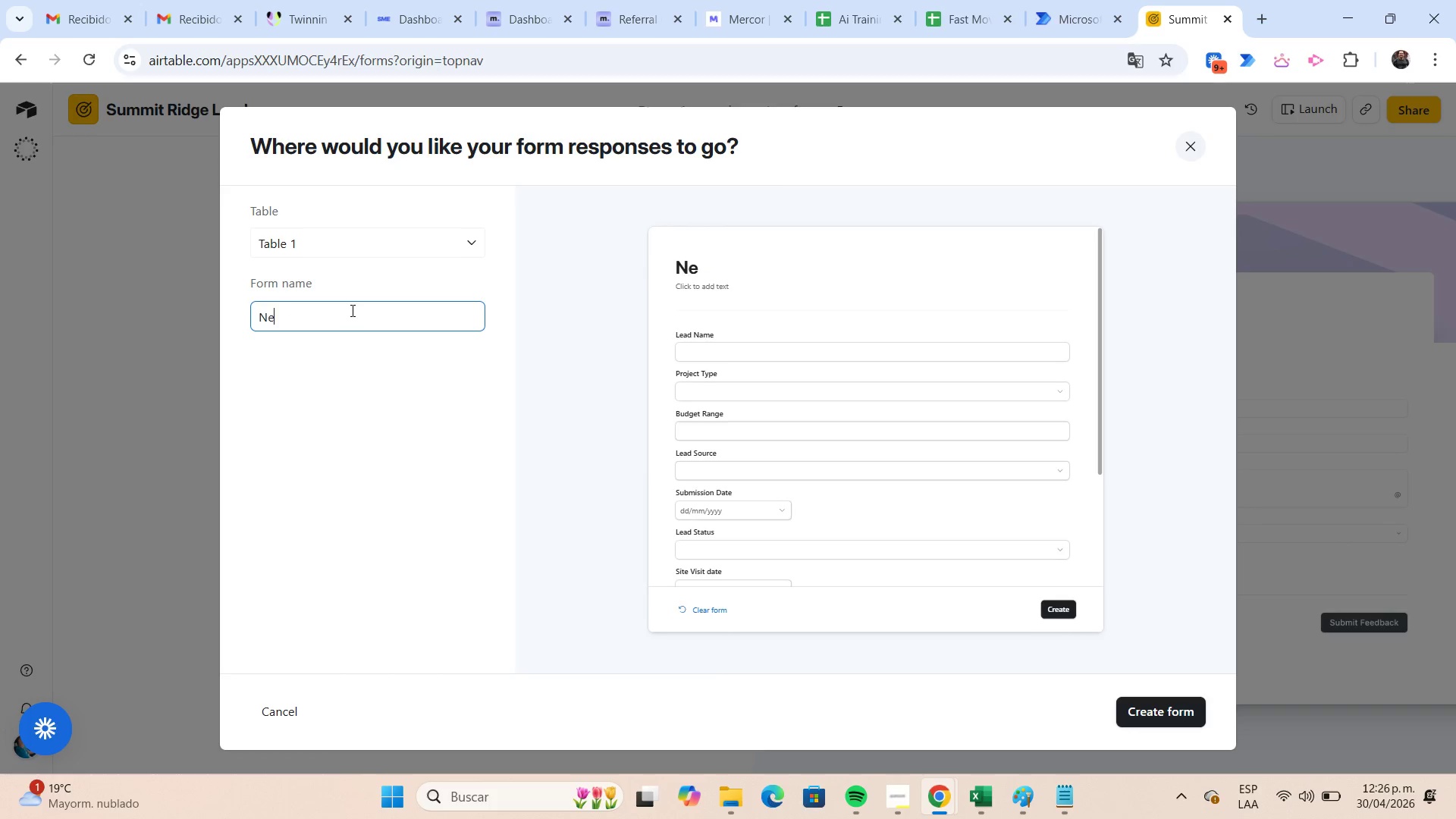 
key(Backspace)
 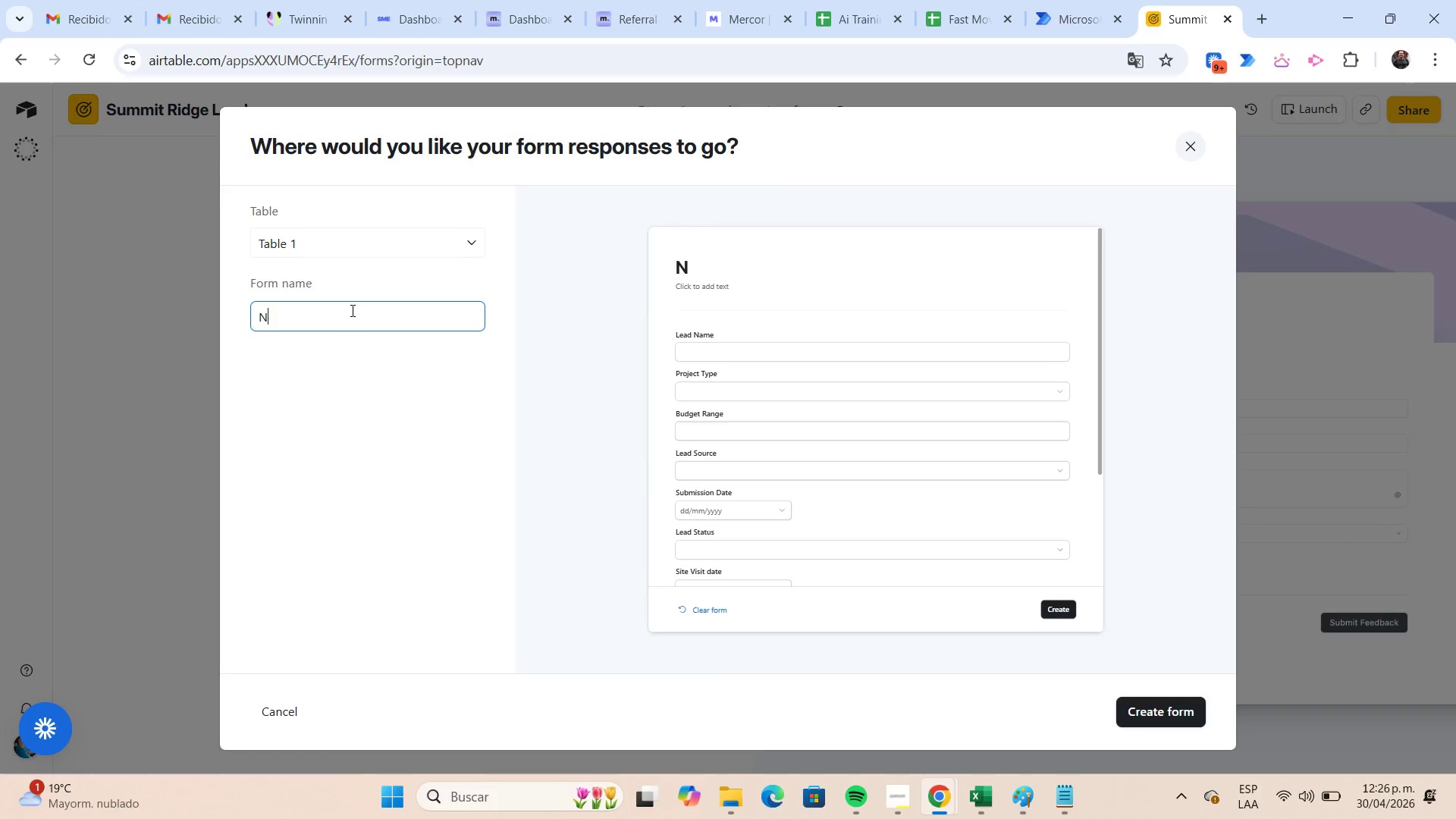 
key(Backspace)
 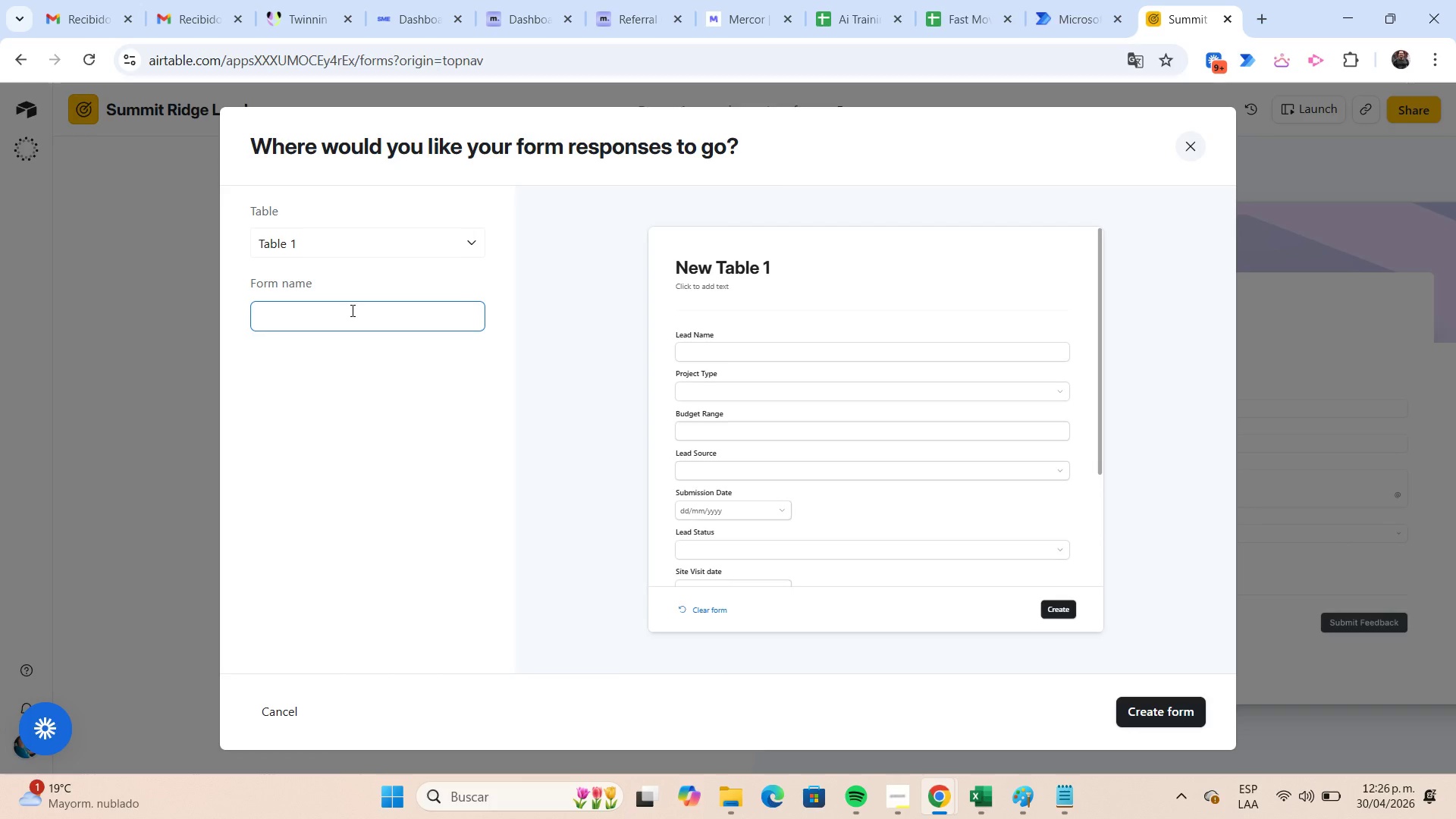 
type(Summit Ridge )
 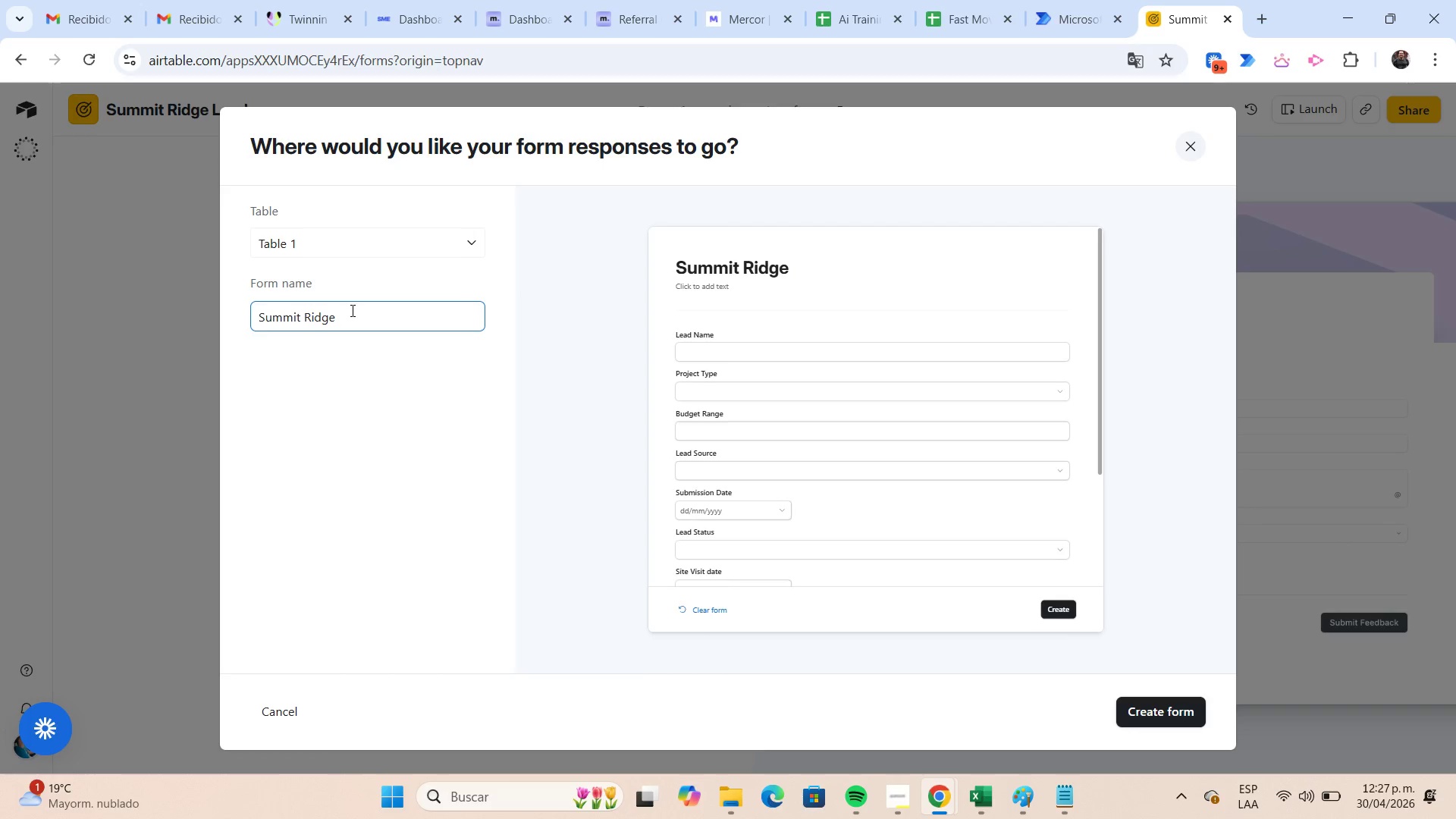 
wait(10.88)
 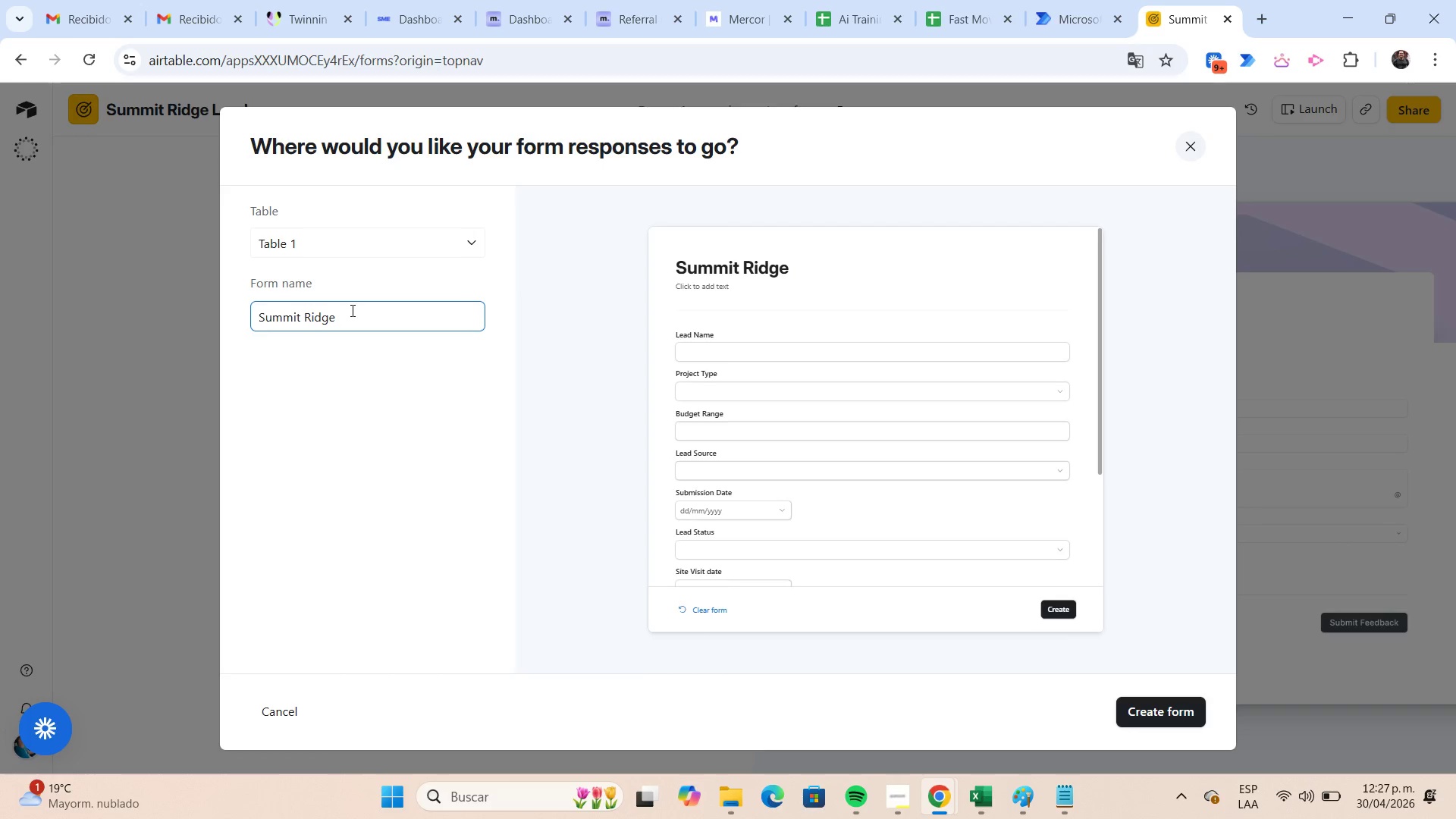 
type(Leads)
 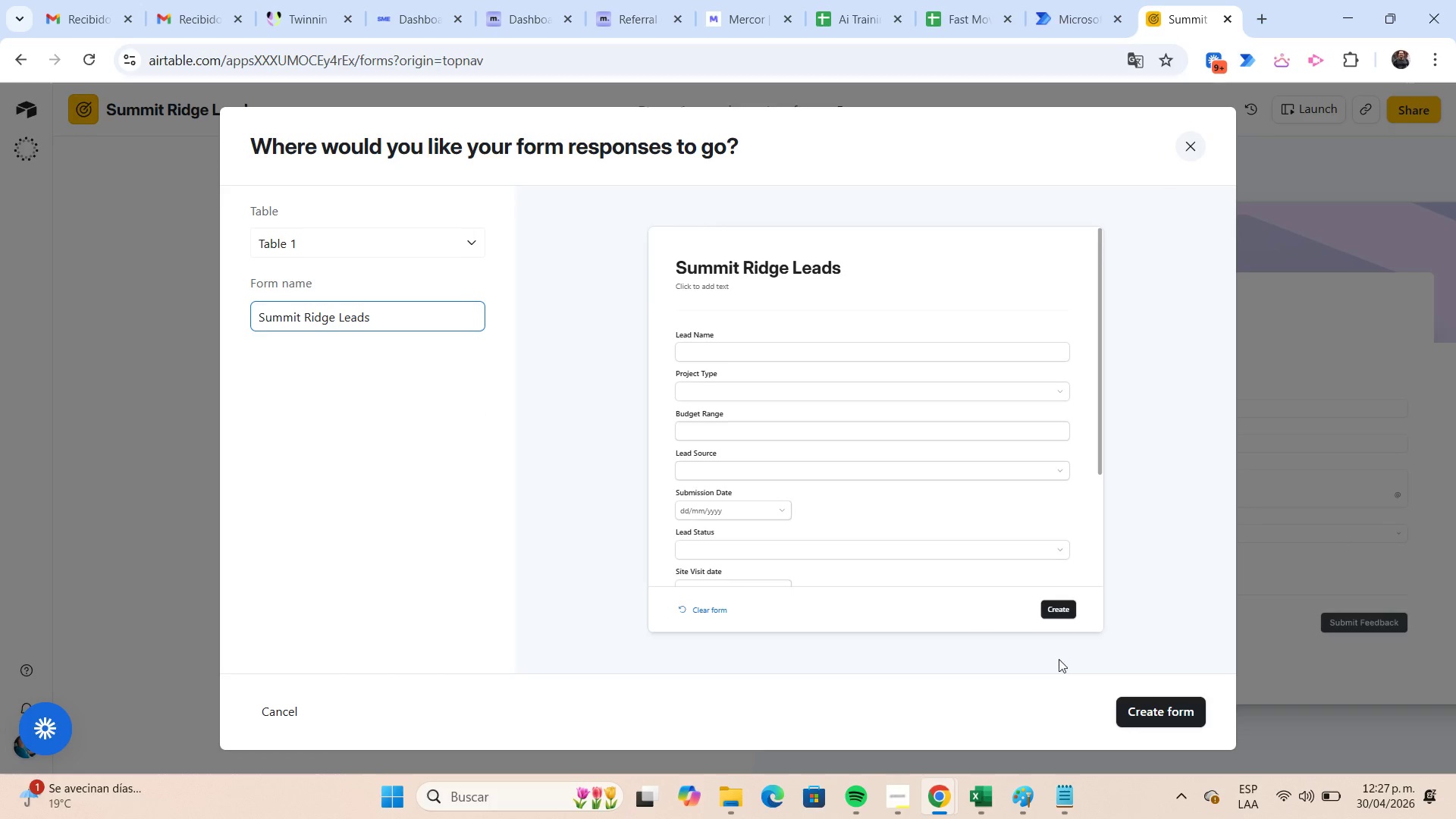 
left_click([1146, 707])
 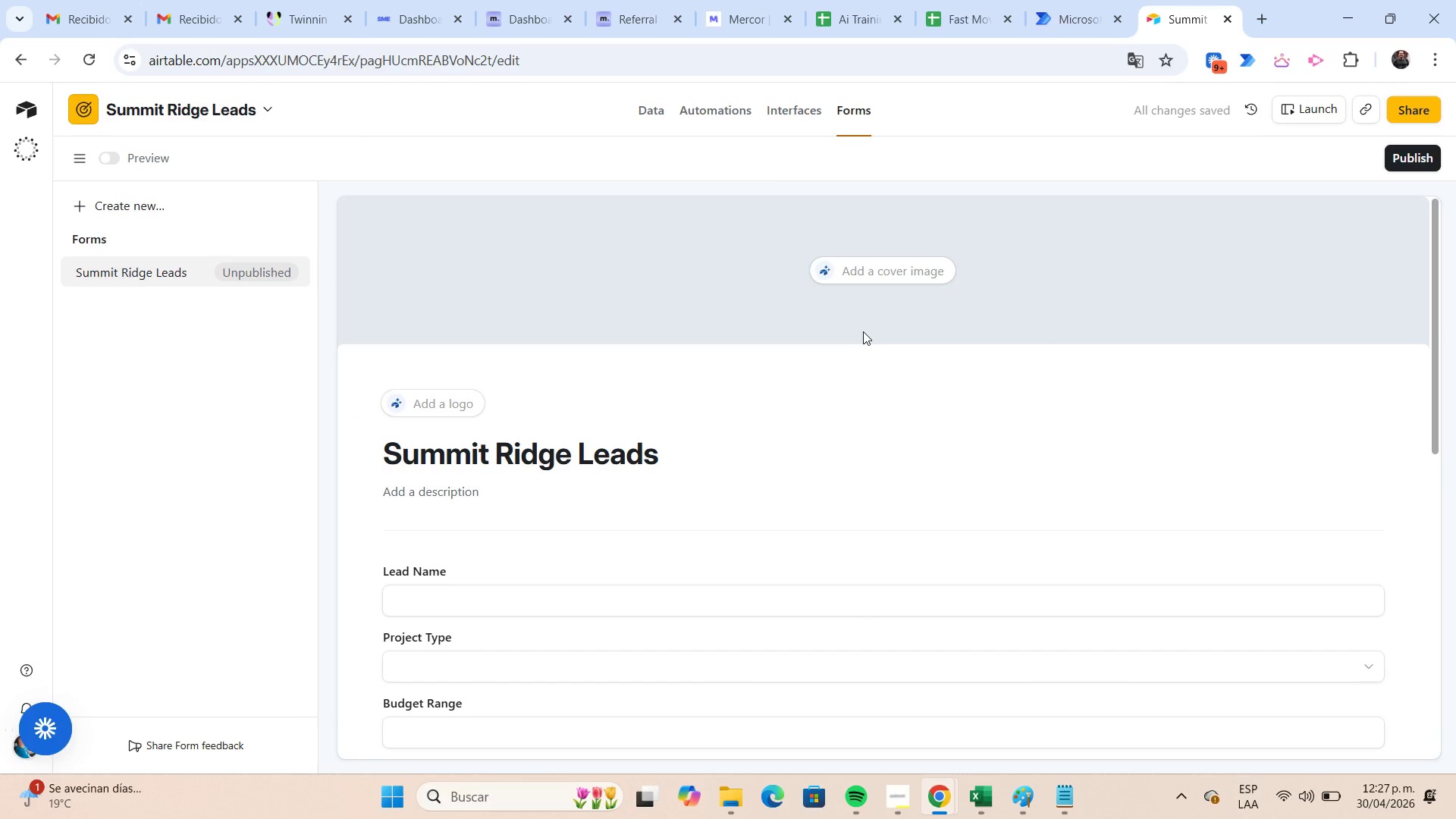 
scroll: coordinate [861, 331], scroll_direction: down, amount: 2.0
 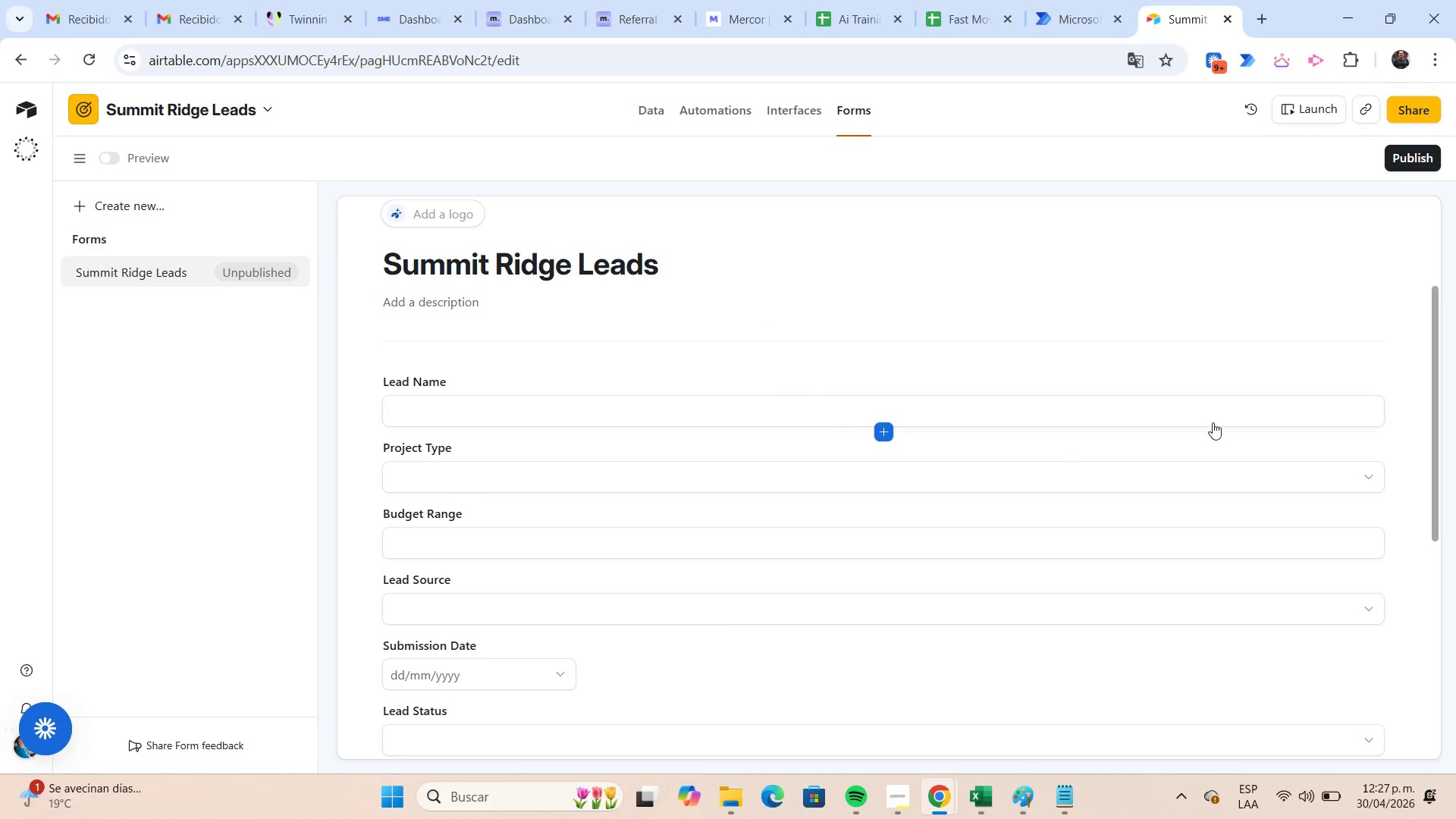 
wait(30.31)
 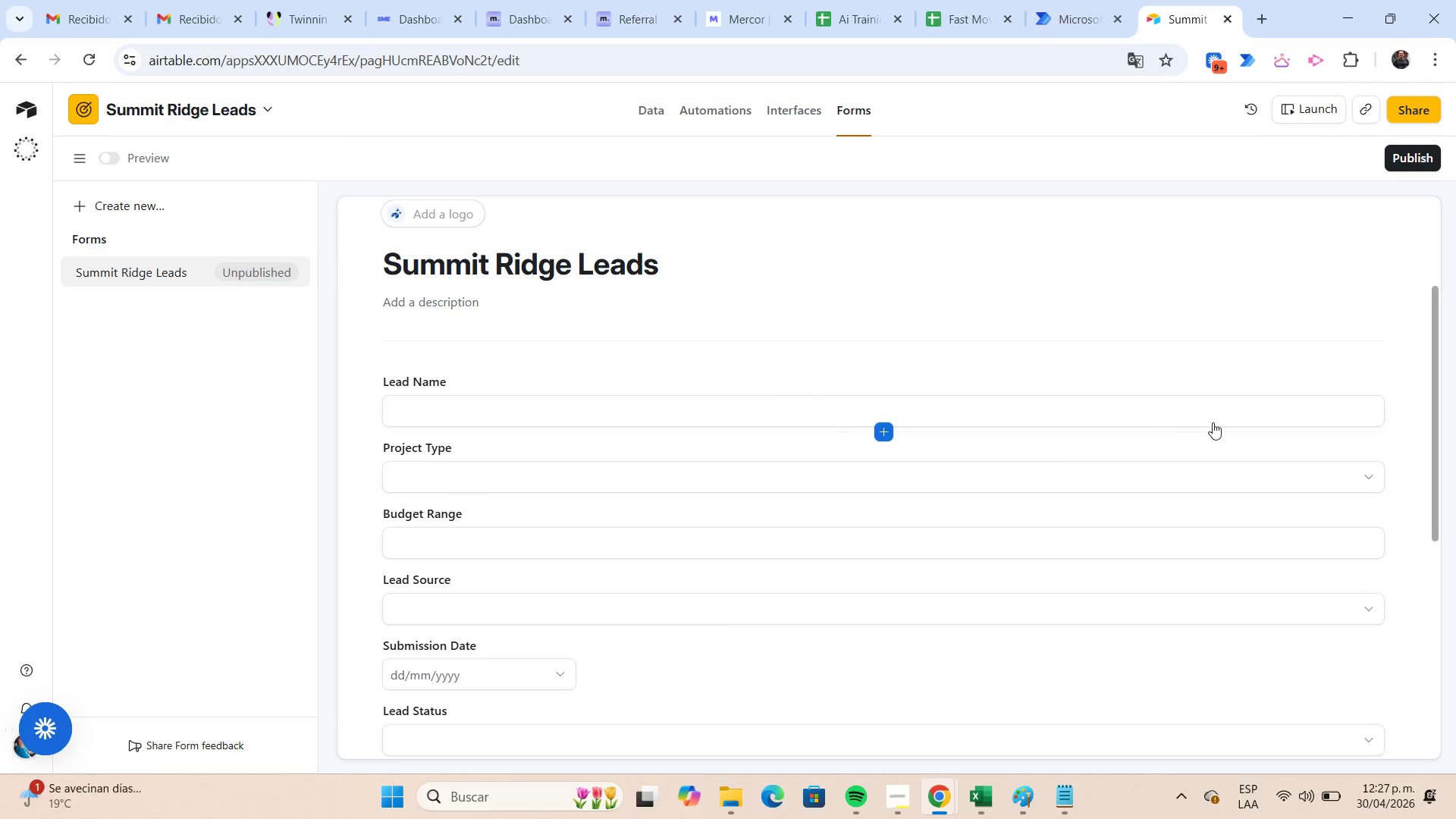 
left_click([1369, 472])
 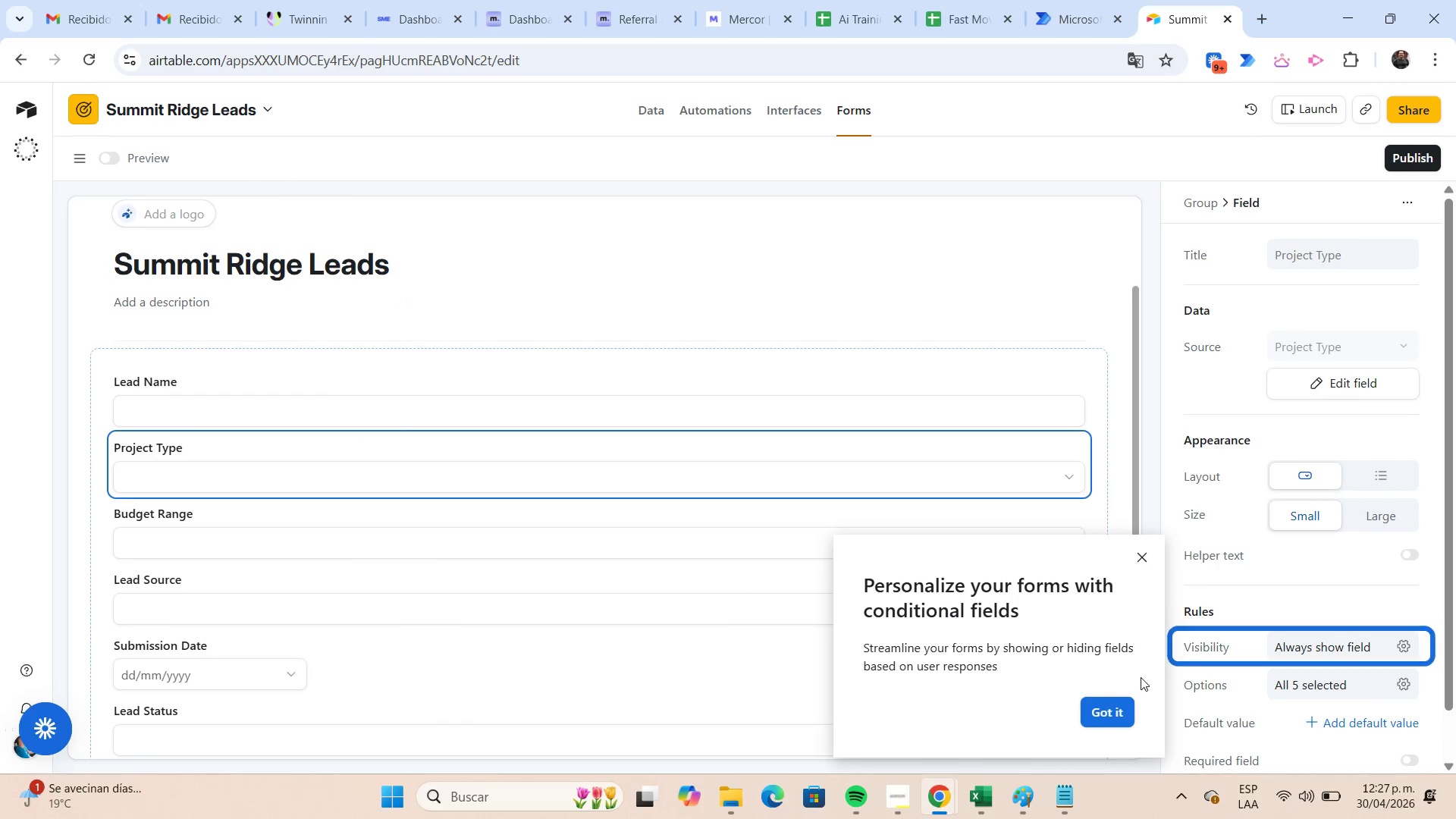 
left_click([1117, 703])
 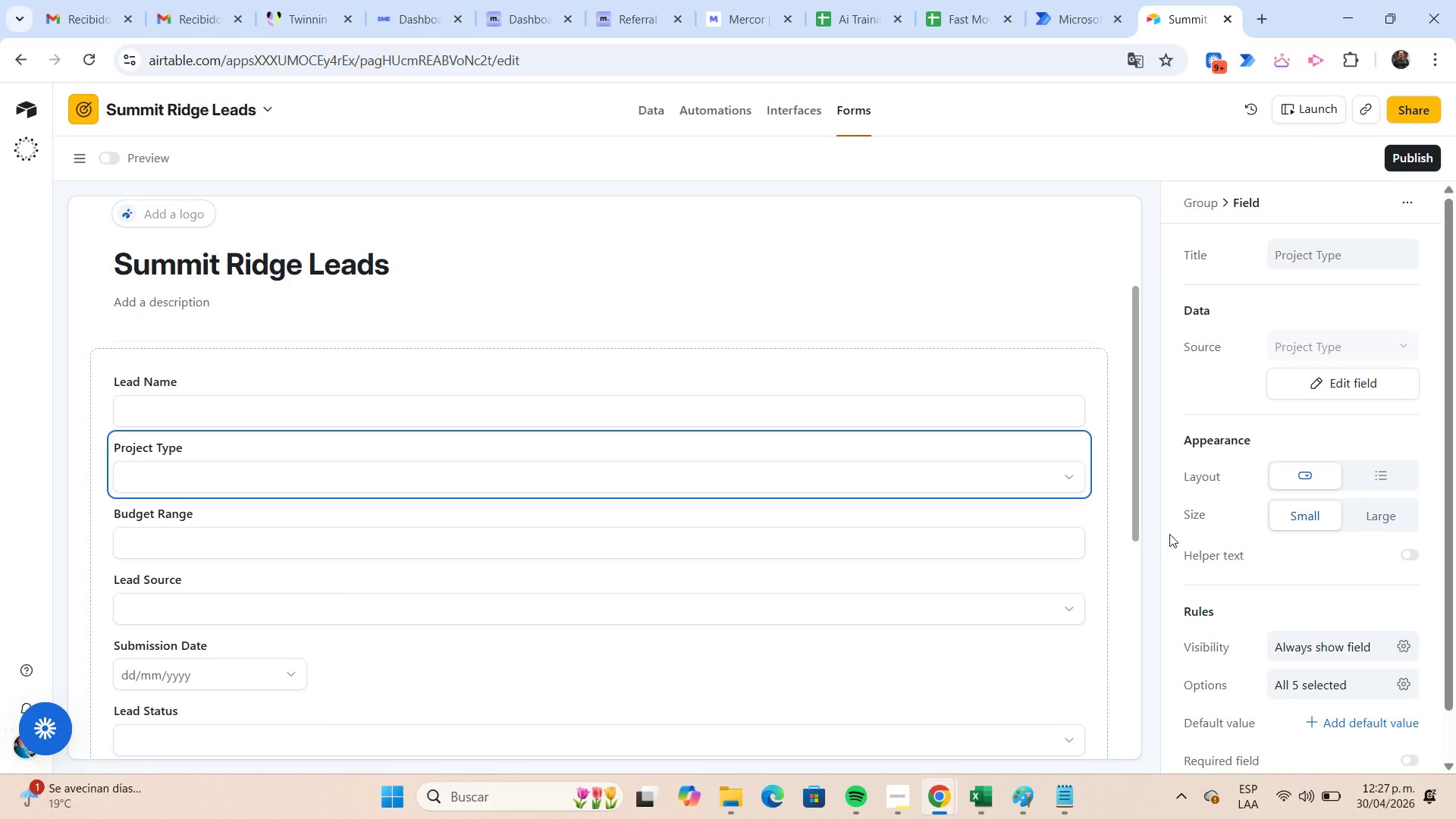 
scroll: coordinate [1169, 534], scroll_direction: down, amount: 1.0
 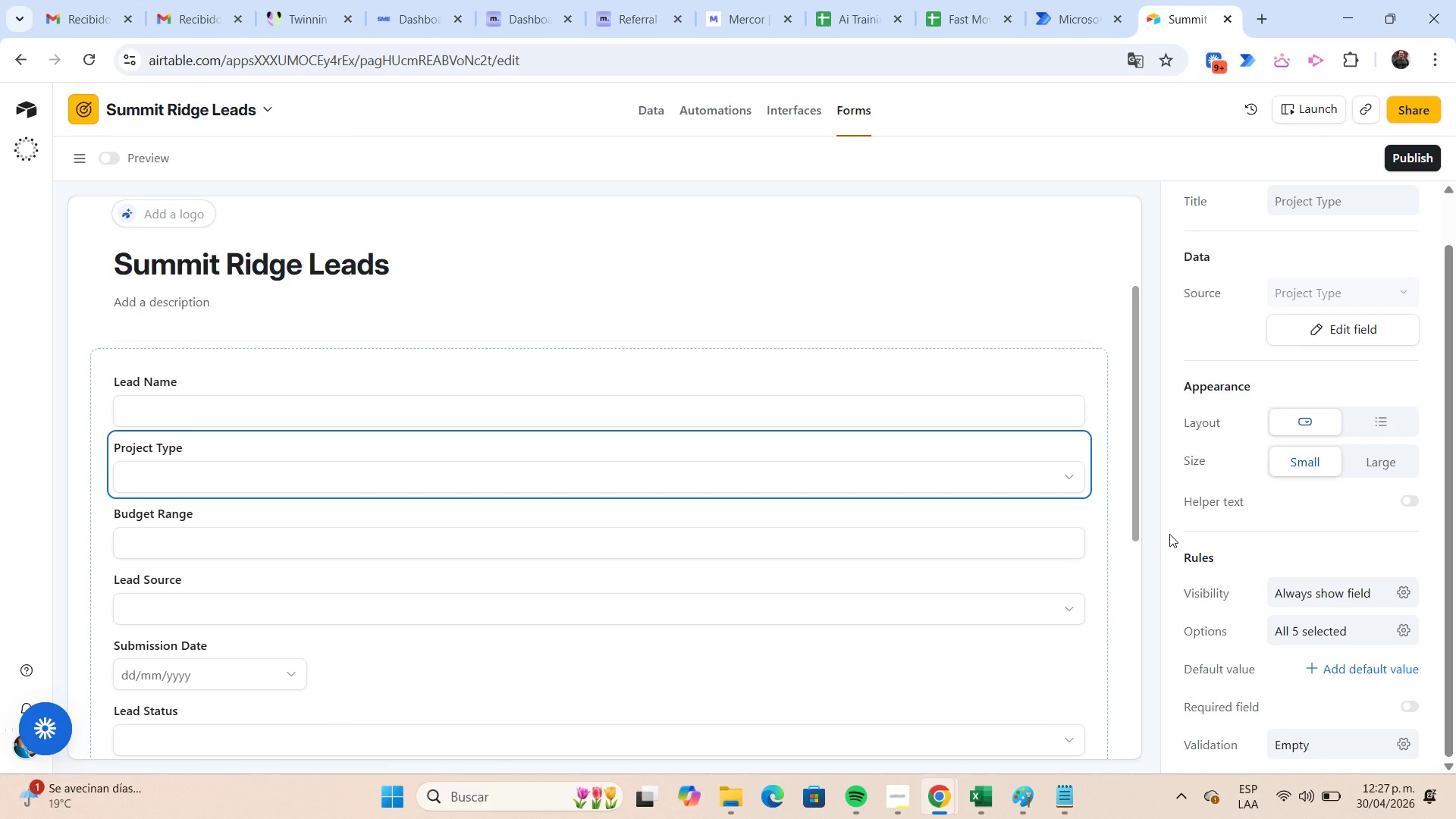 
scroll: coordinate [1169, 534], scroll_direction: up, amount: 3.0
 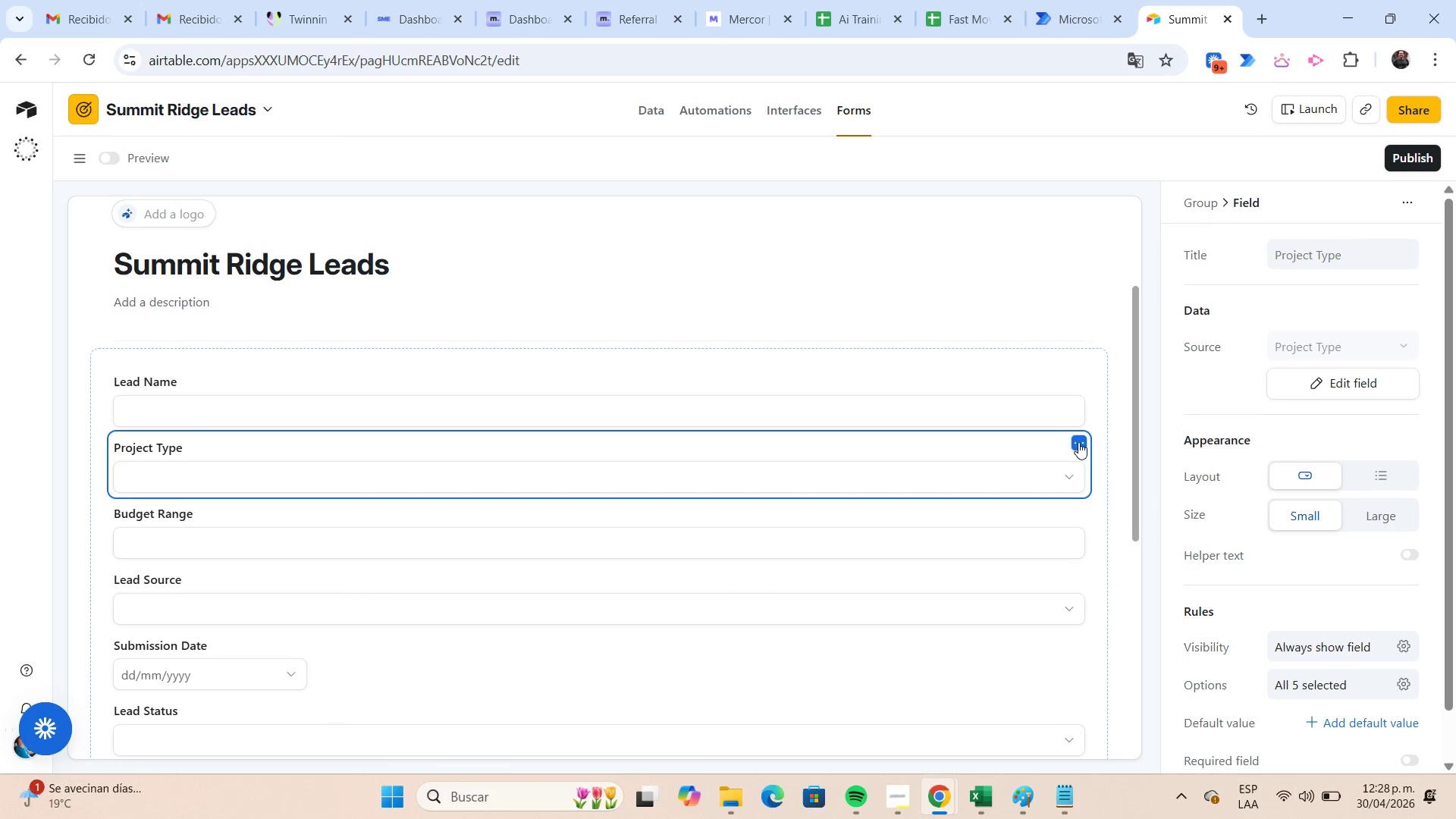 
left_click([1078, 442])
 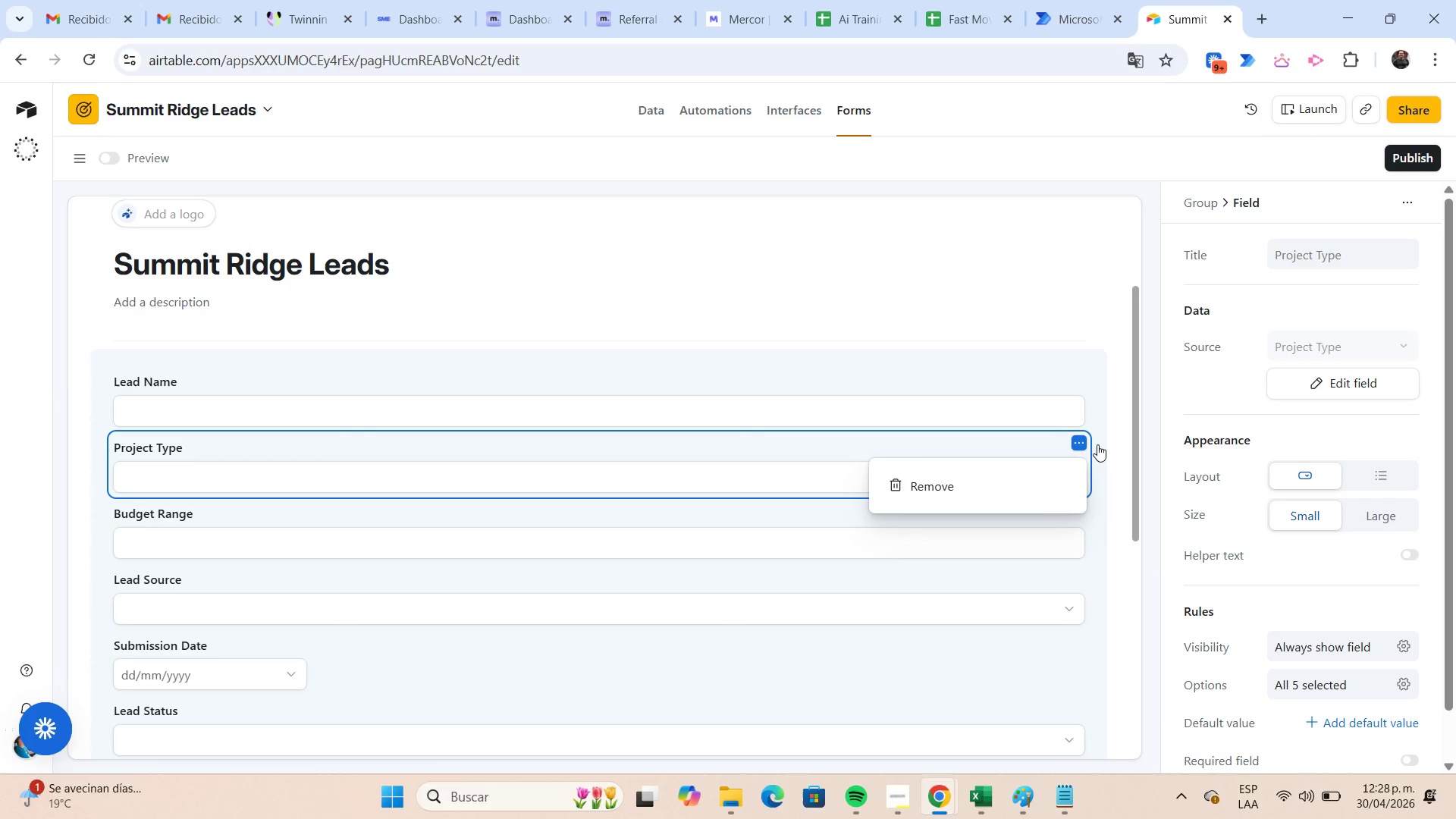 
left_click([1112, 447])
 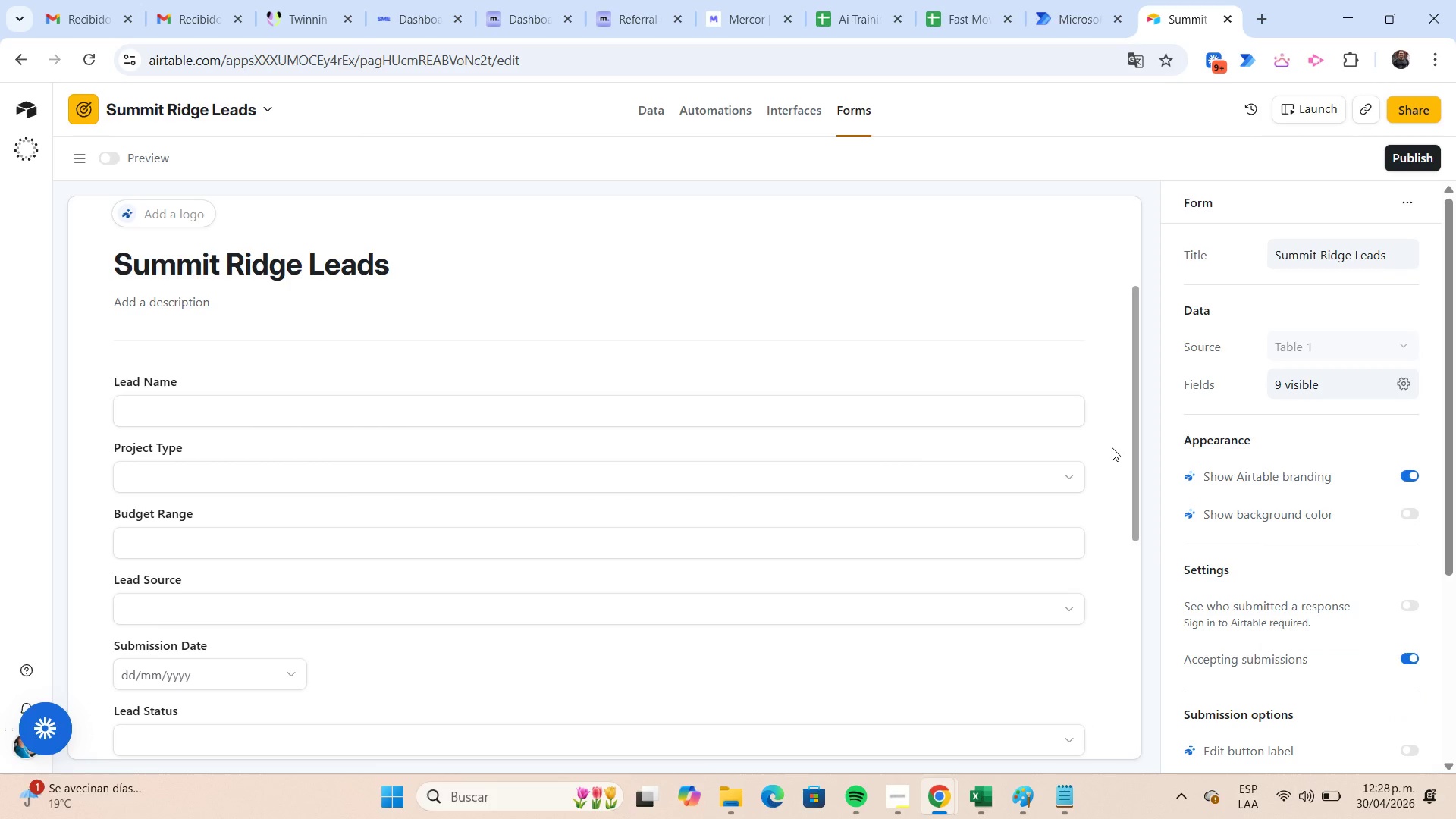 
wait(9.11)
 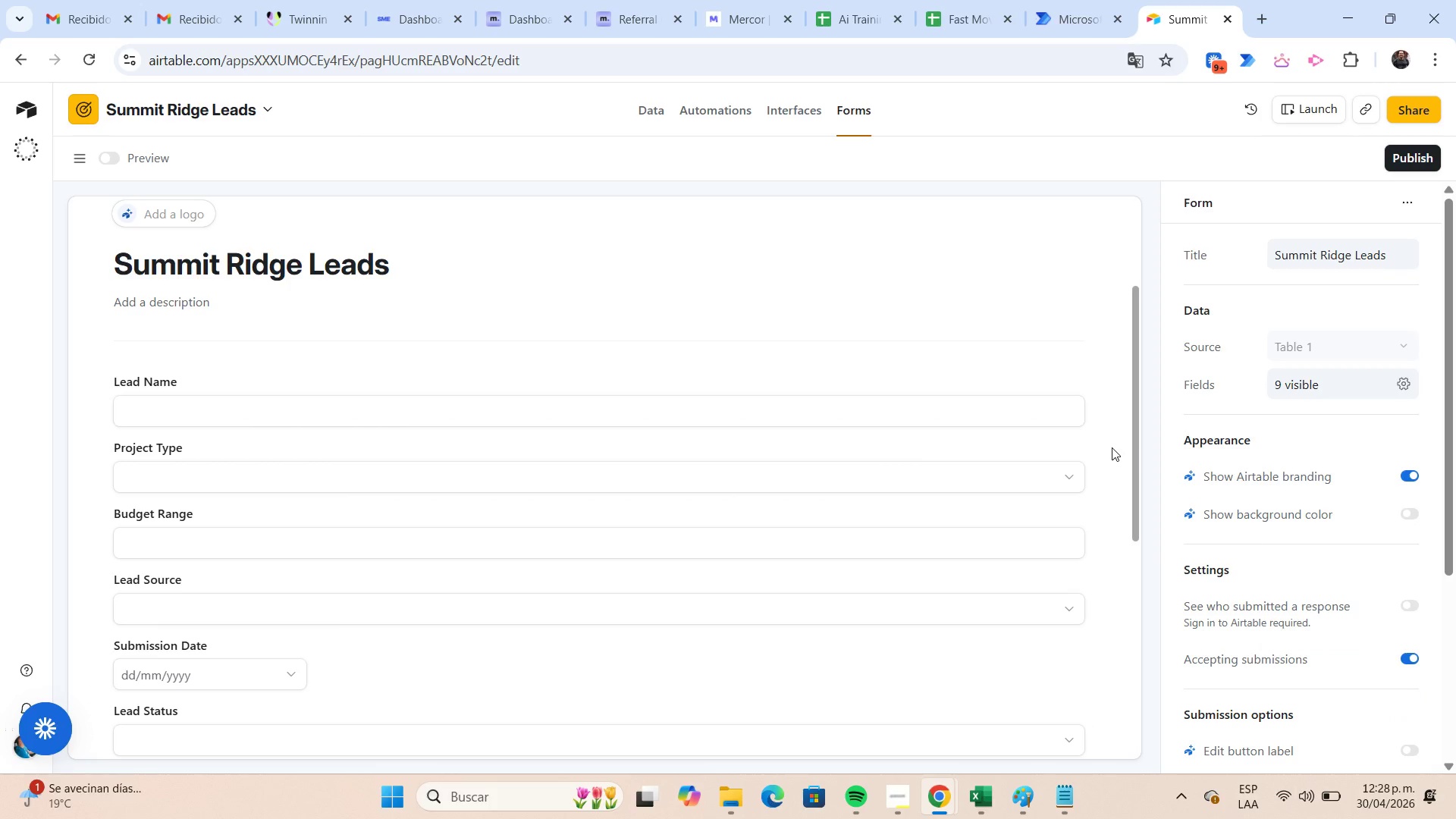 
left_click([1076, 477])
 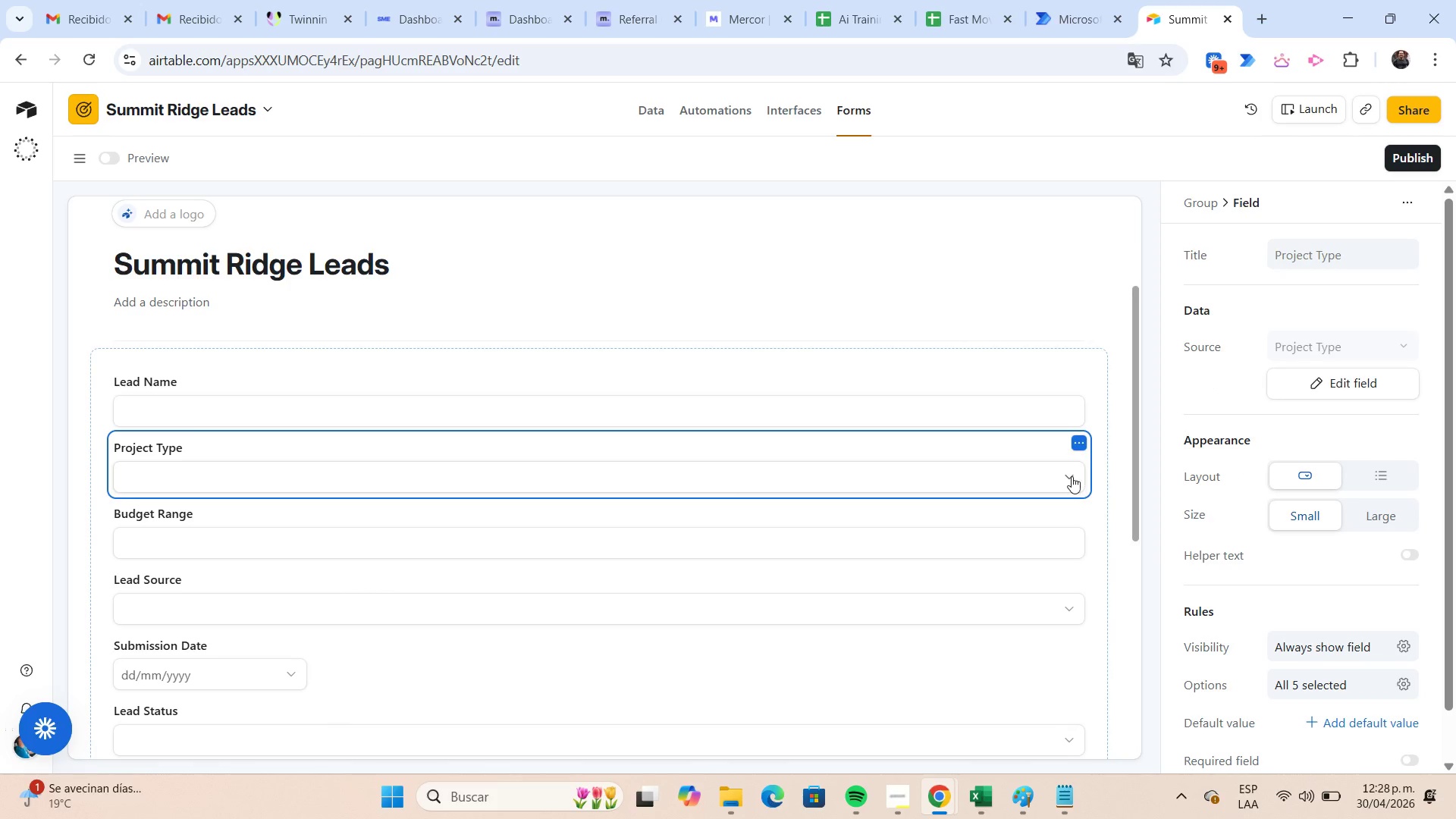 
left_click([1069, 476])
 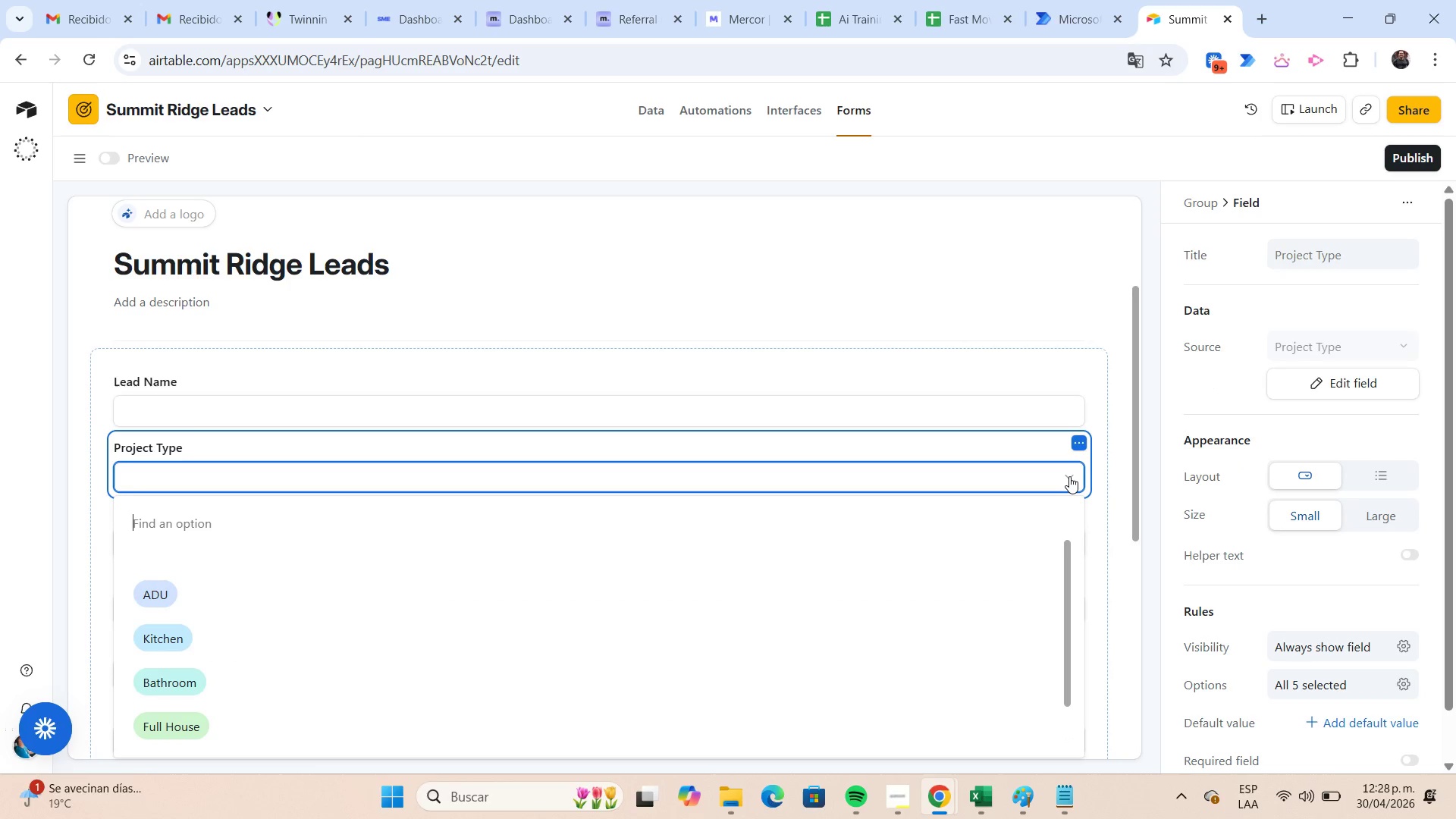 
scroll: coordinate [294, 544], scroll_direction: down, amount: 5.0
 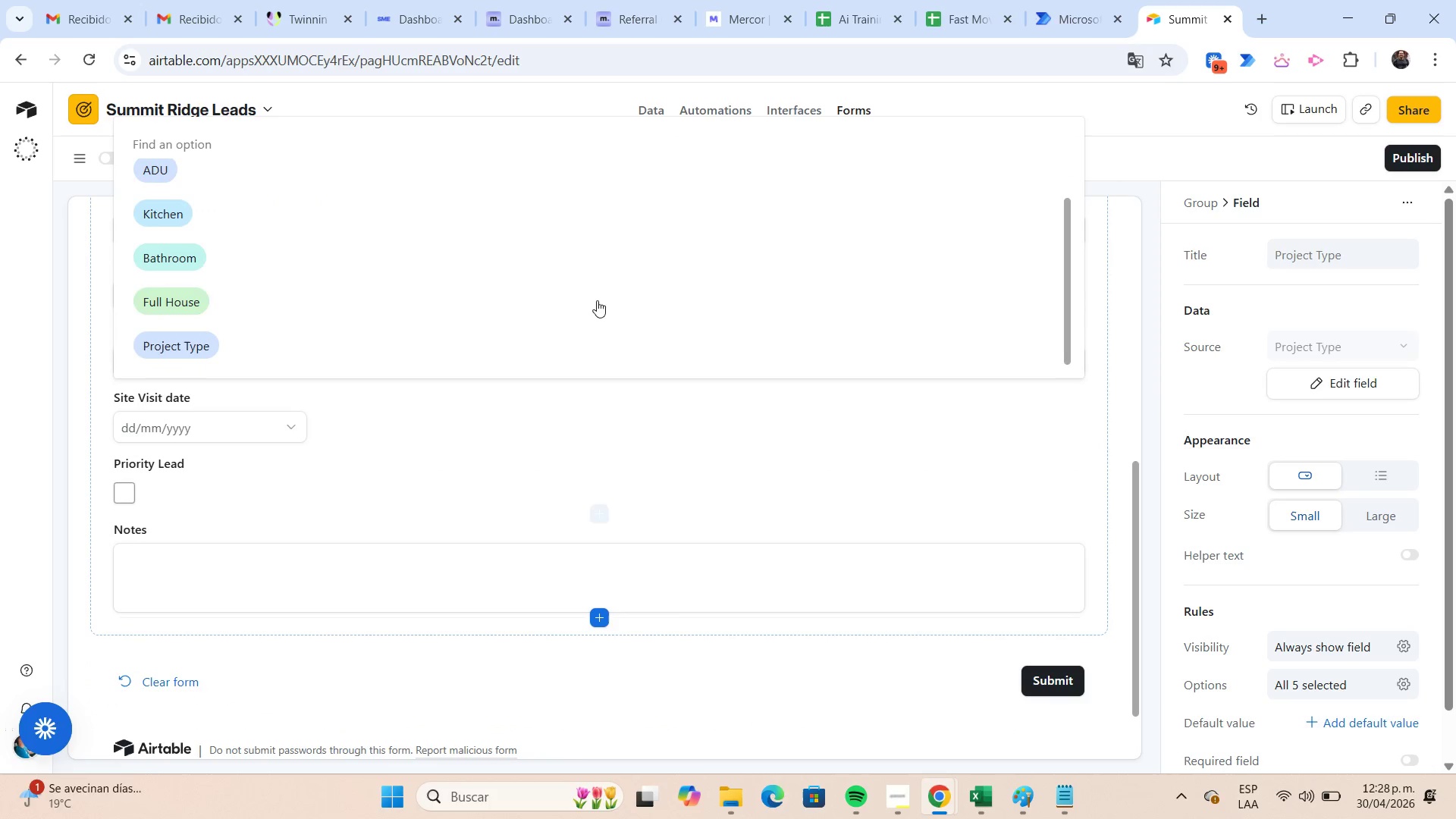 
scroll: coordinate [648, 286], scroll_direction: up, amount: 3.0
 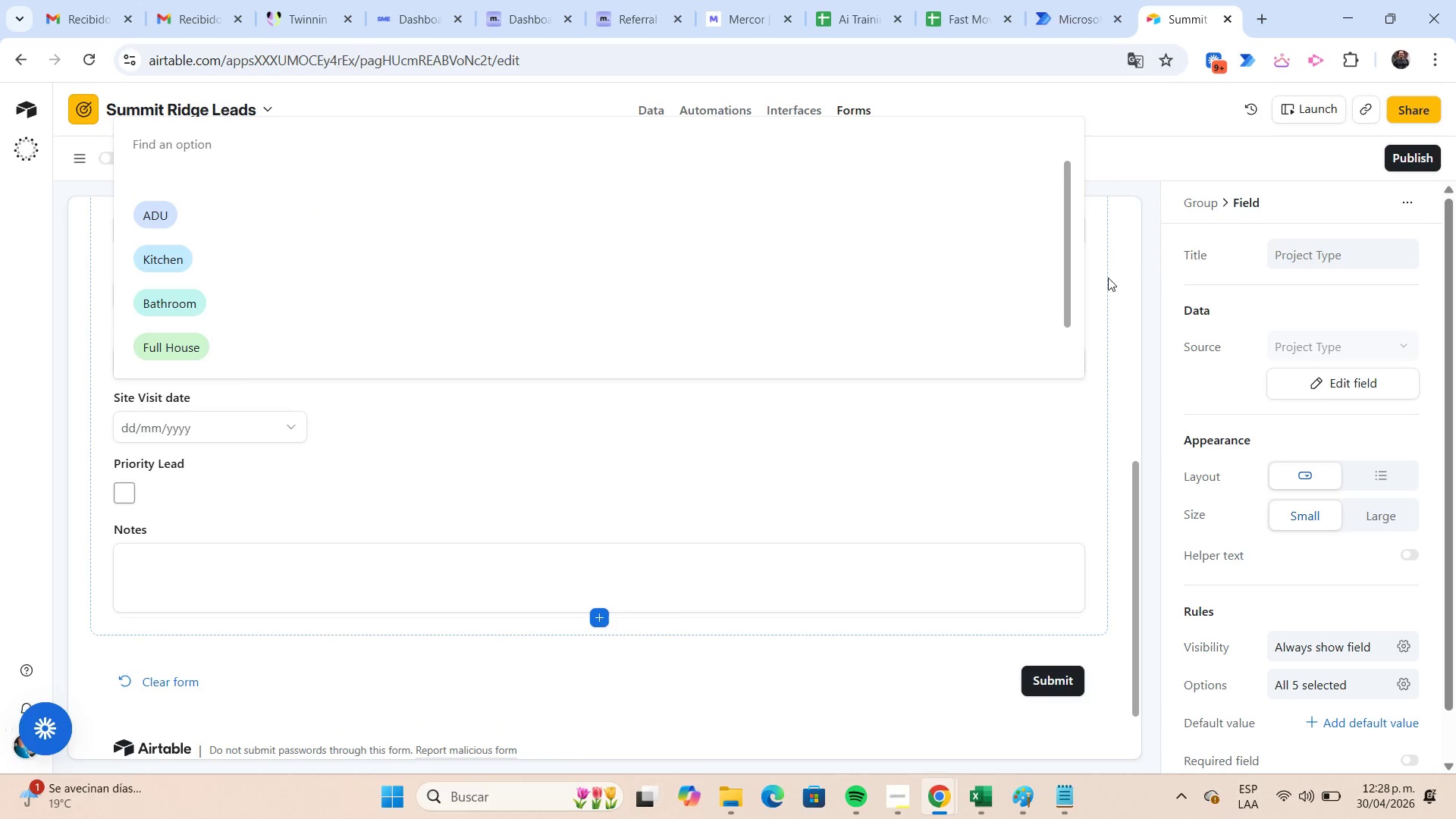 
left_click([1105, 278])
 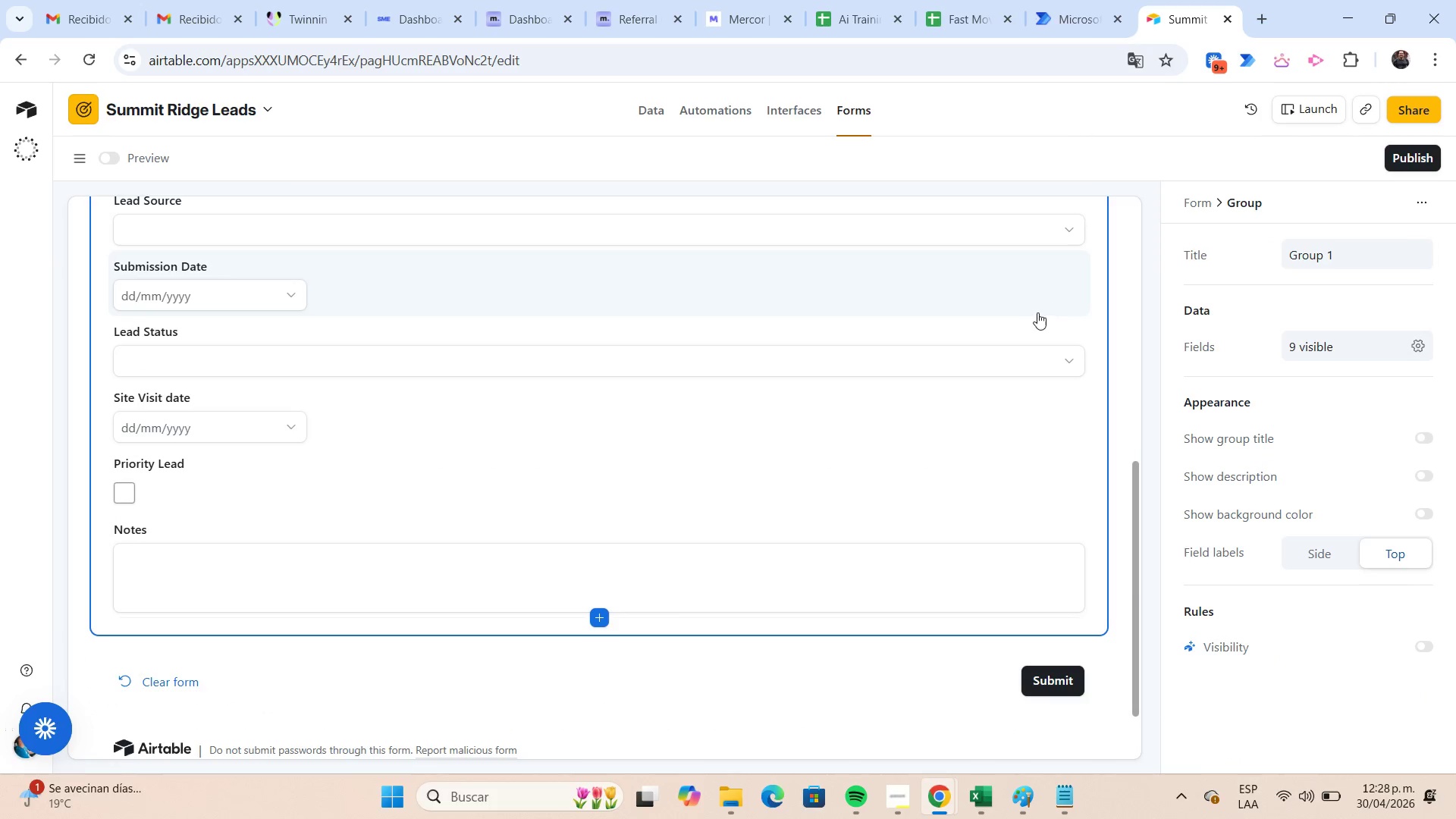 
scroll: coordinate [1029, 309], scroll_direction: up, amount: 3.0
 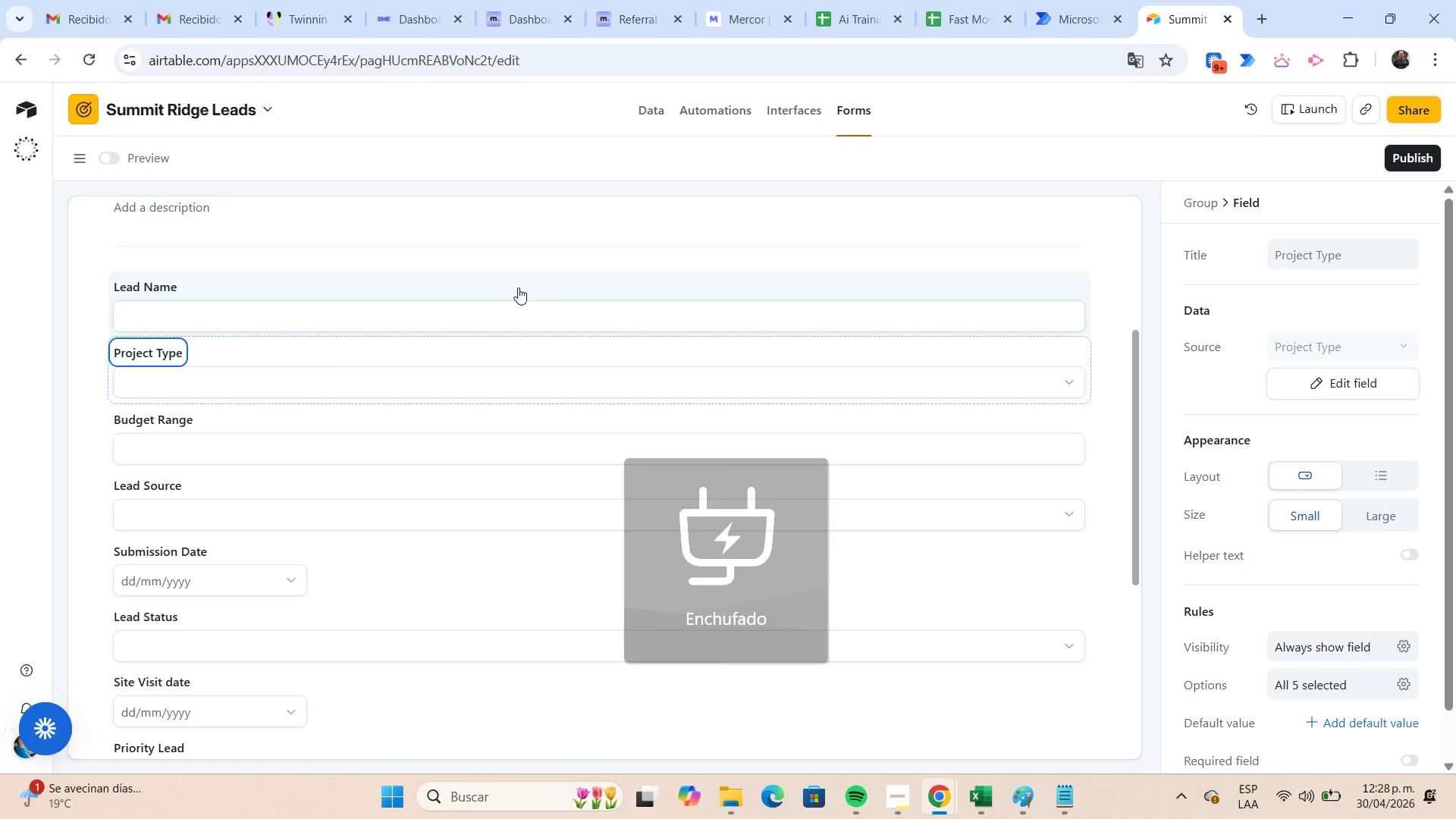 
wait(21.64)
 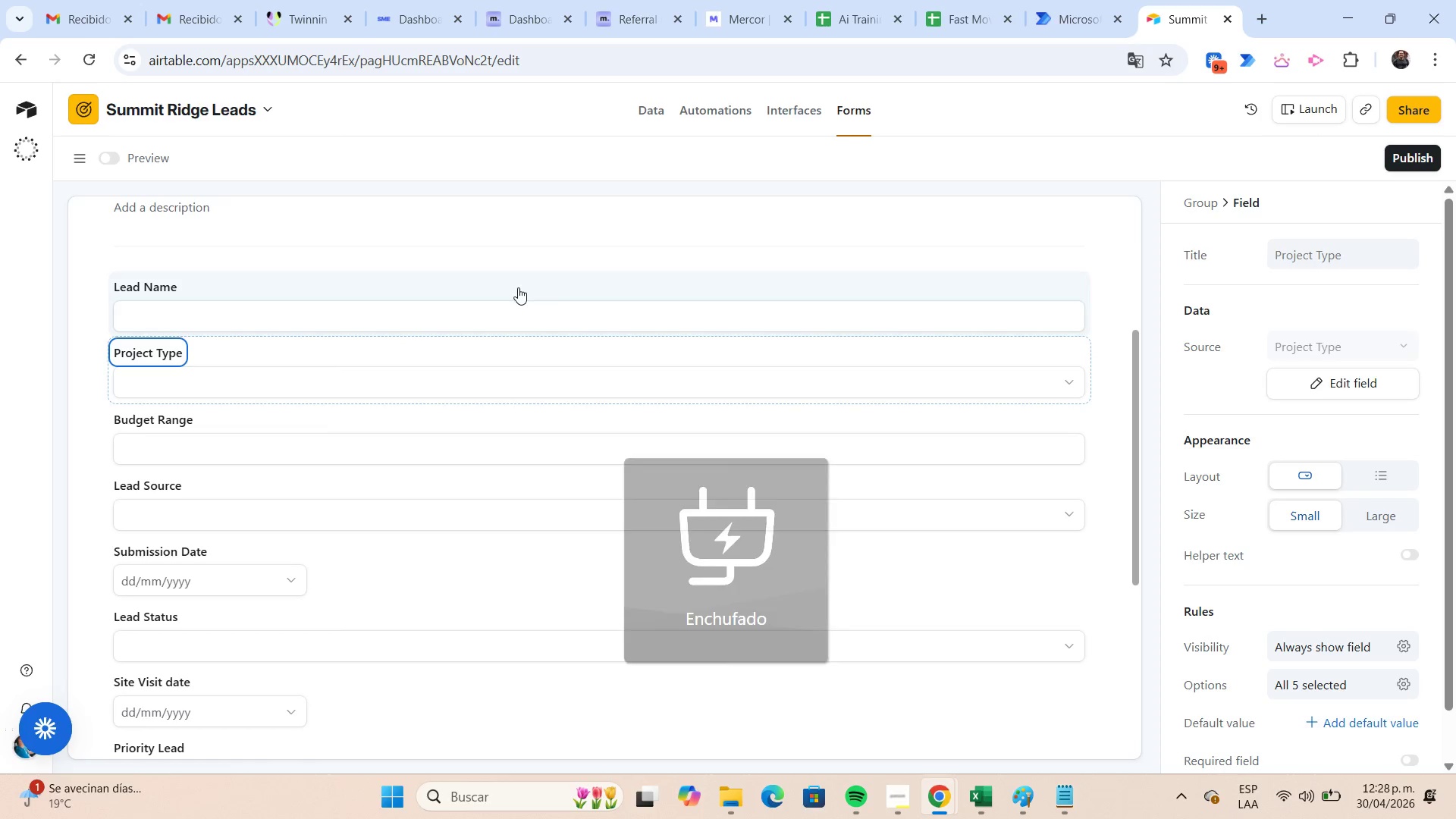 
left_click([1405, 349])
 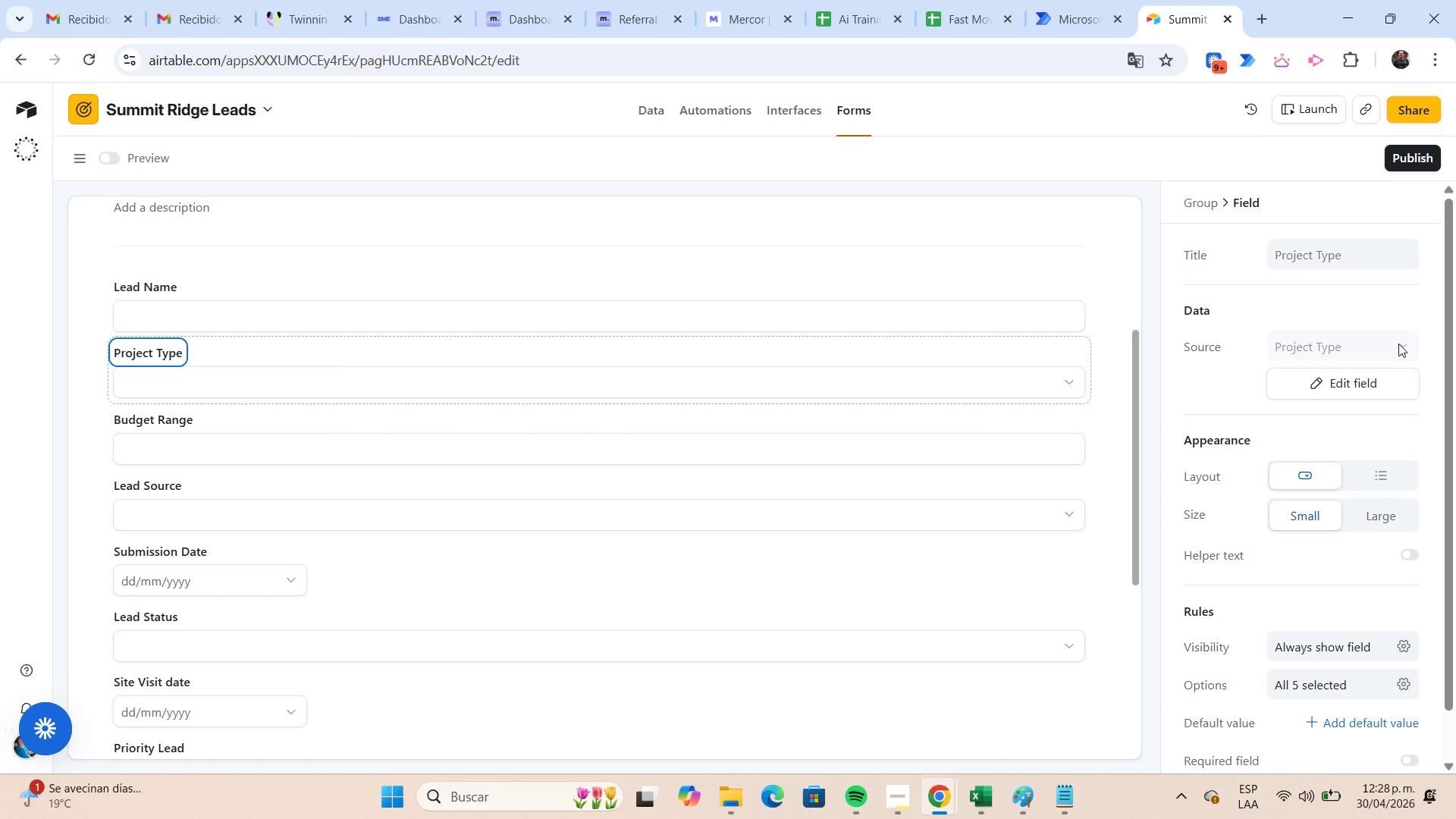 
scroll: coordinate [1392, 281], scroll_direction: up, amount: 2.0
 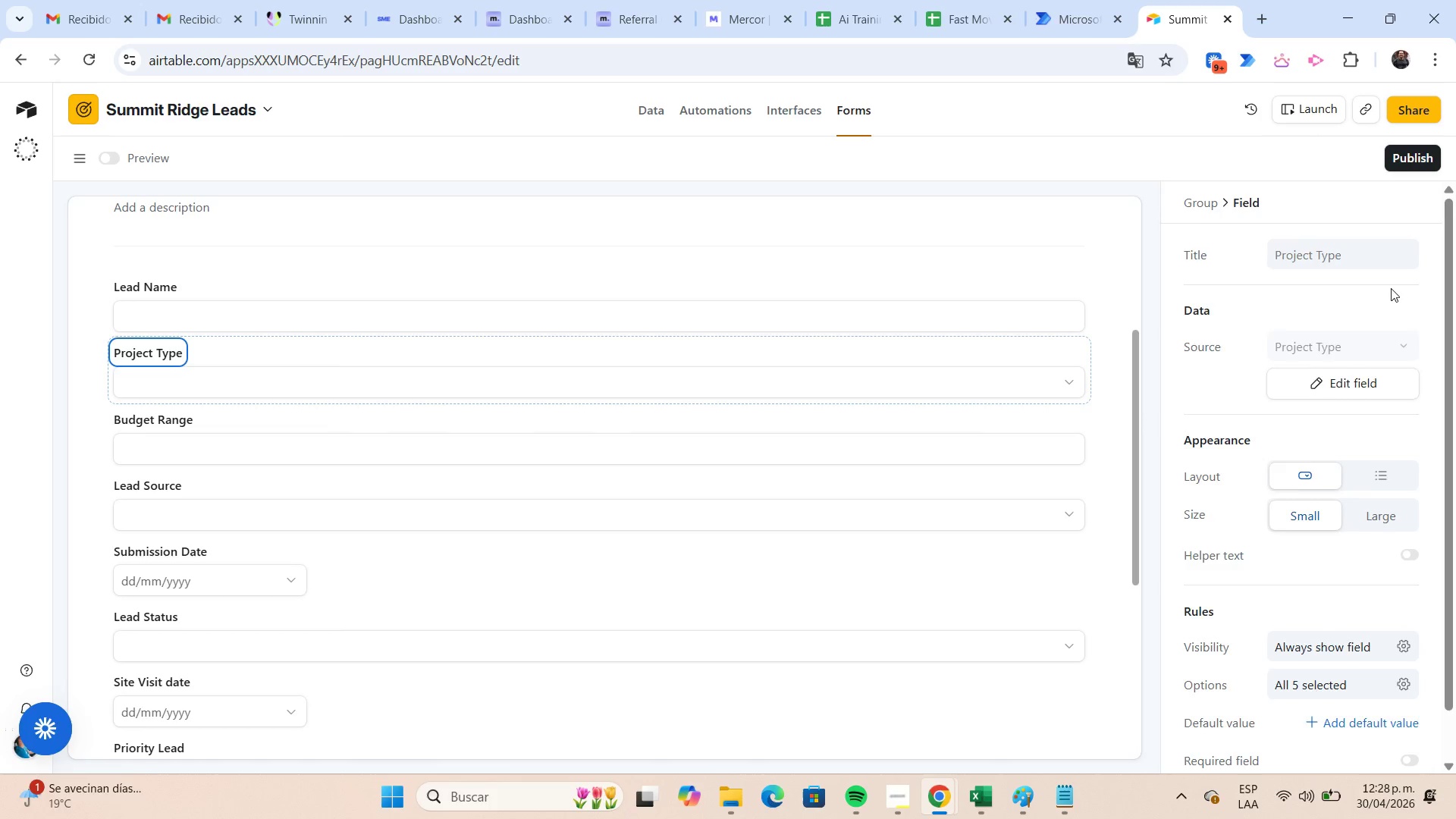 
scroll: coordinate [1391, 288], scroll_direction: down, amount: 1.0
 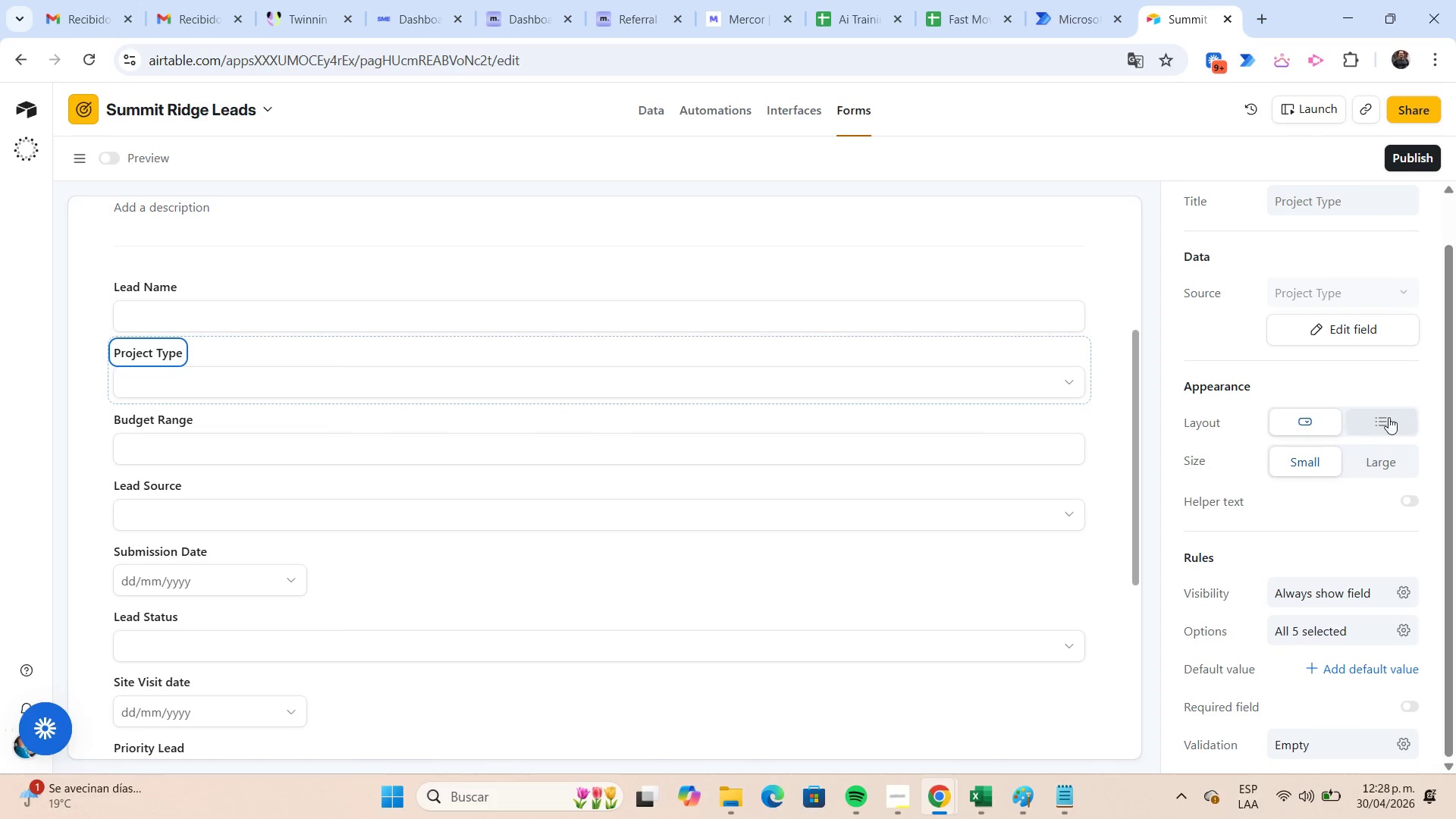 
left_click([1386, 422])
 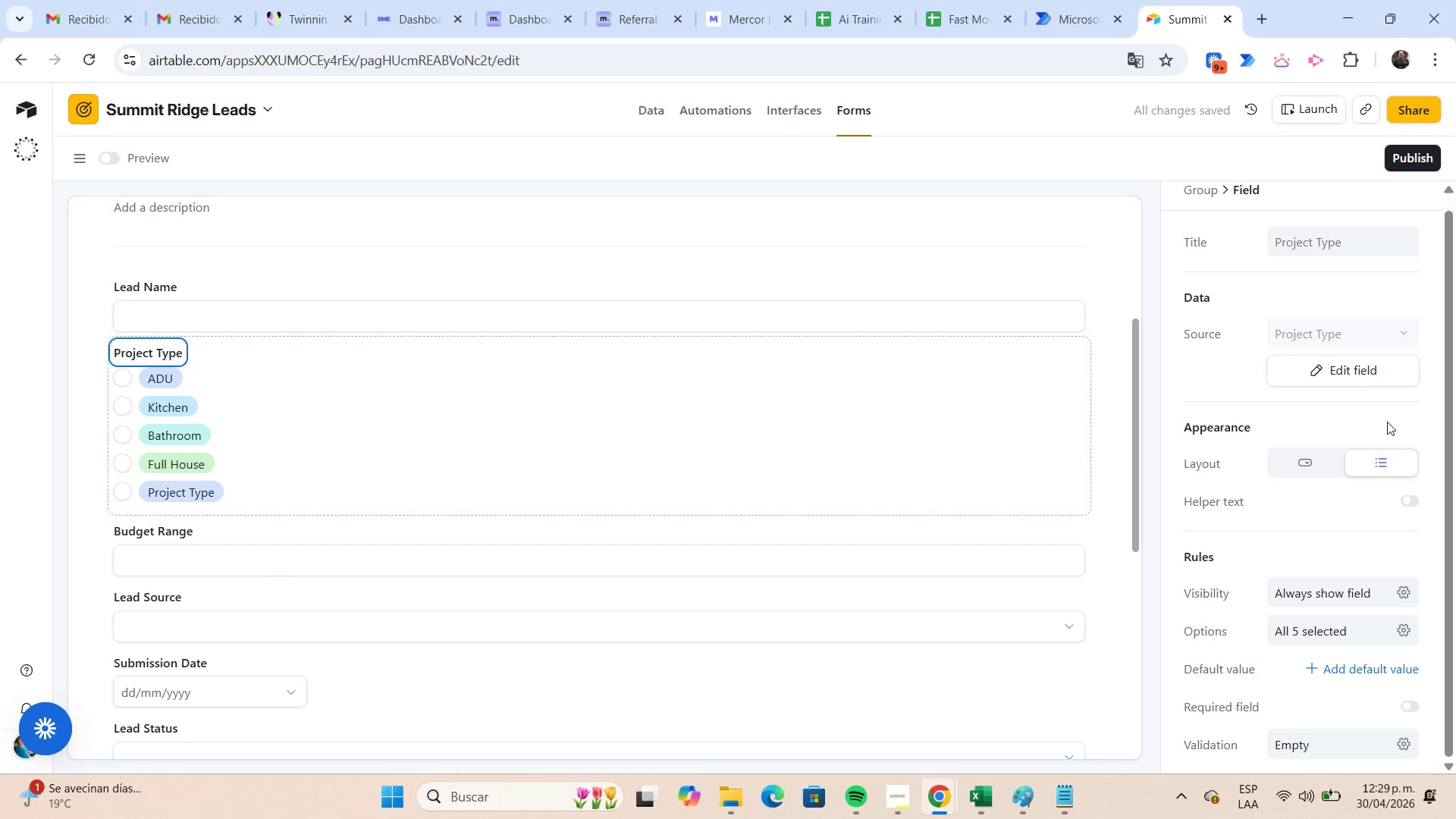 
wait(6.25)
 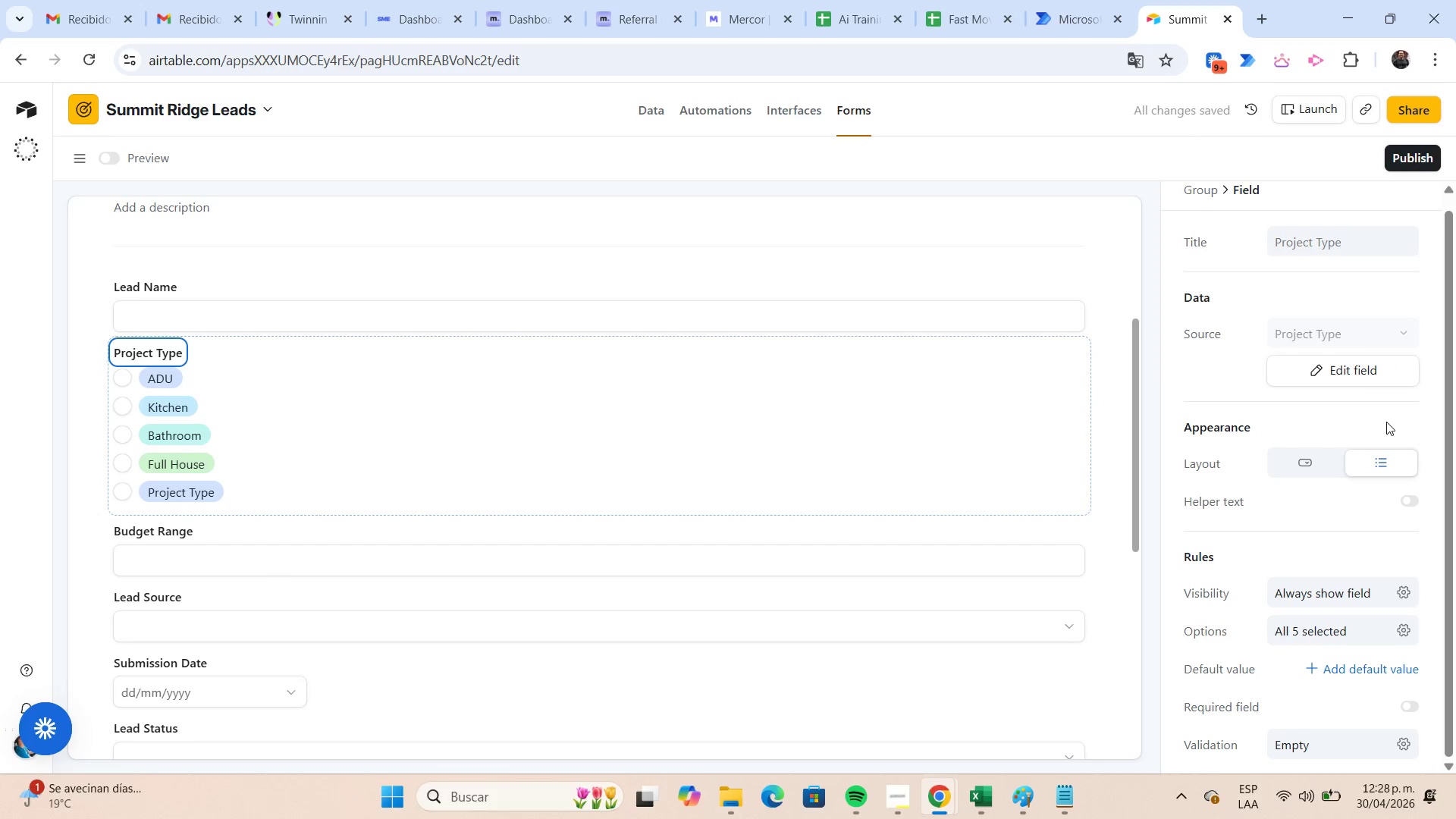 
left_click([1408, 497])
 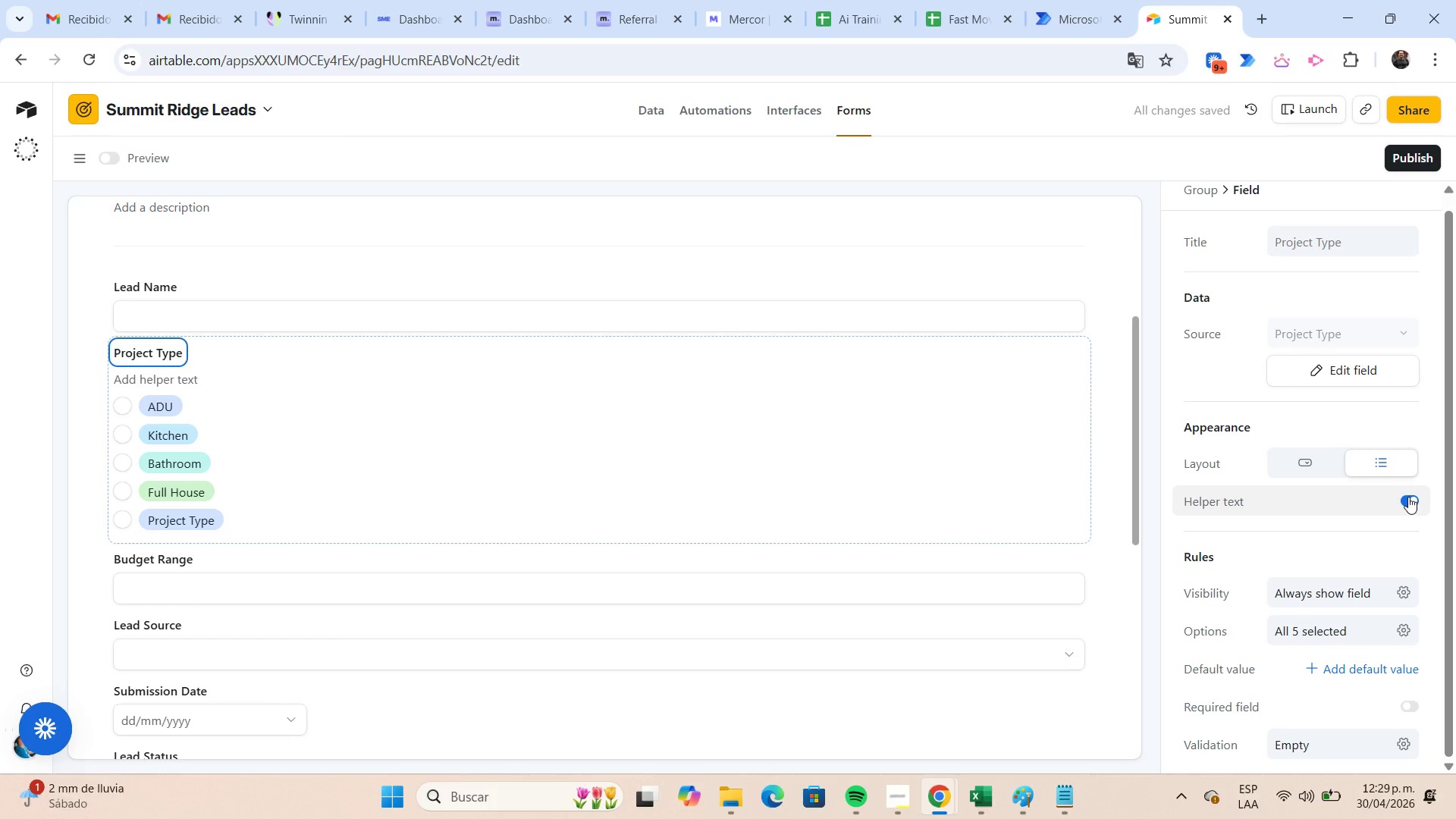 
wait(6.75)
 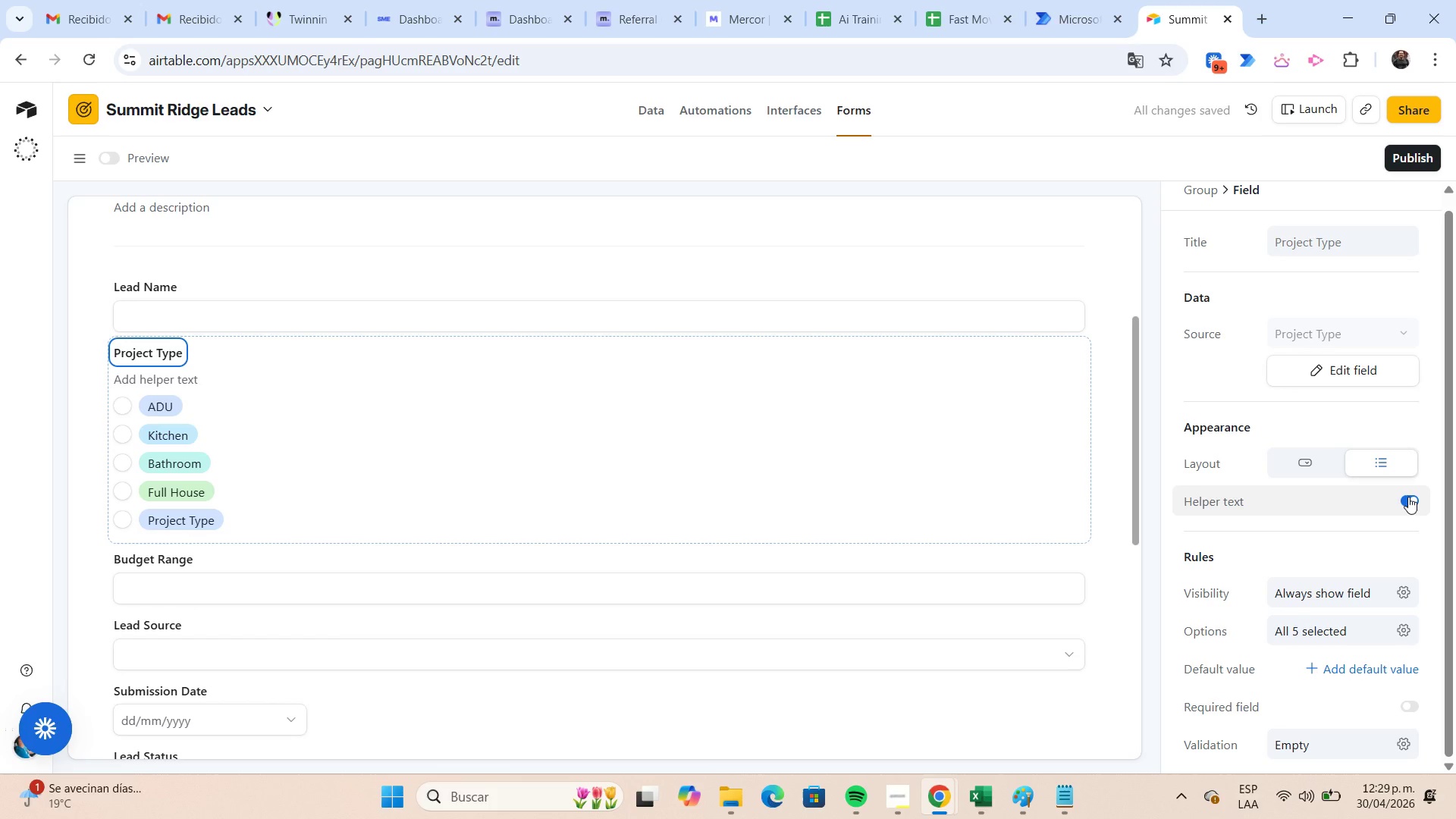 
left_click([1408, 497])
 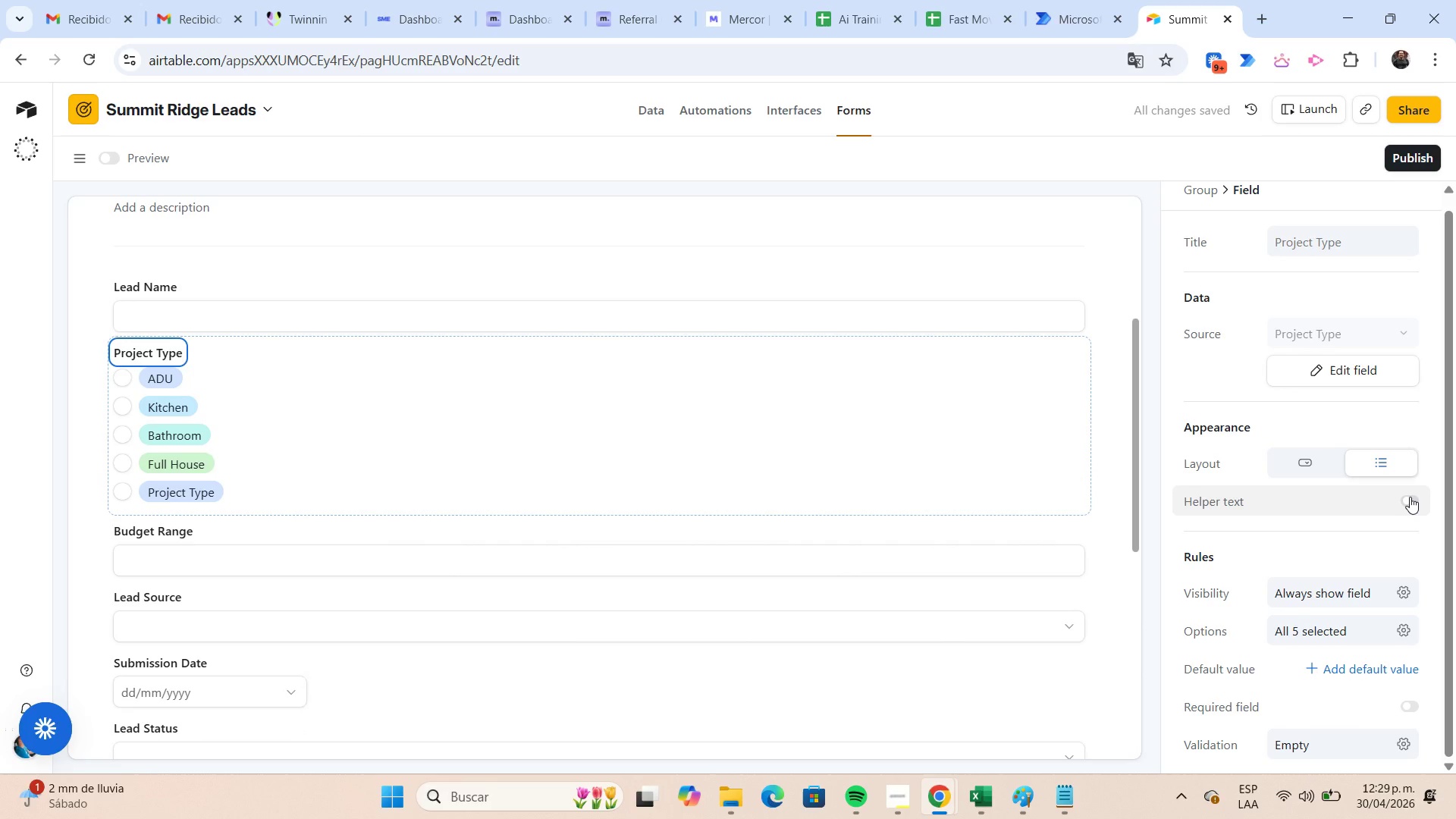 
scroll: coordinate [1410, 497], scroll_direction: down, amount: 1.0
 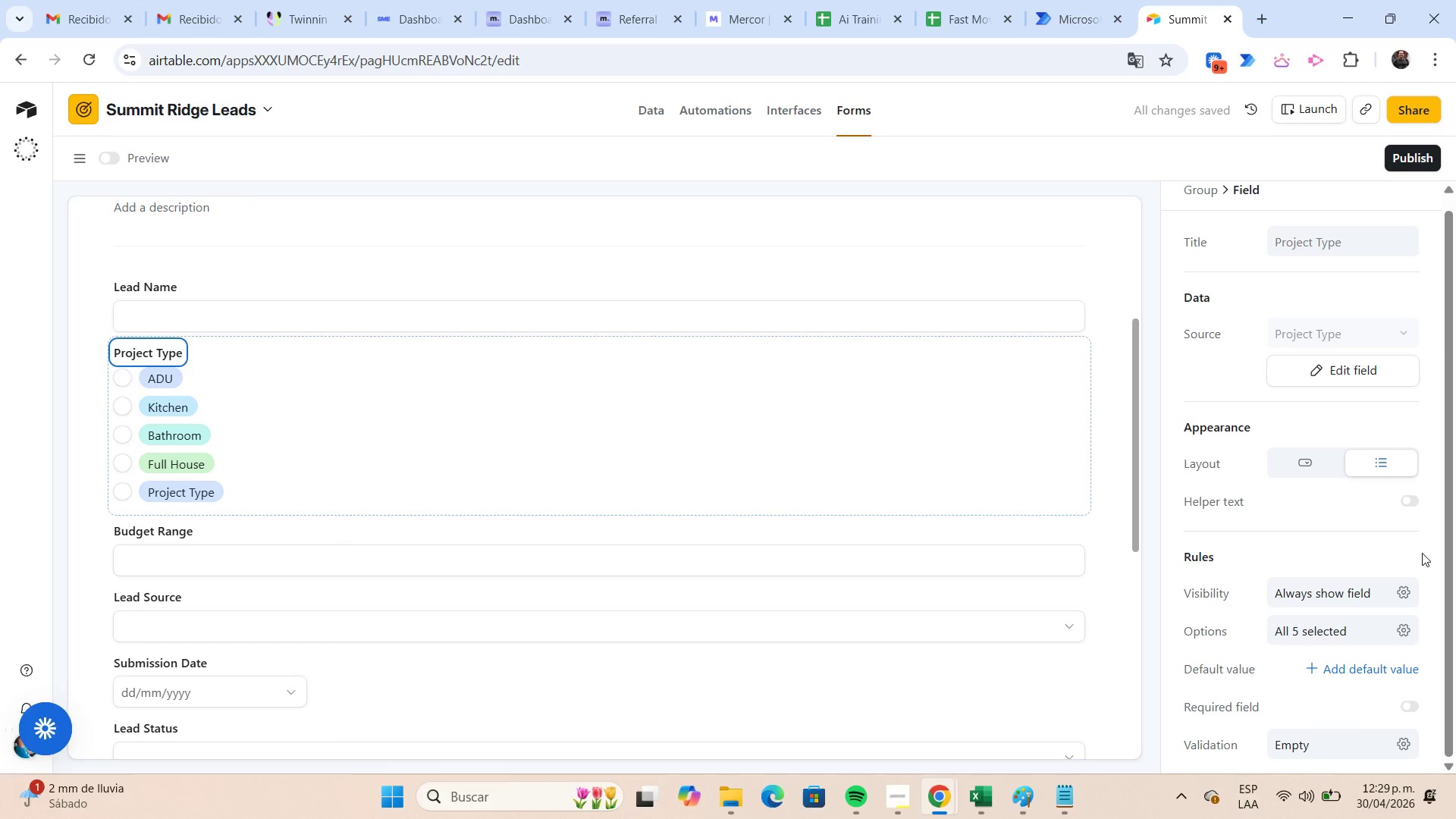 
left_click([1410, 708])
 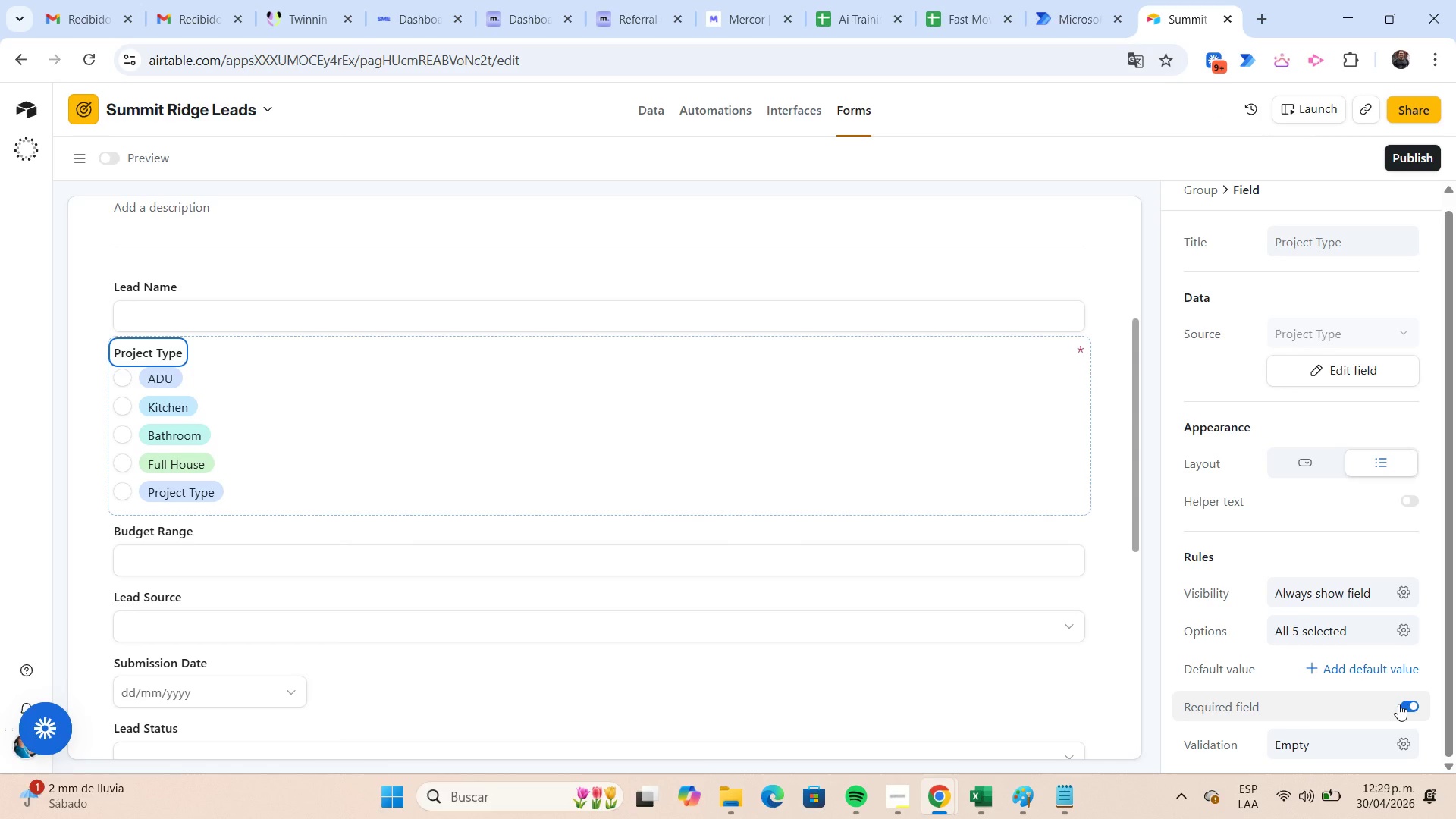 
wait(13.64)
 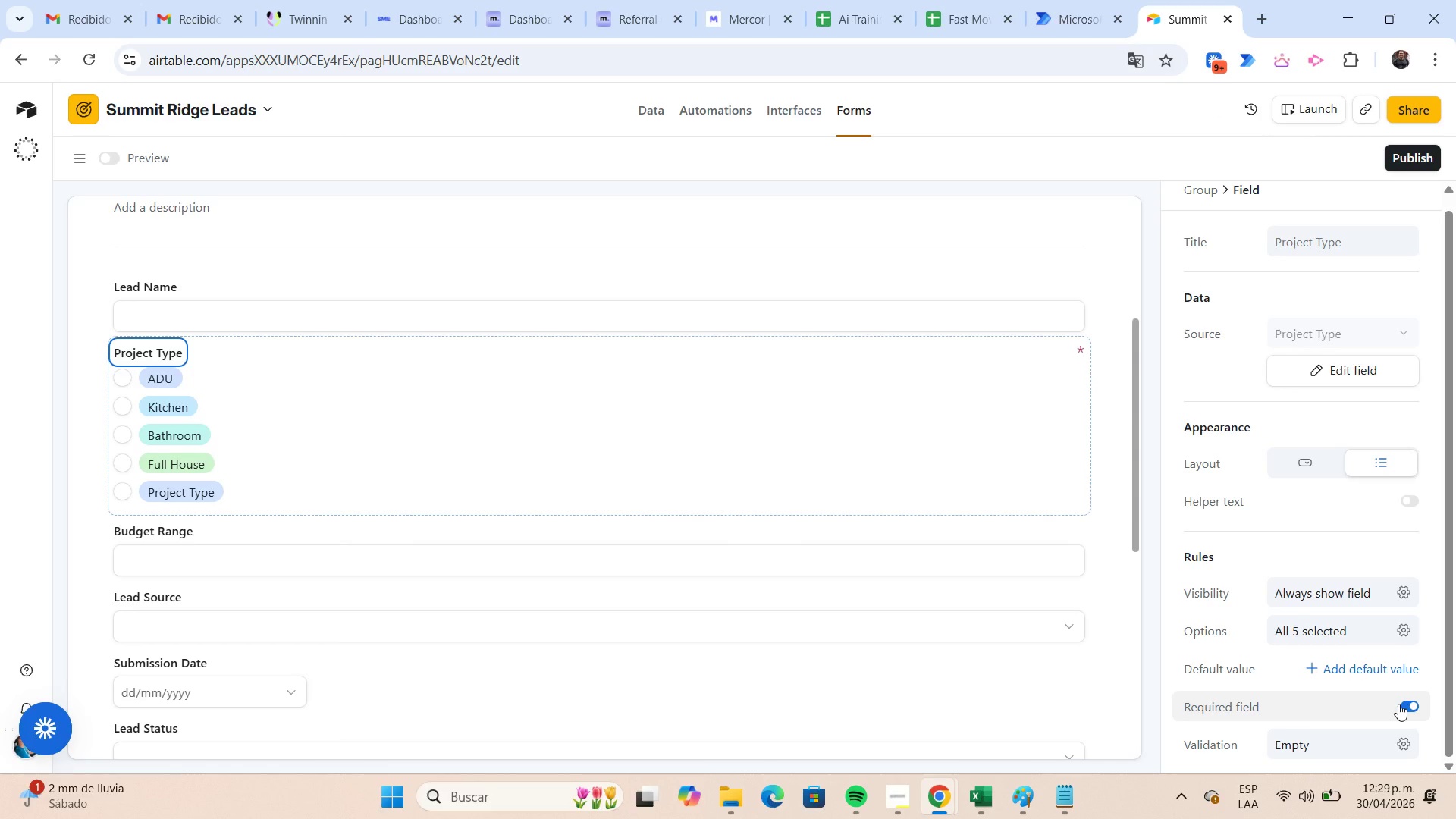 
left_click([1093, 563])
 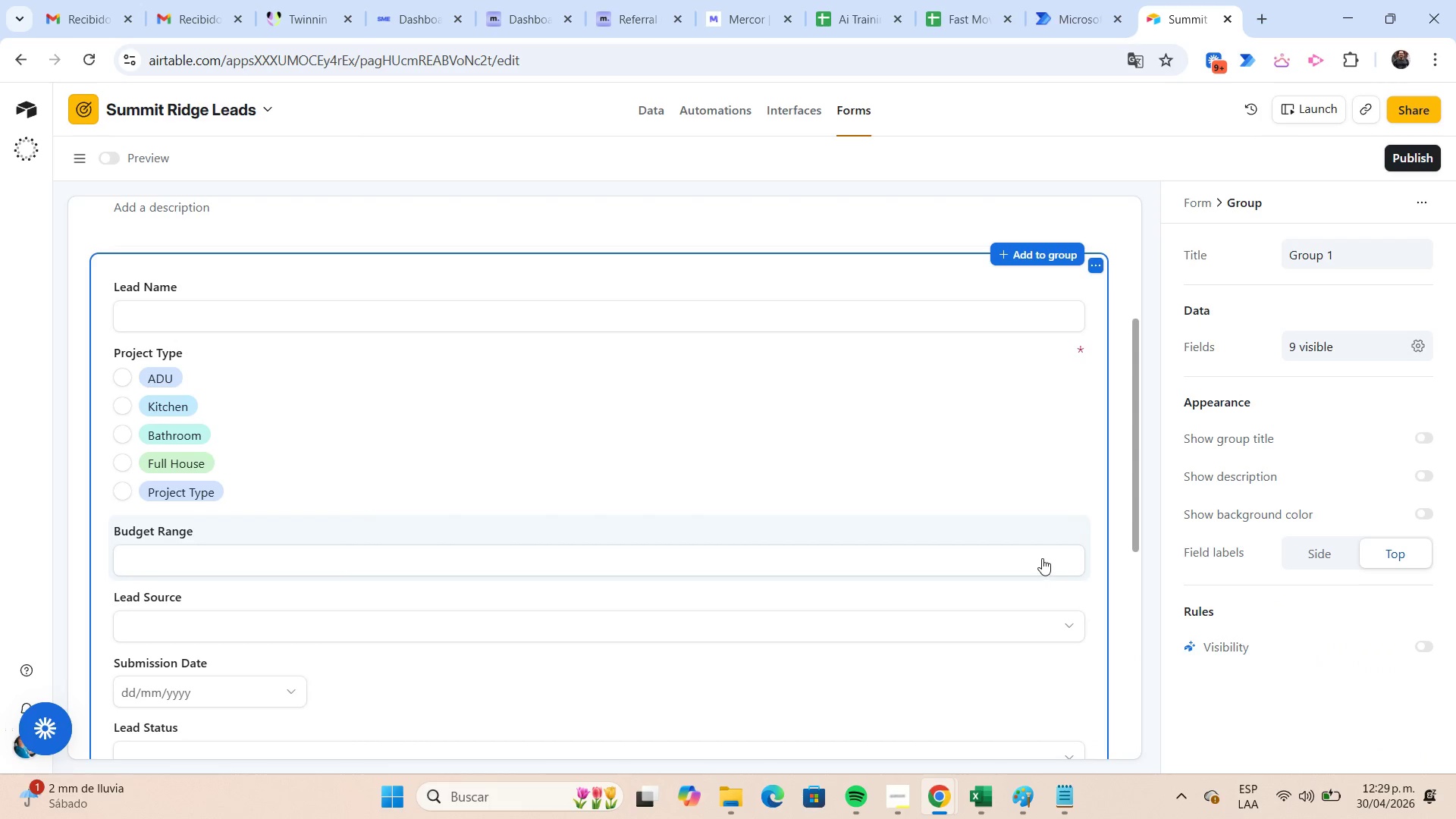 
left_click([1042, 558])
 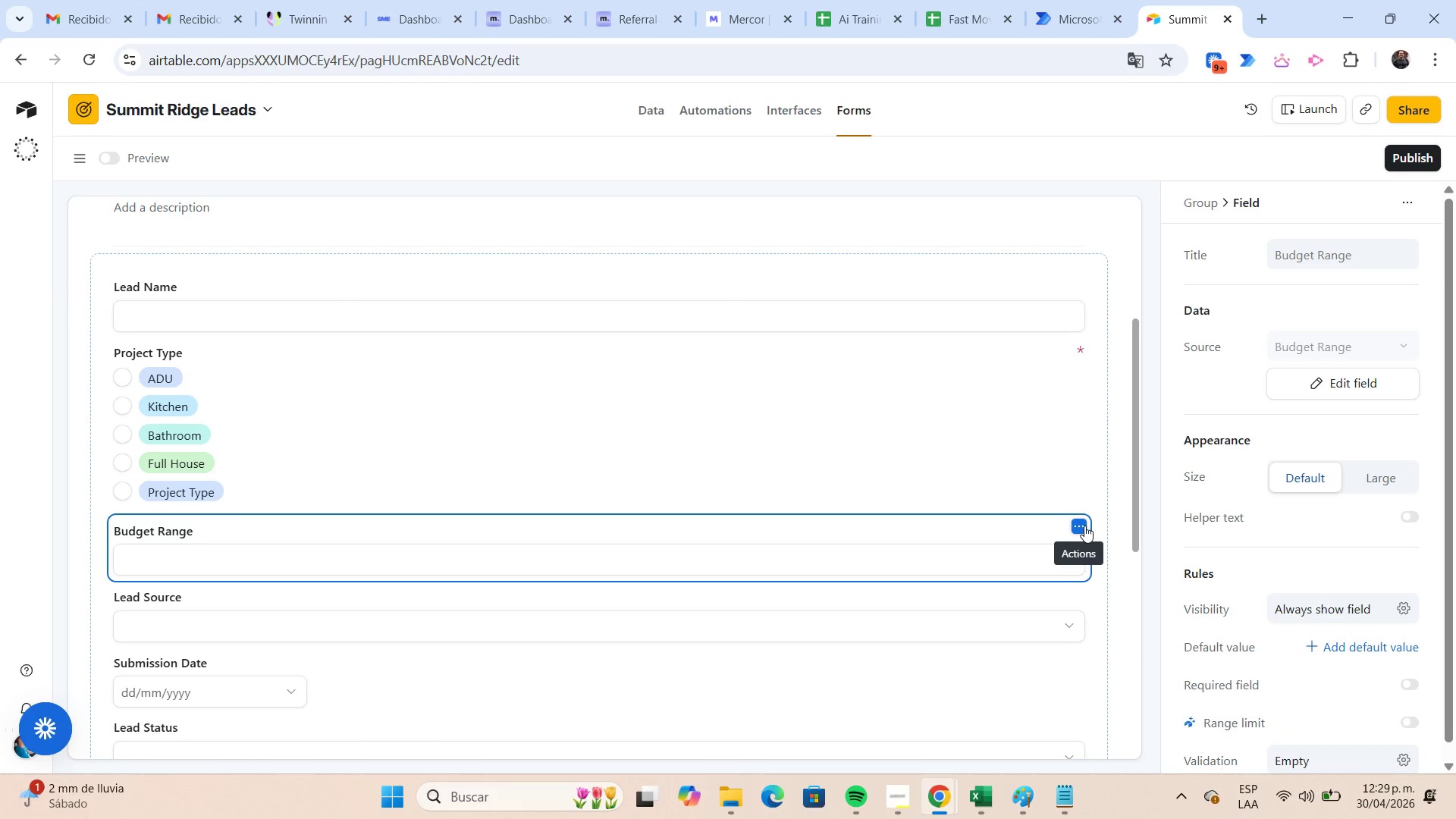 
left_click([1084, 526])
 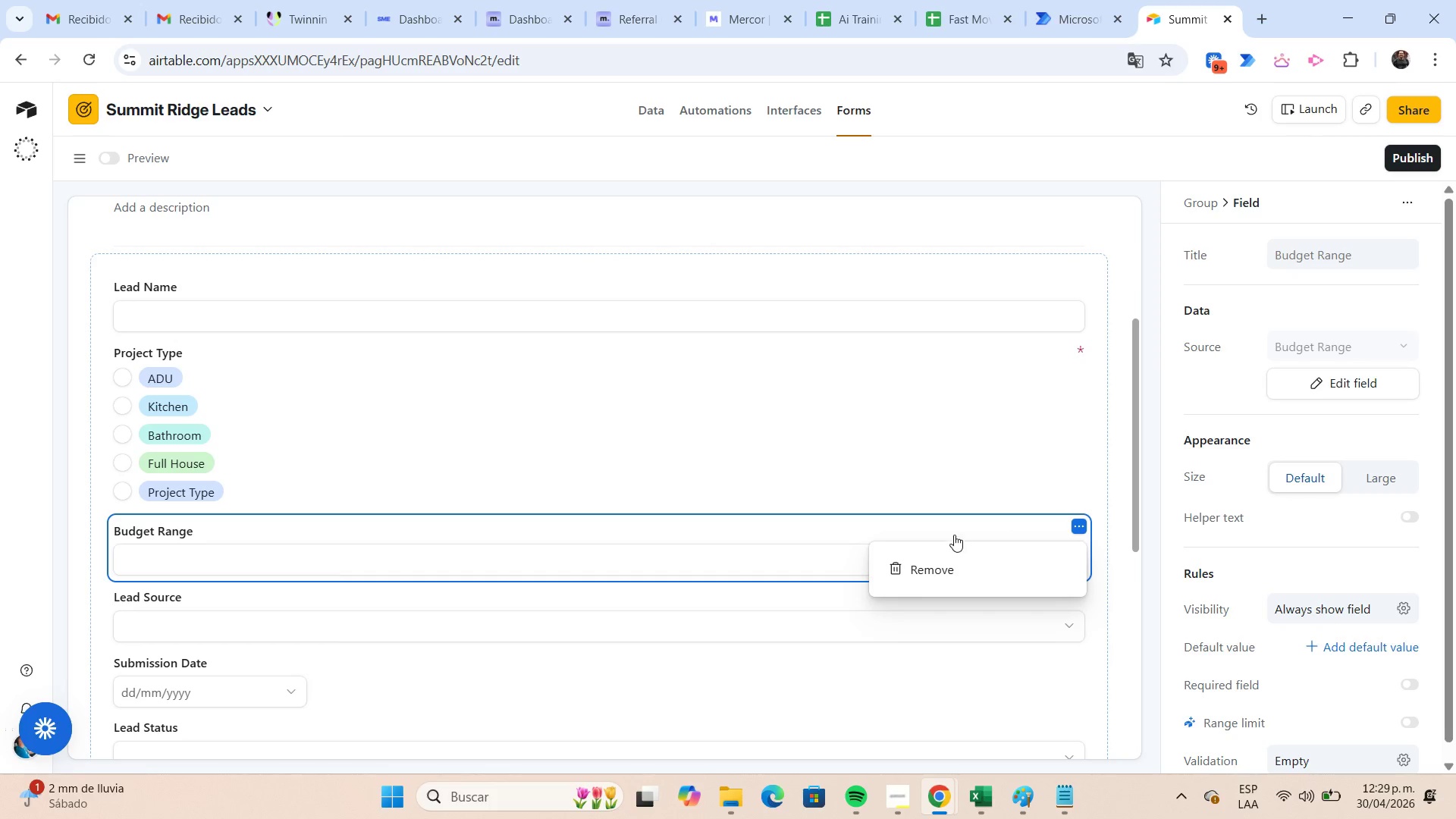 
left_click([950, 530])
 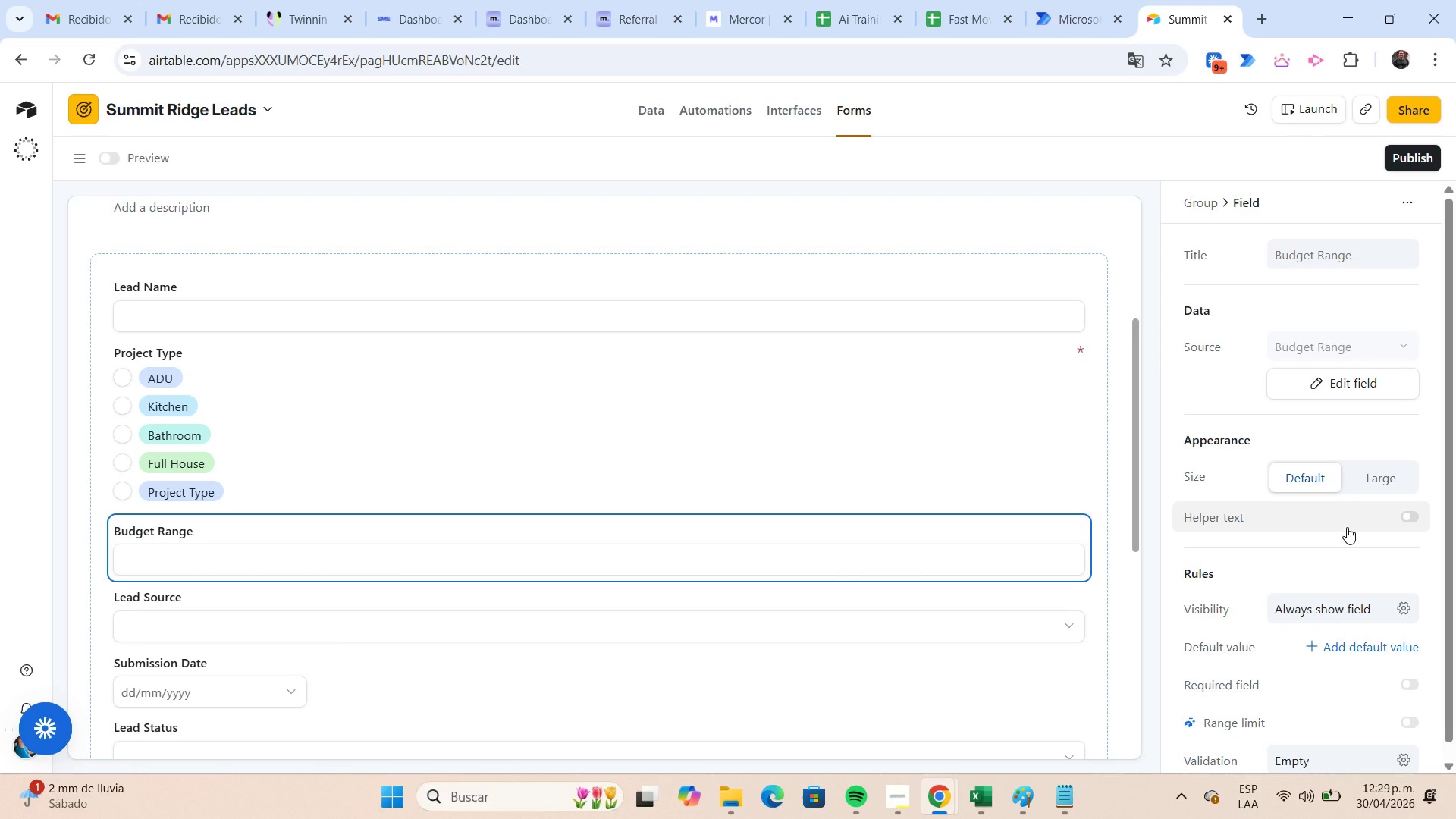 
wait(9.98)
 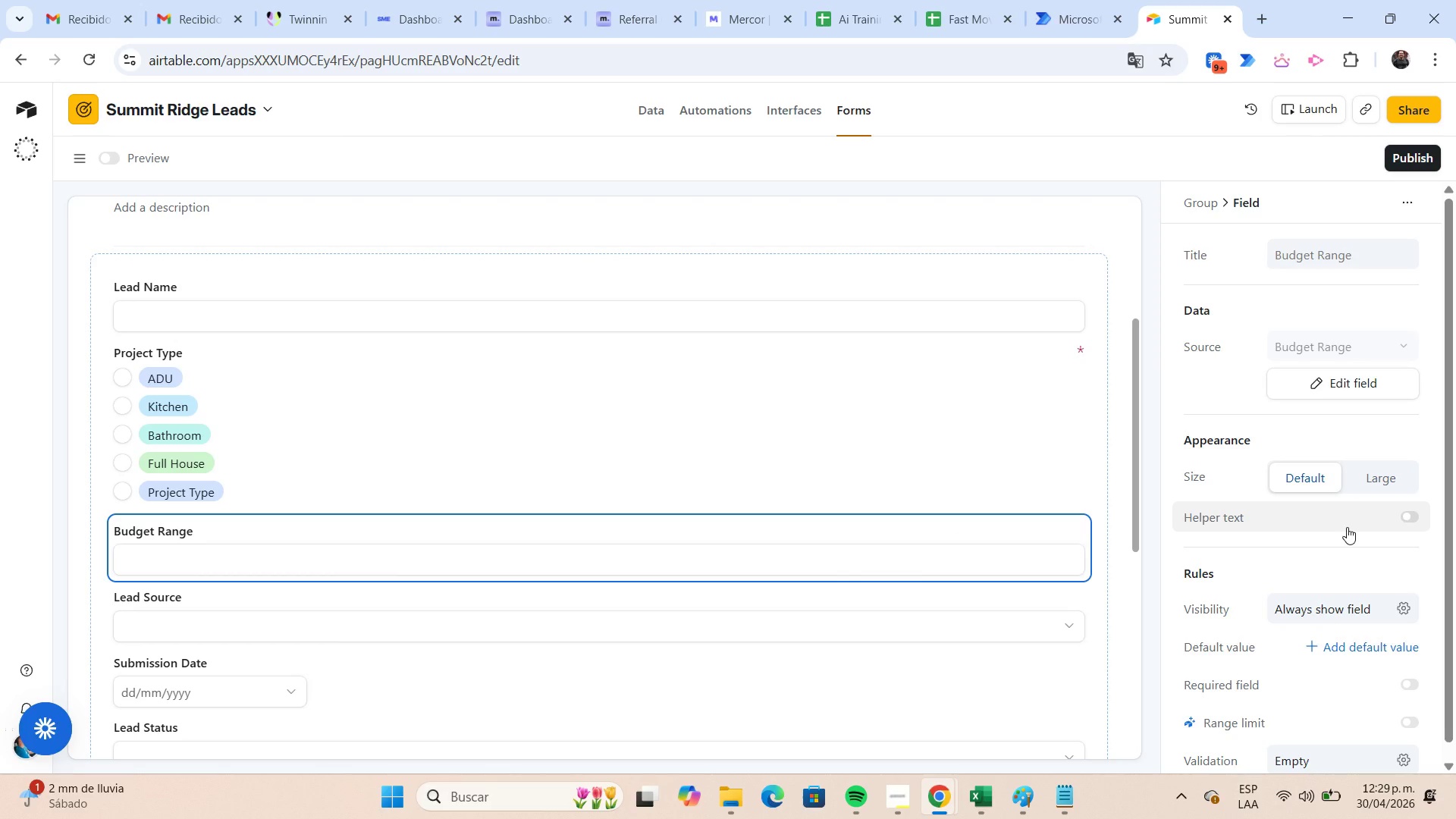 
left_click([1410, 518])
 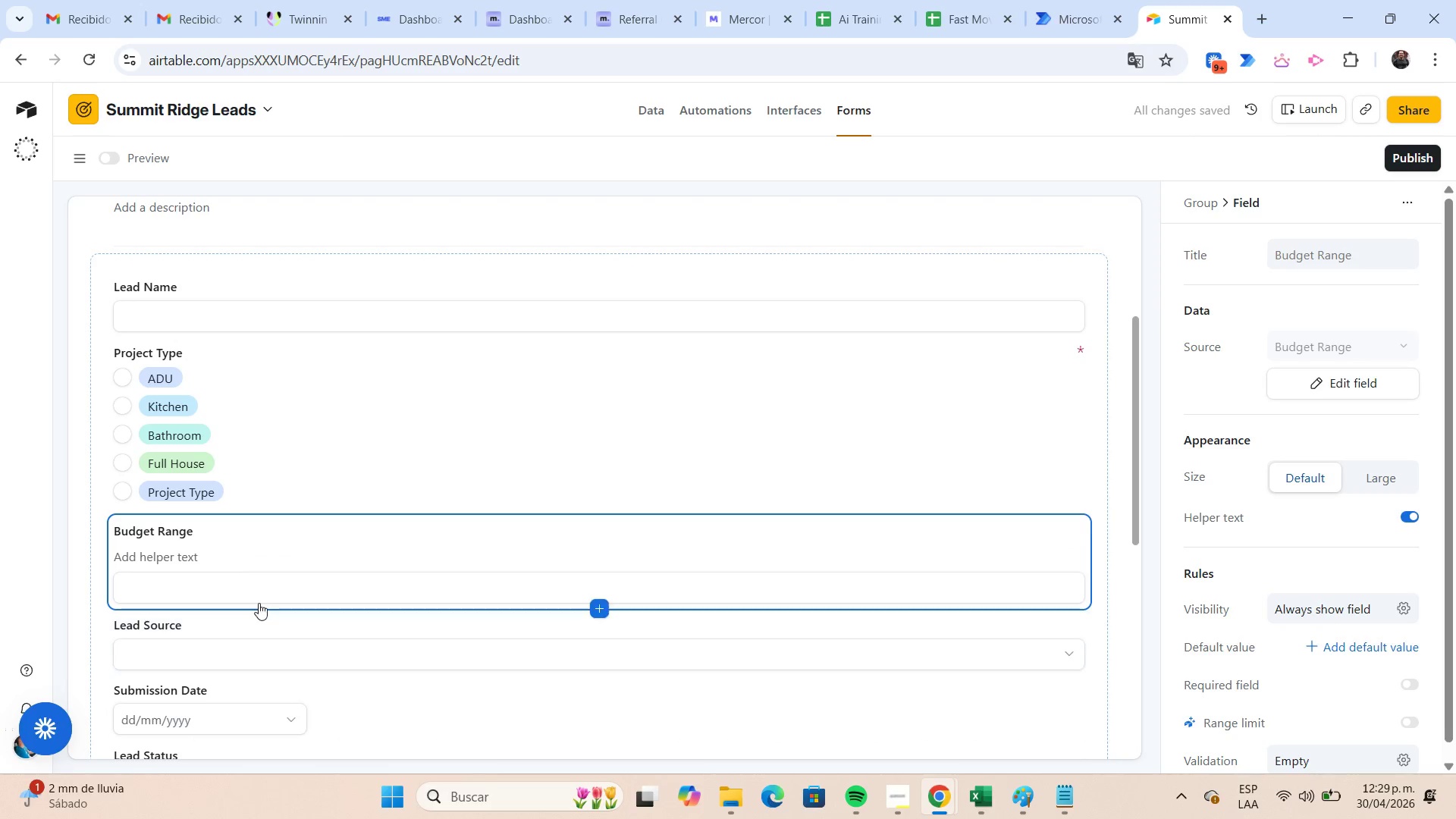 
left_click([239, 590])
 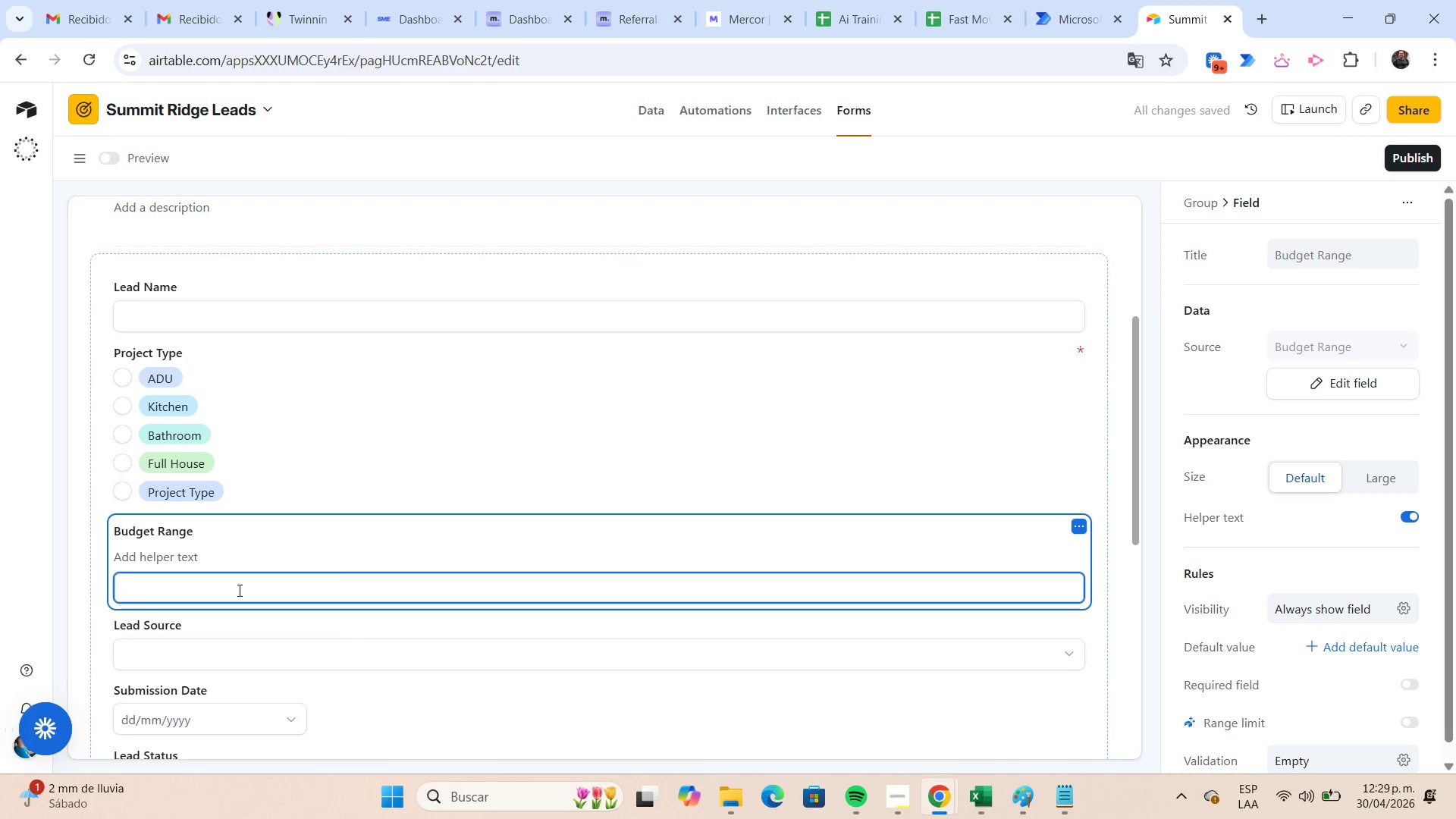 
type(Ex)
 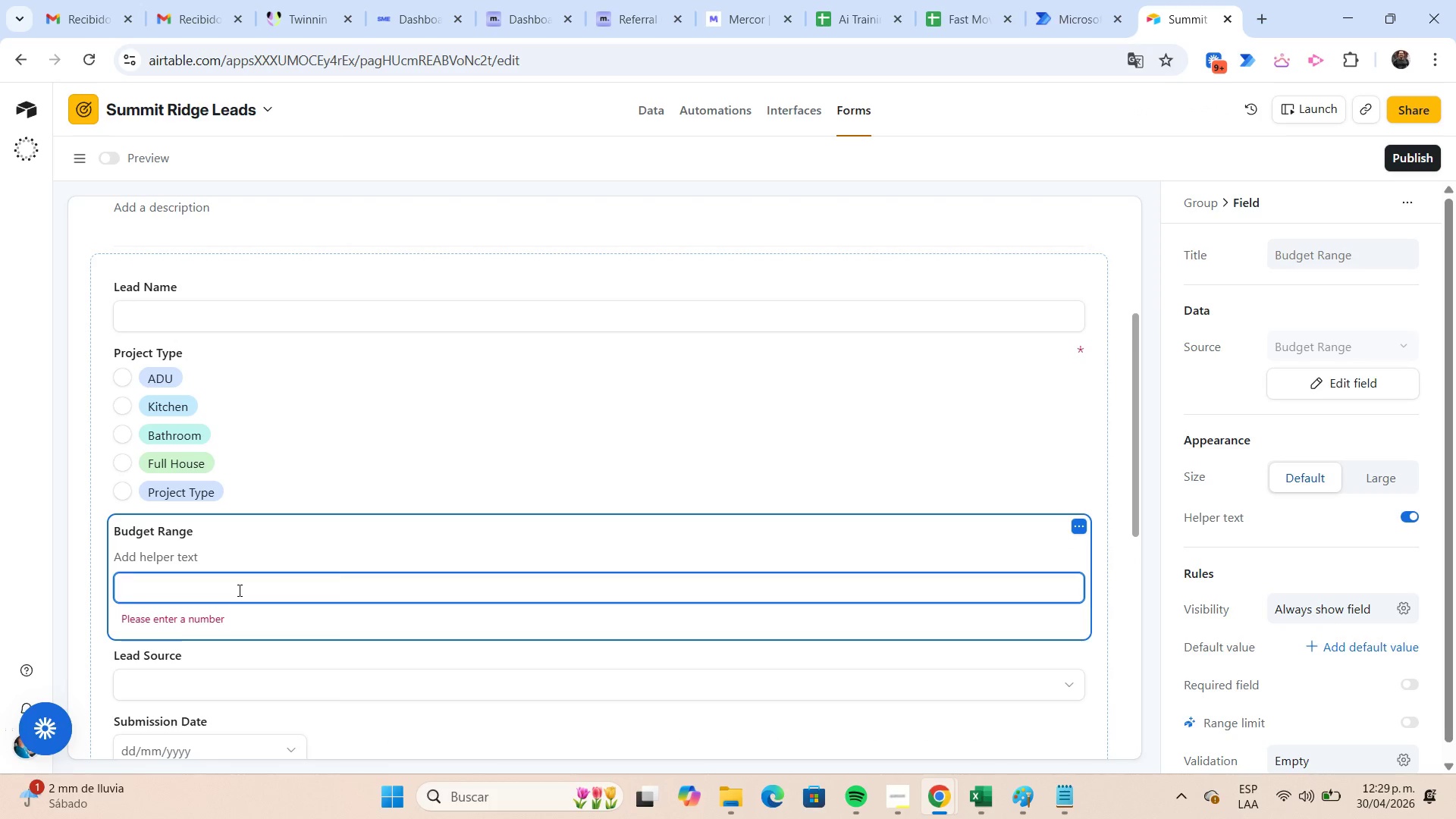 
left_click([234, 589])
 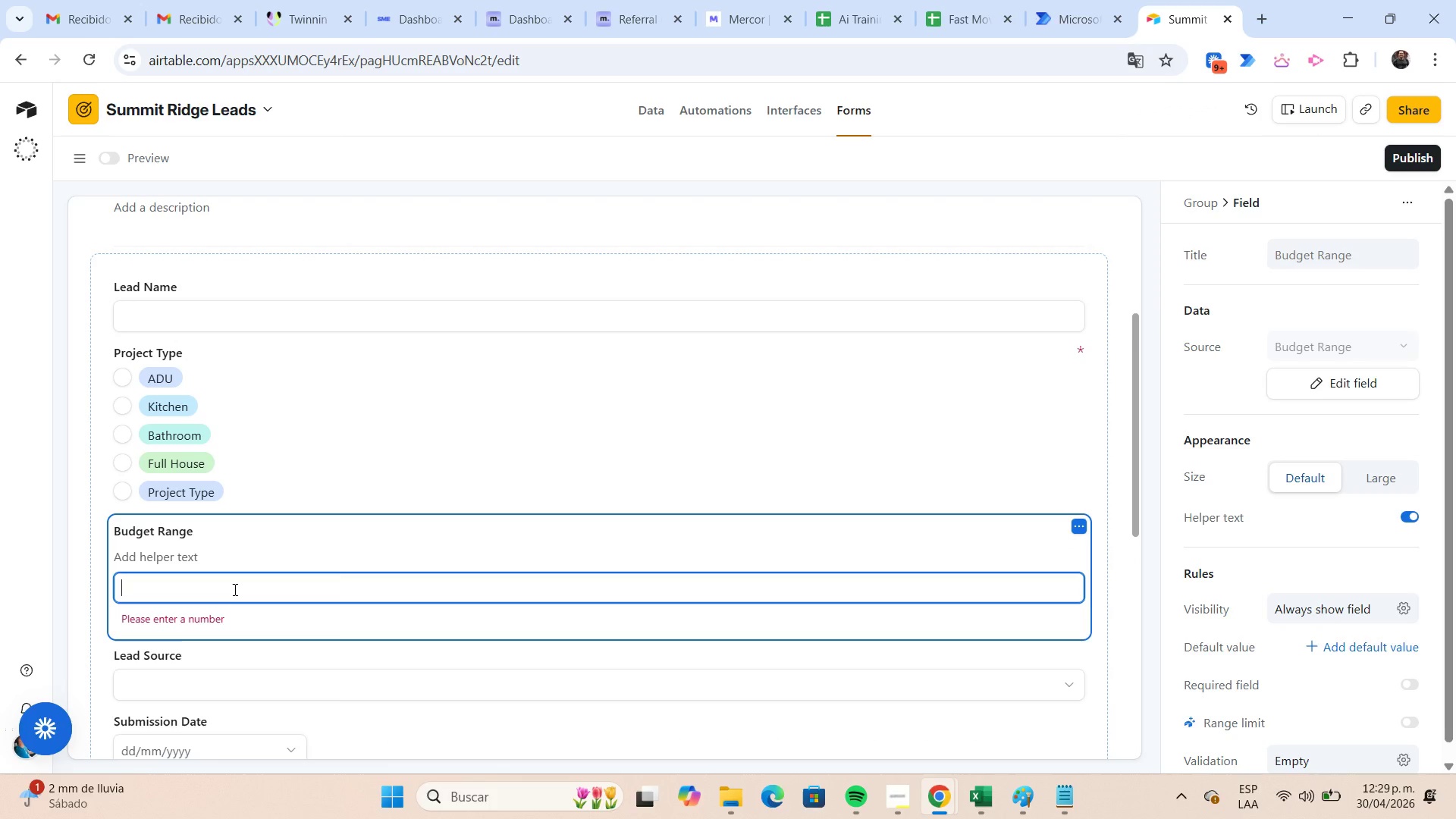 
type(Ex180000)
 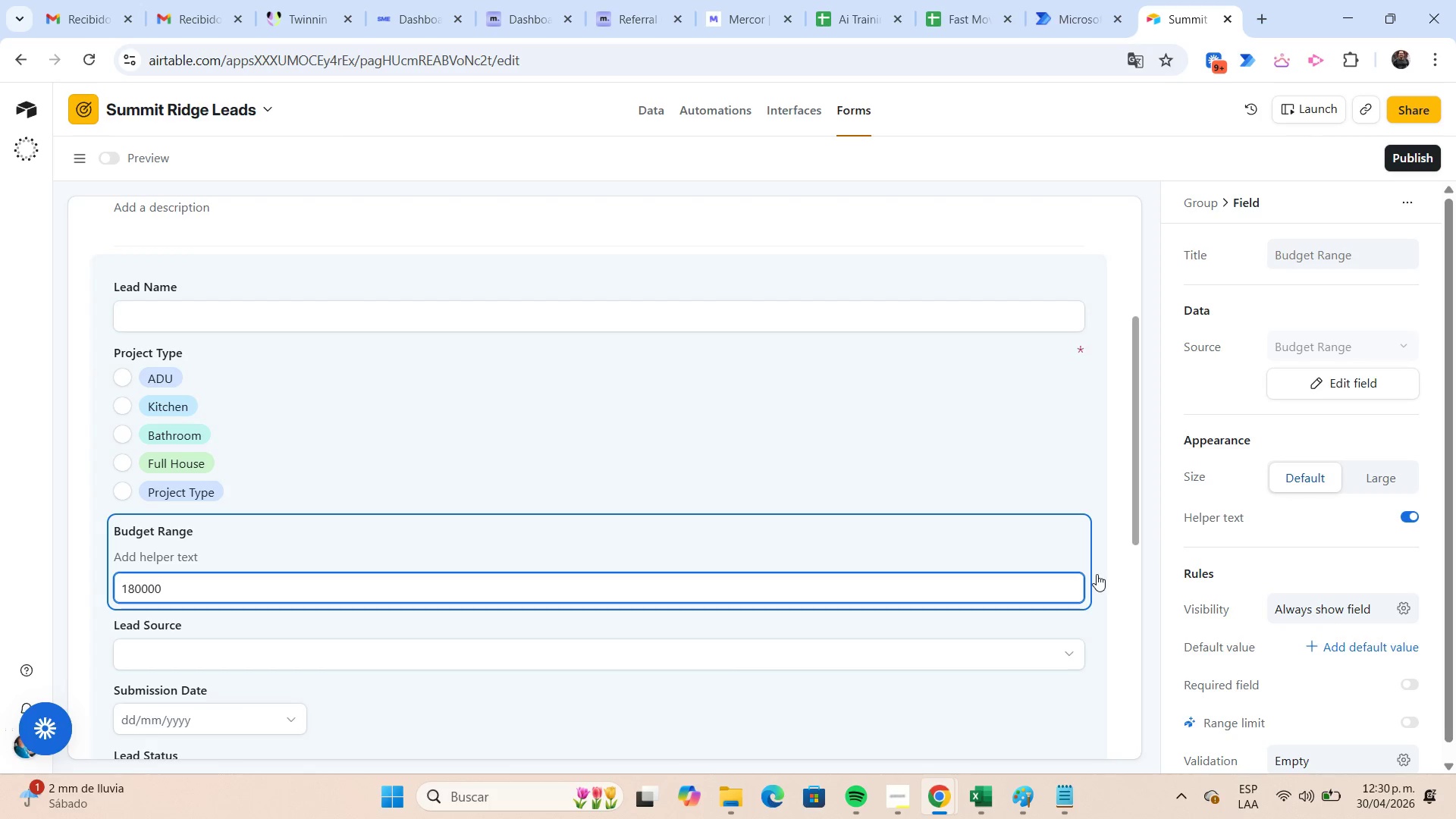 
left_click([1097, 574])
 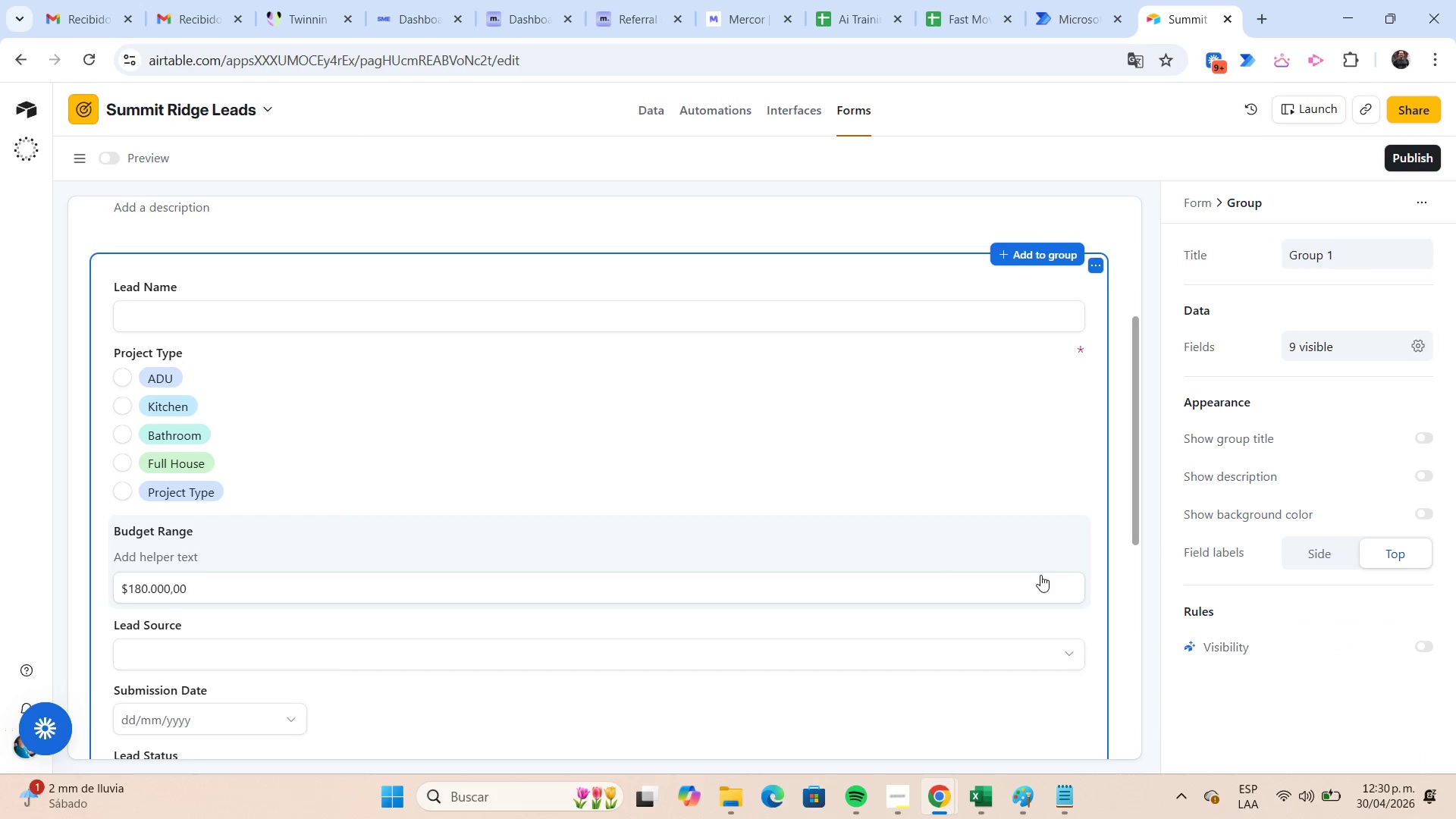 
left_click([935, 584])
 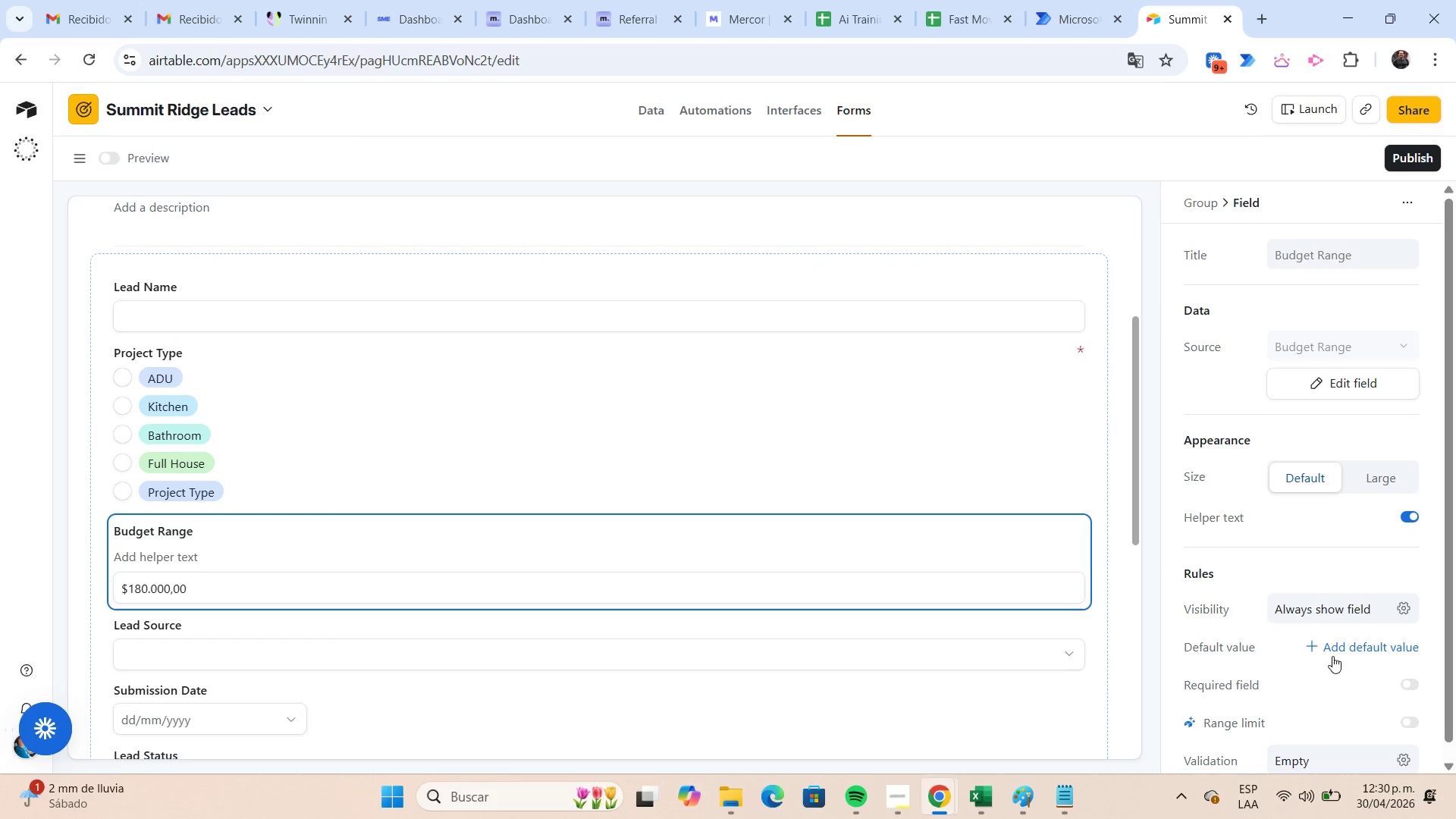 
scroll: coordinate [1335, 670], scroll_direction: down, amount: 2.0
 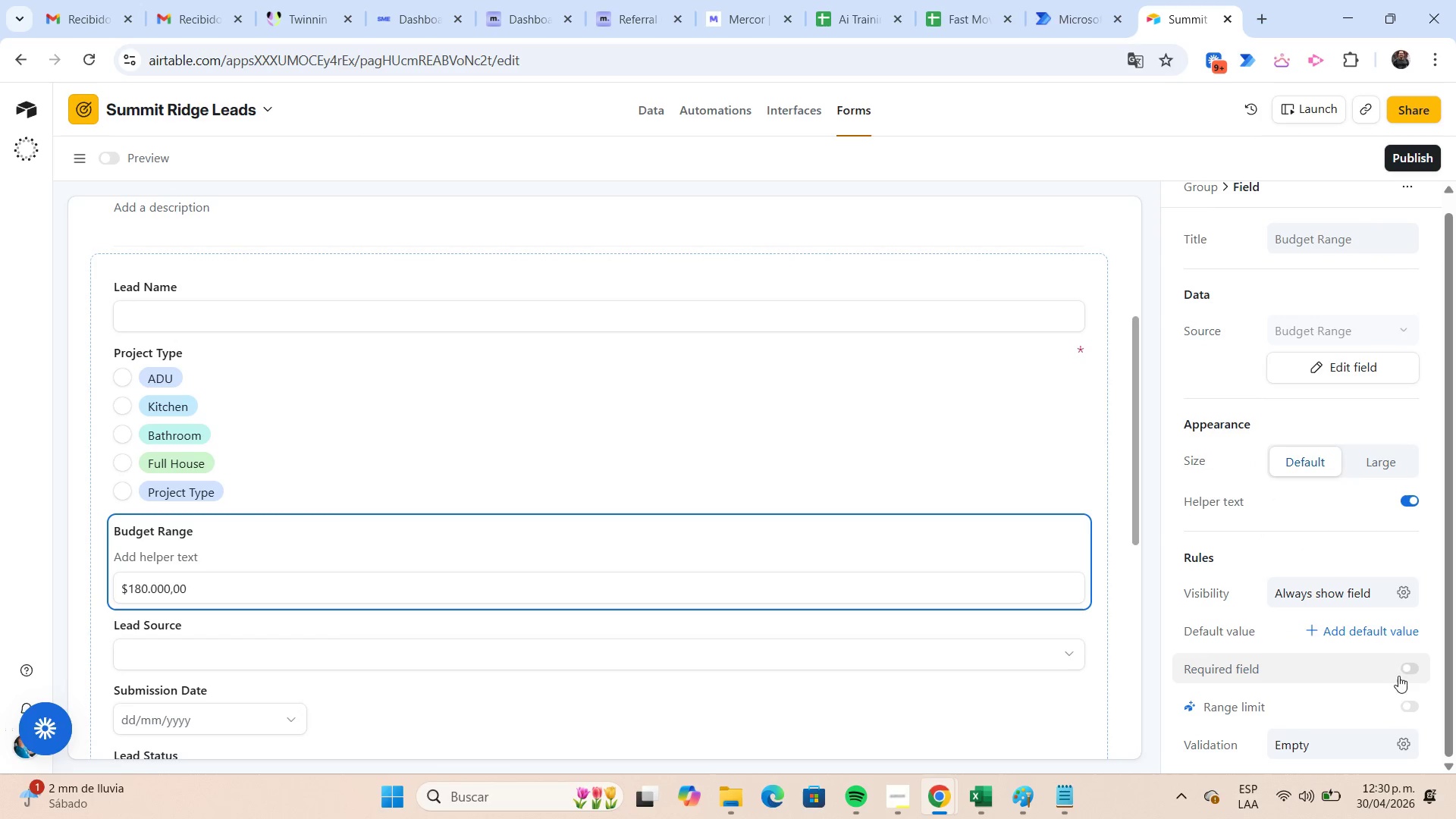 
left_click([1407, 671])
 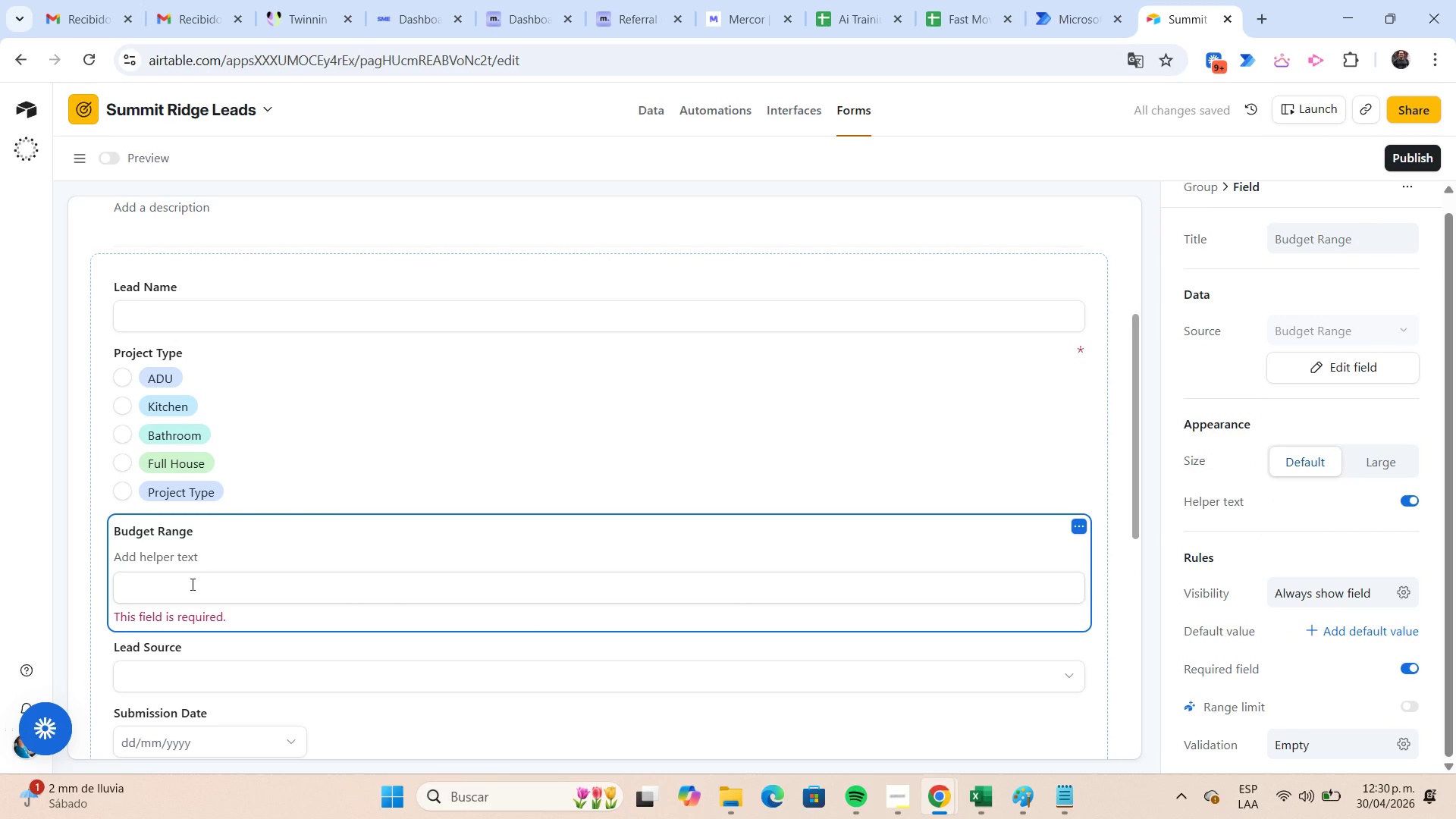 
wait(6.81)
 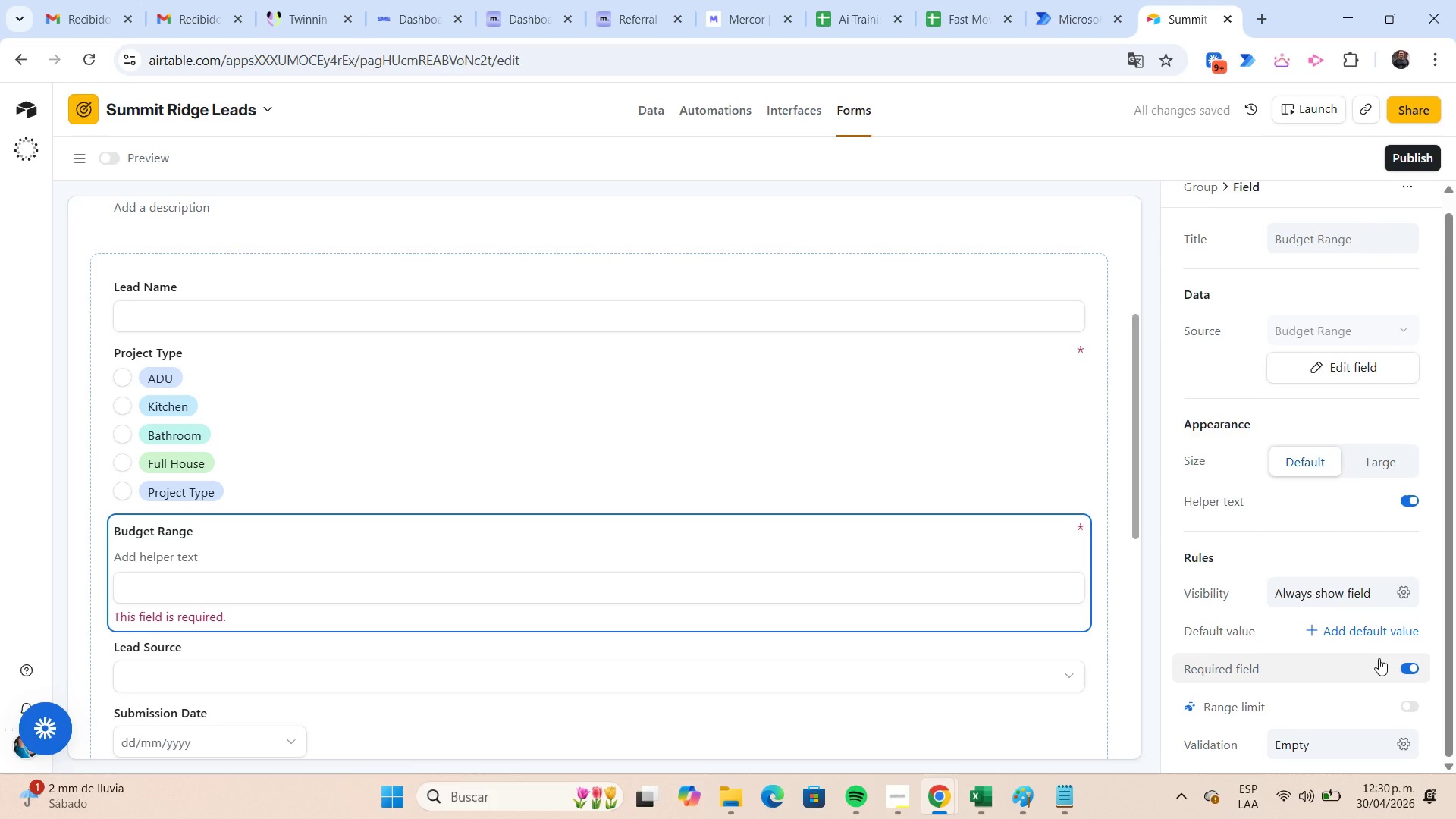 
left_click([187, 582])
 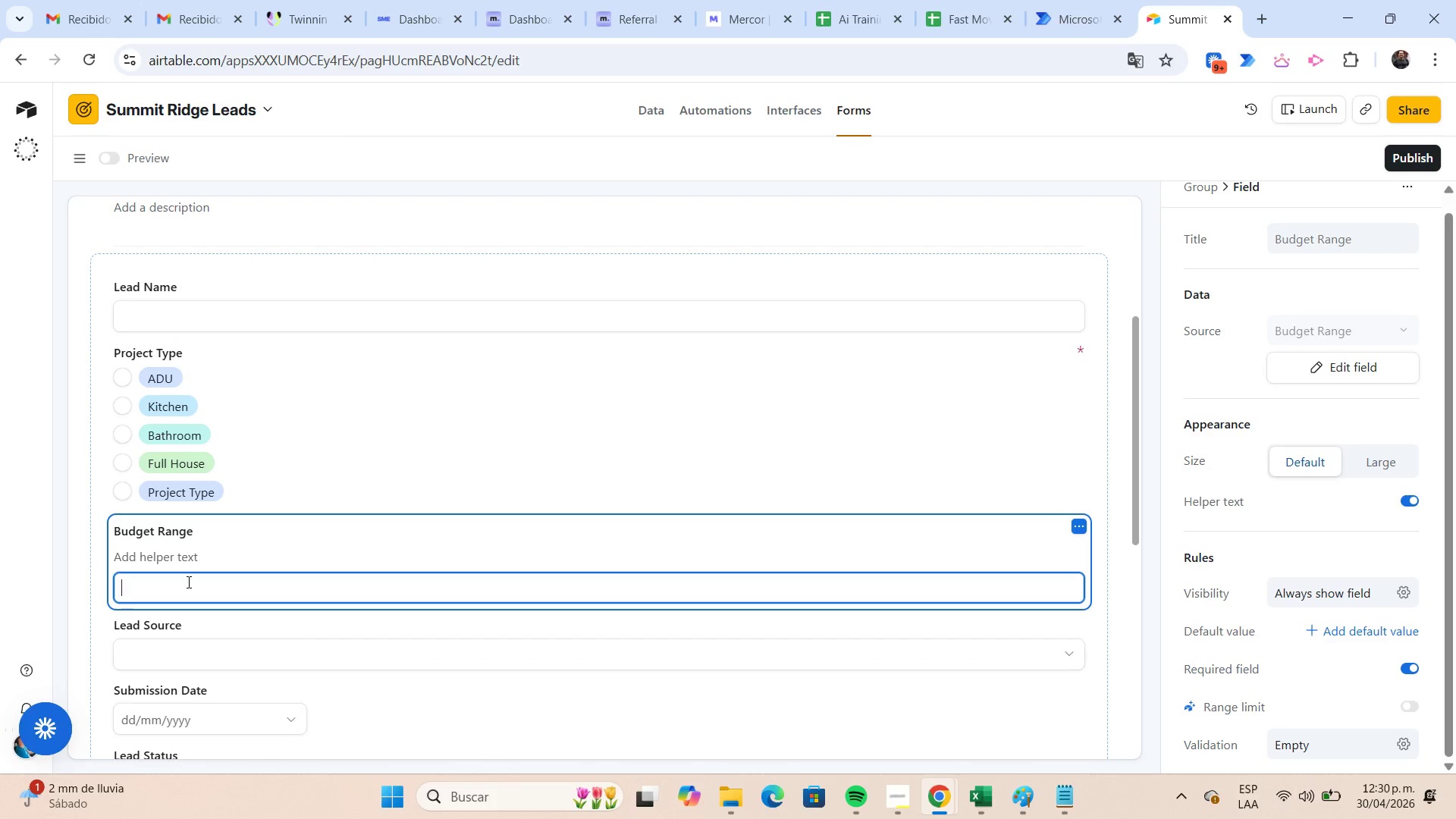 
key(Numpad1)
 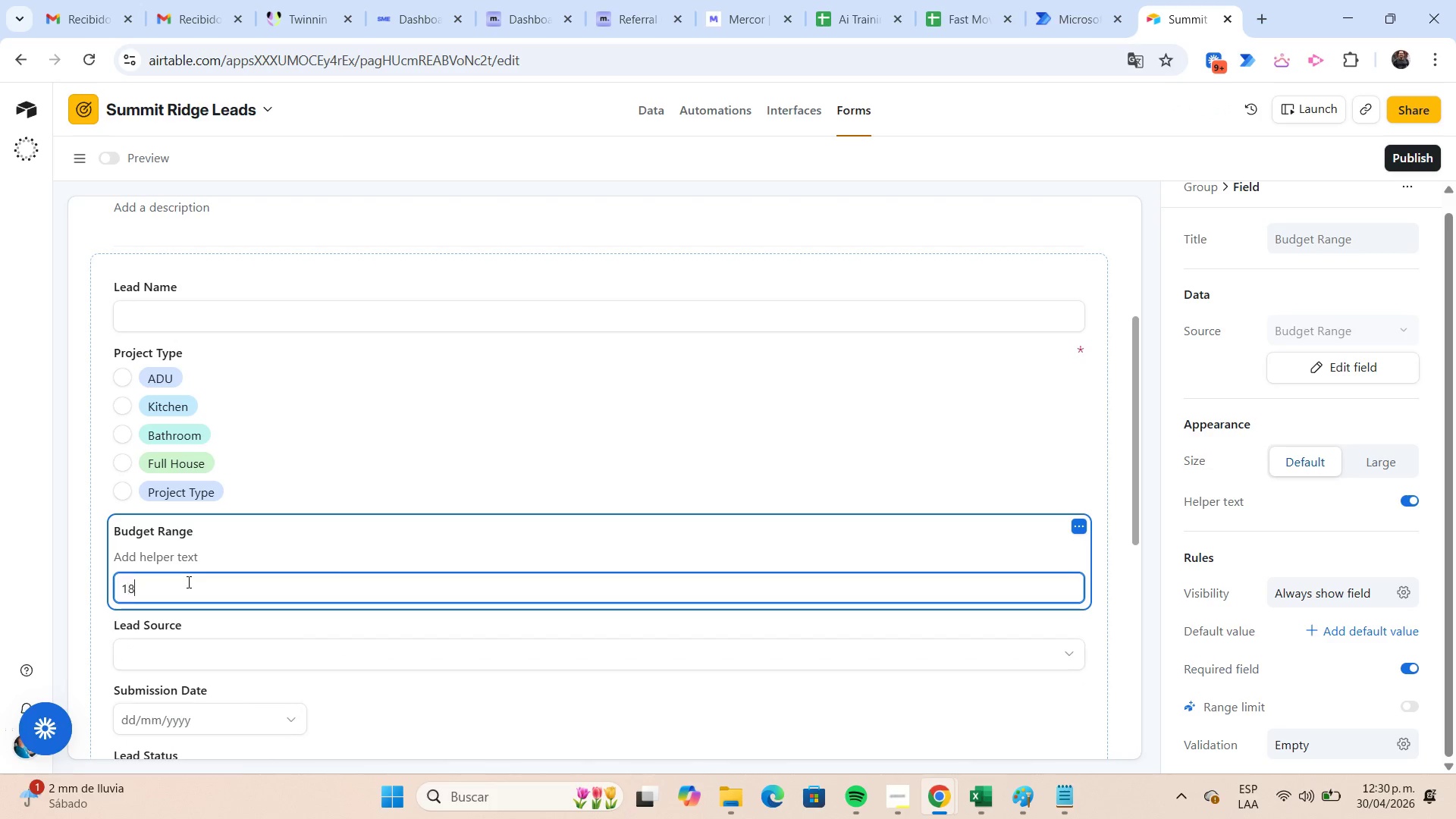 
key(Numpad8)
 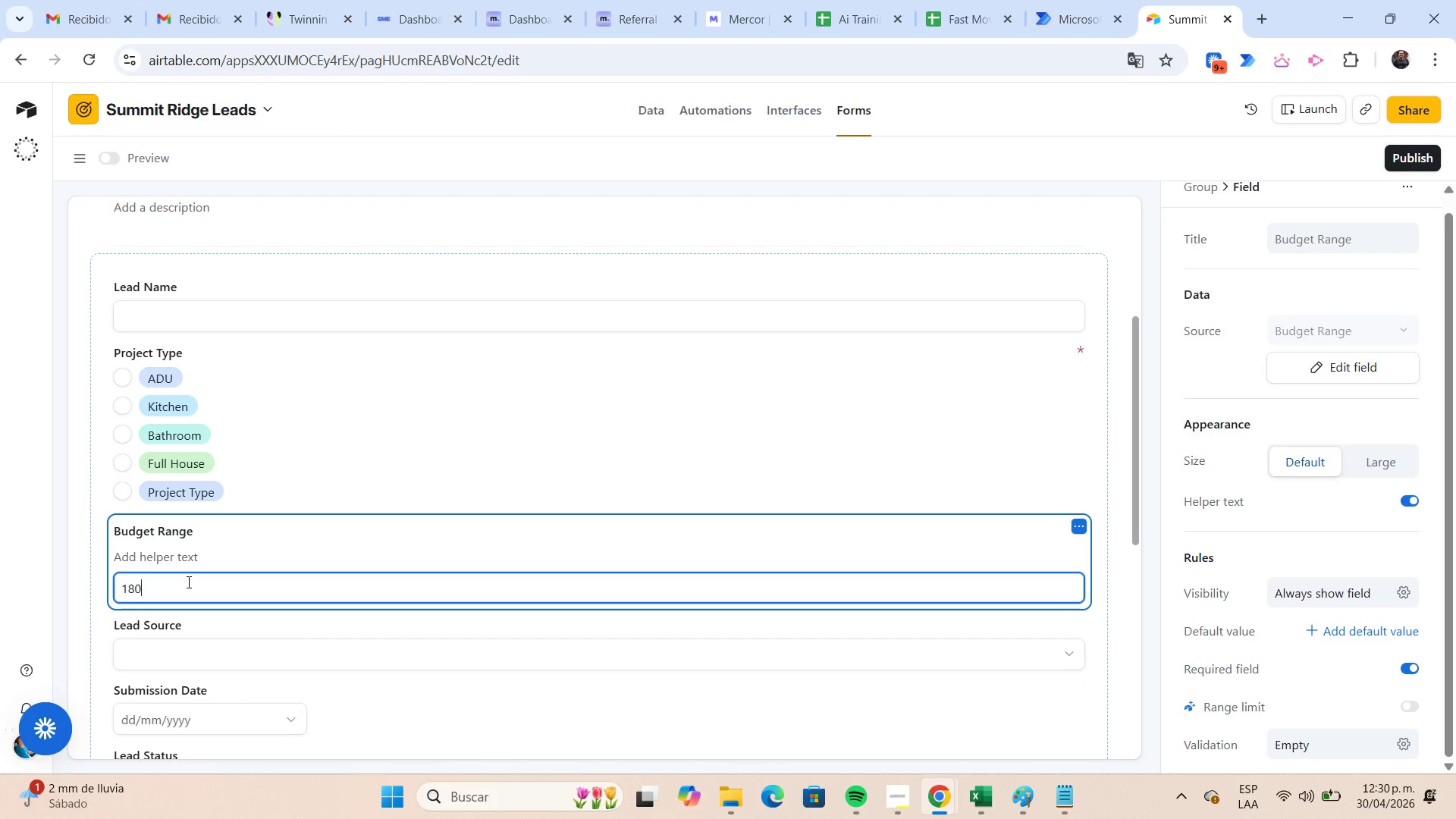 
key(Numpad0)
 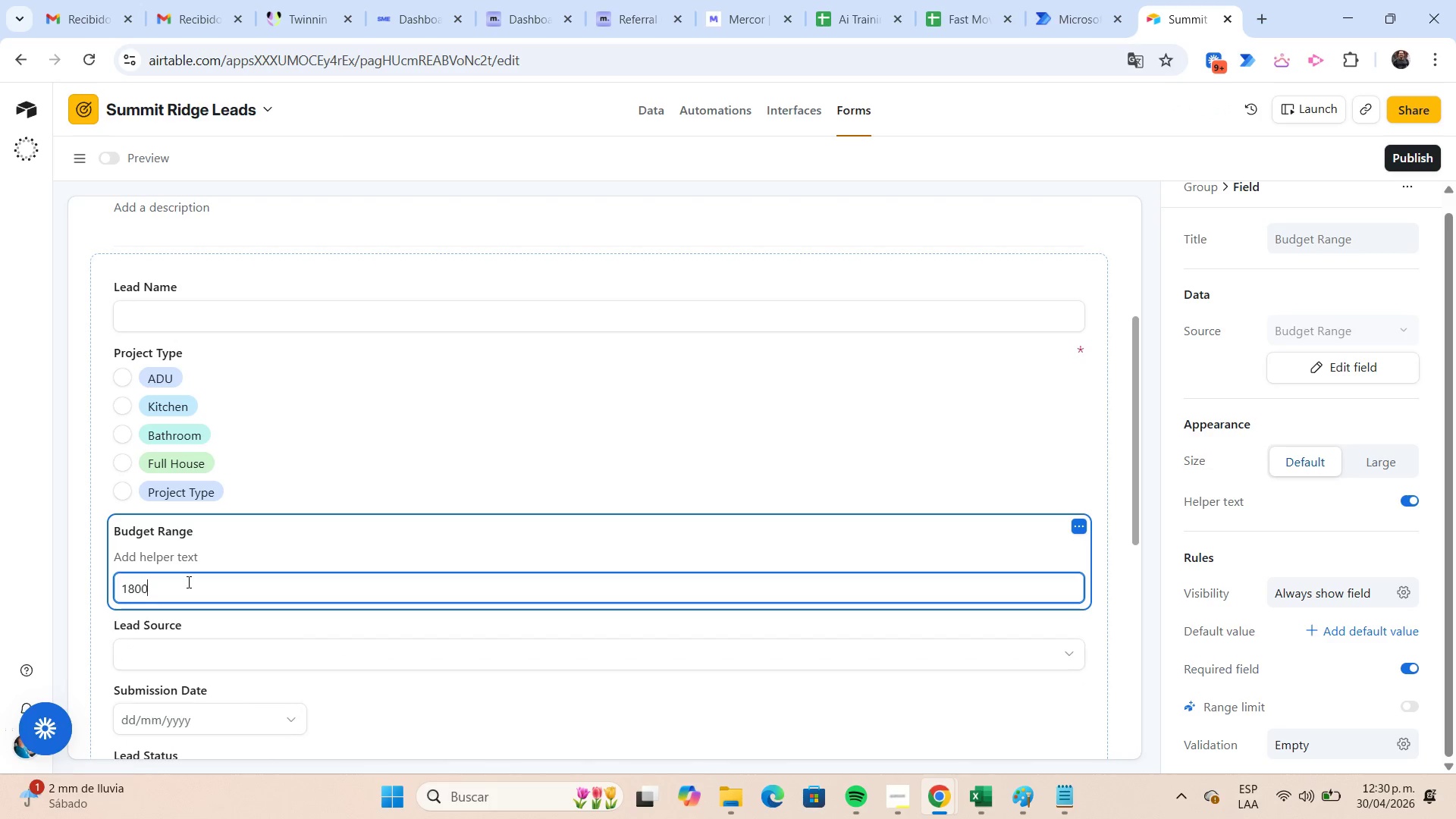 
key(Numpad0)
 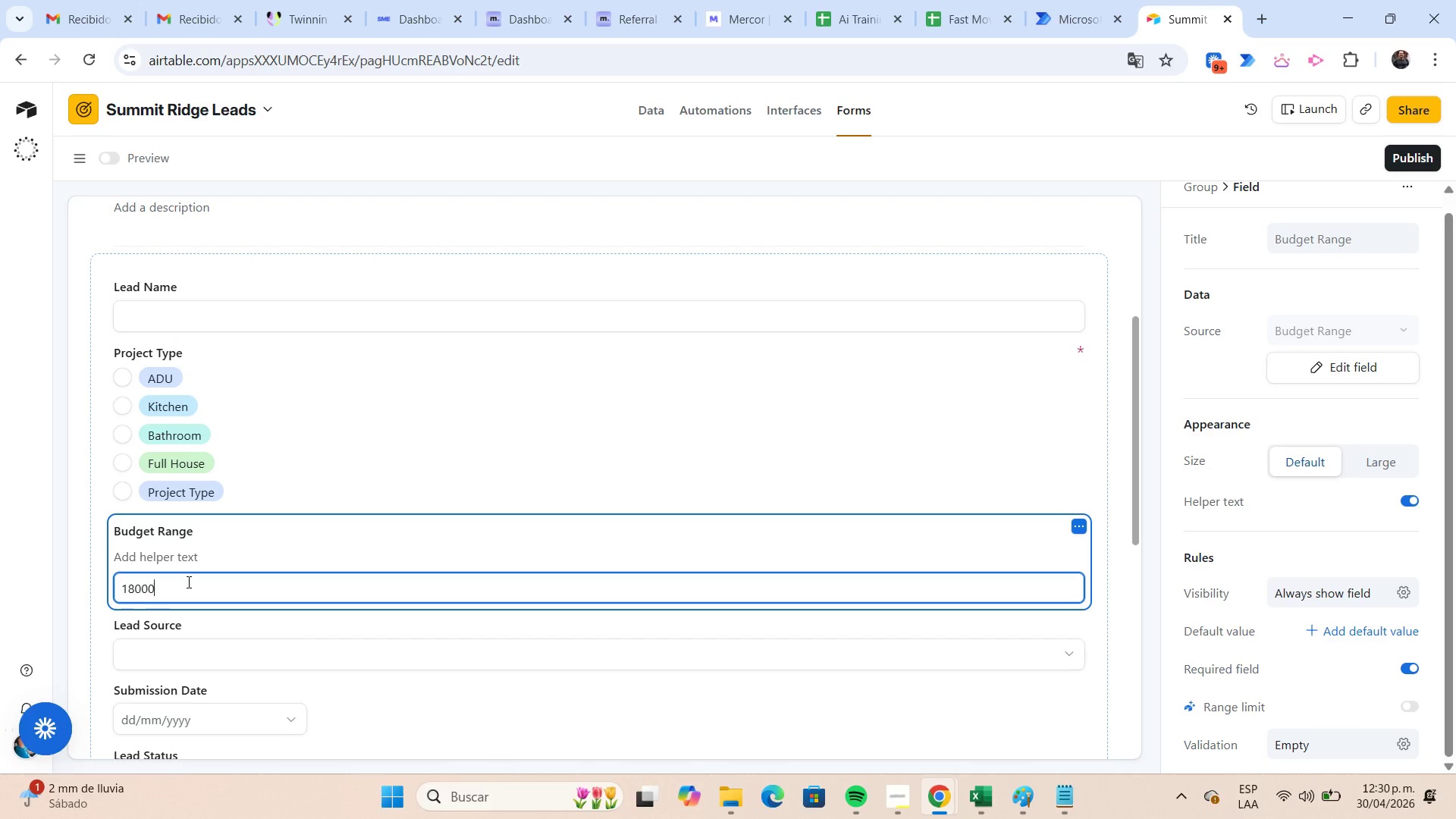 
key(Numpad0)
 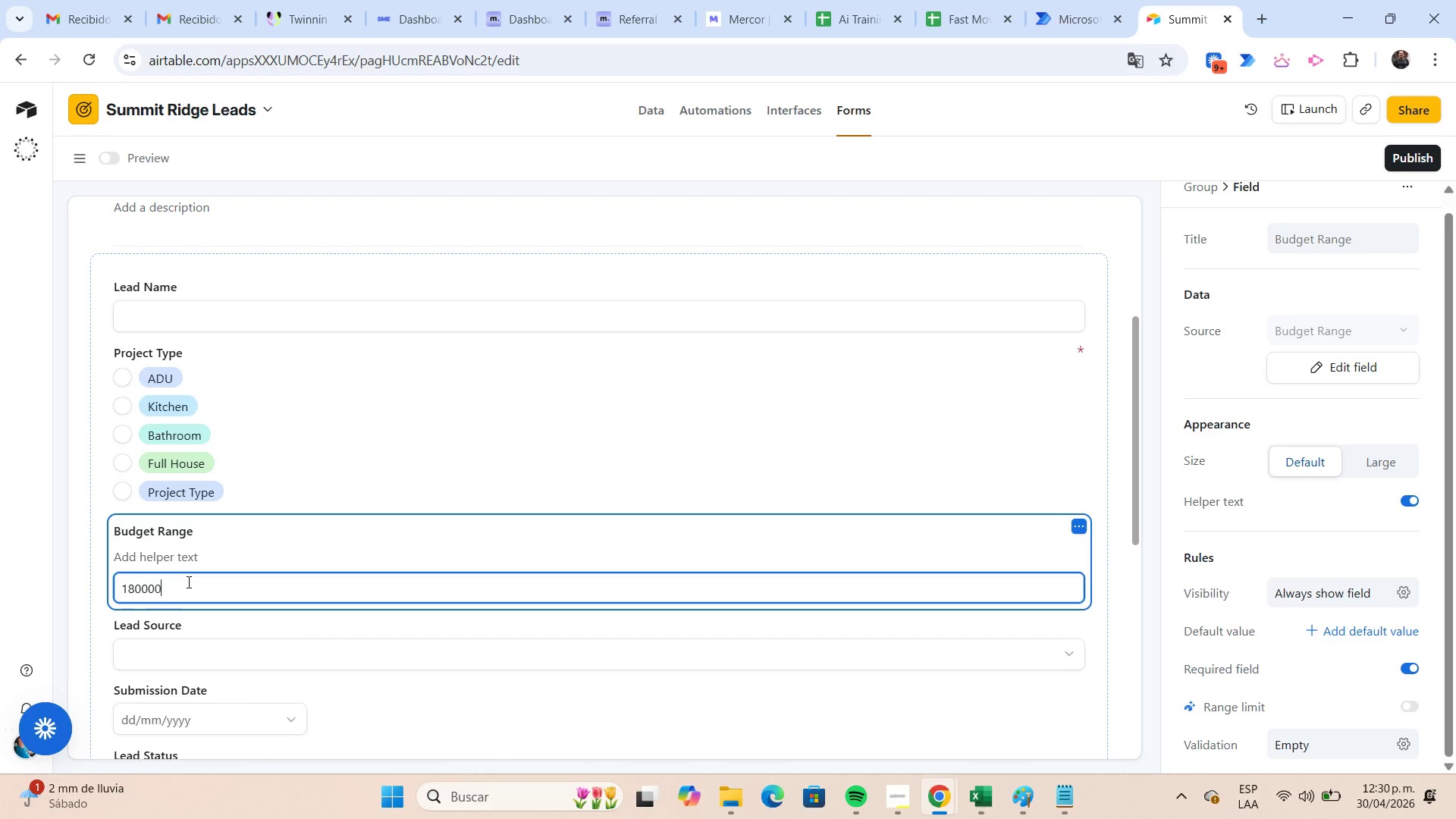 
key(Numpad0)
 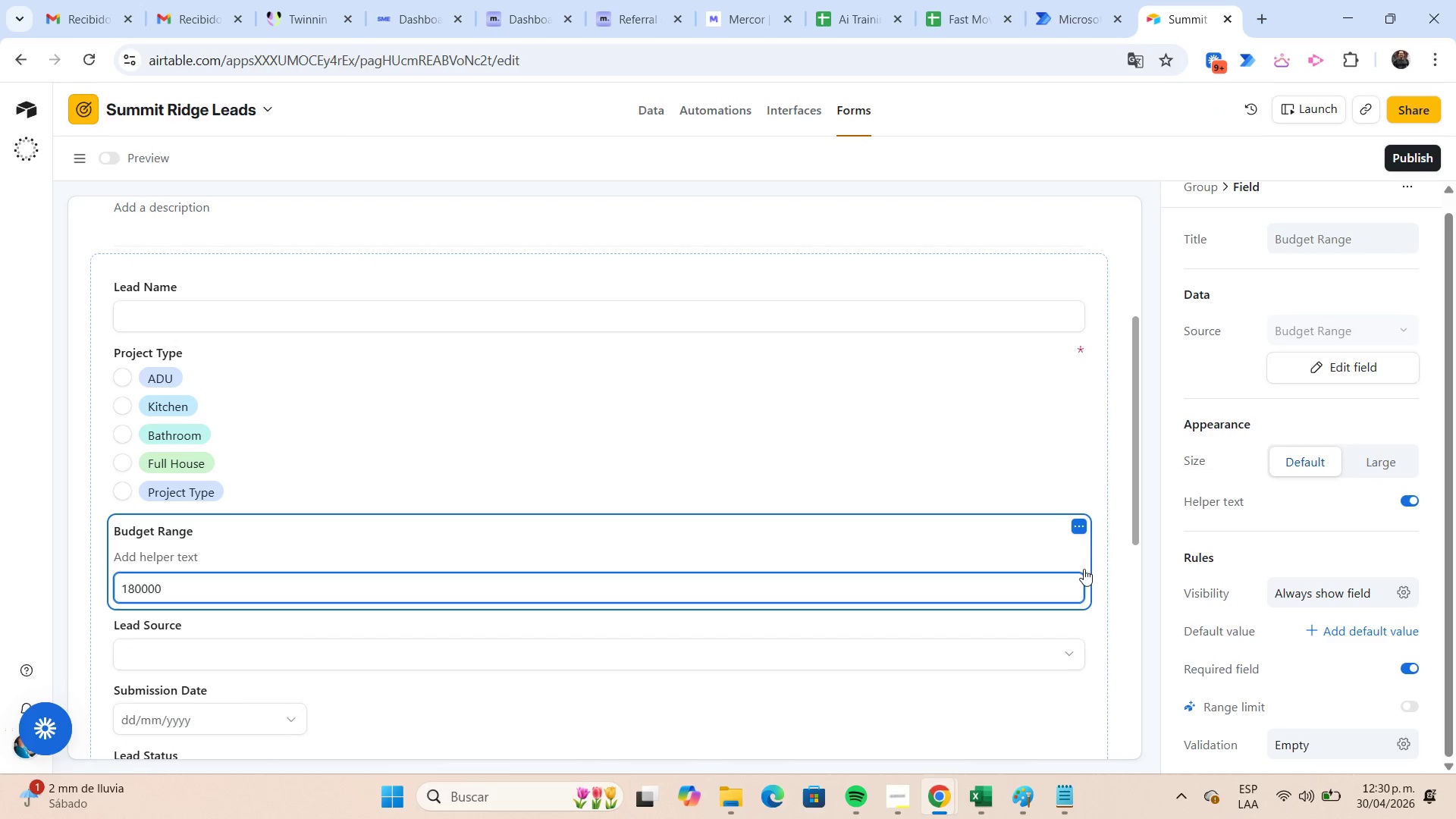 
left_click([1112, 577])
 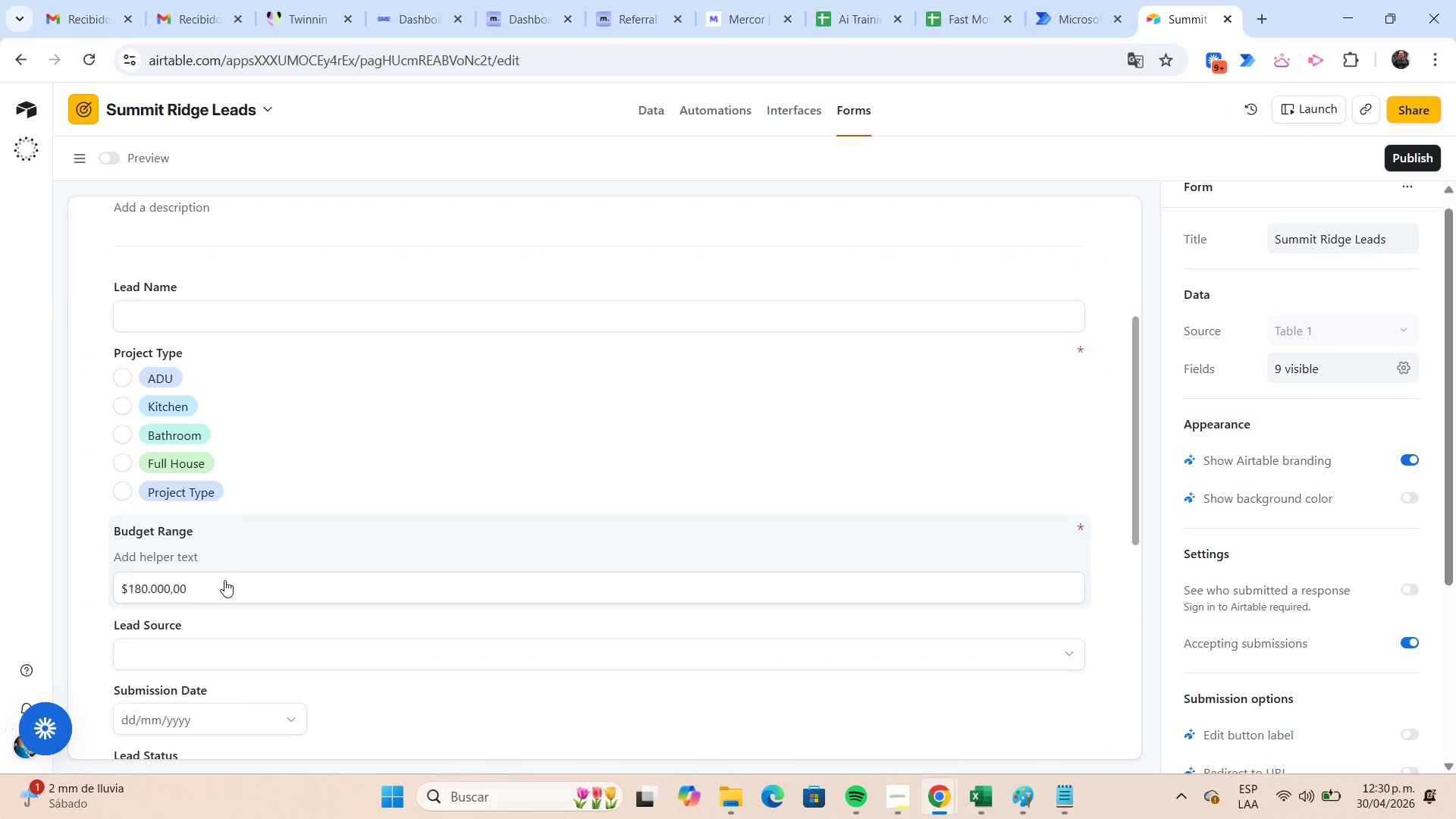 
left_click([193, 563])
 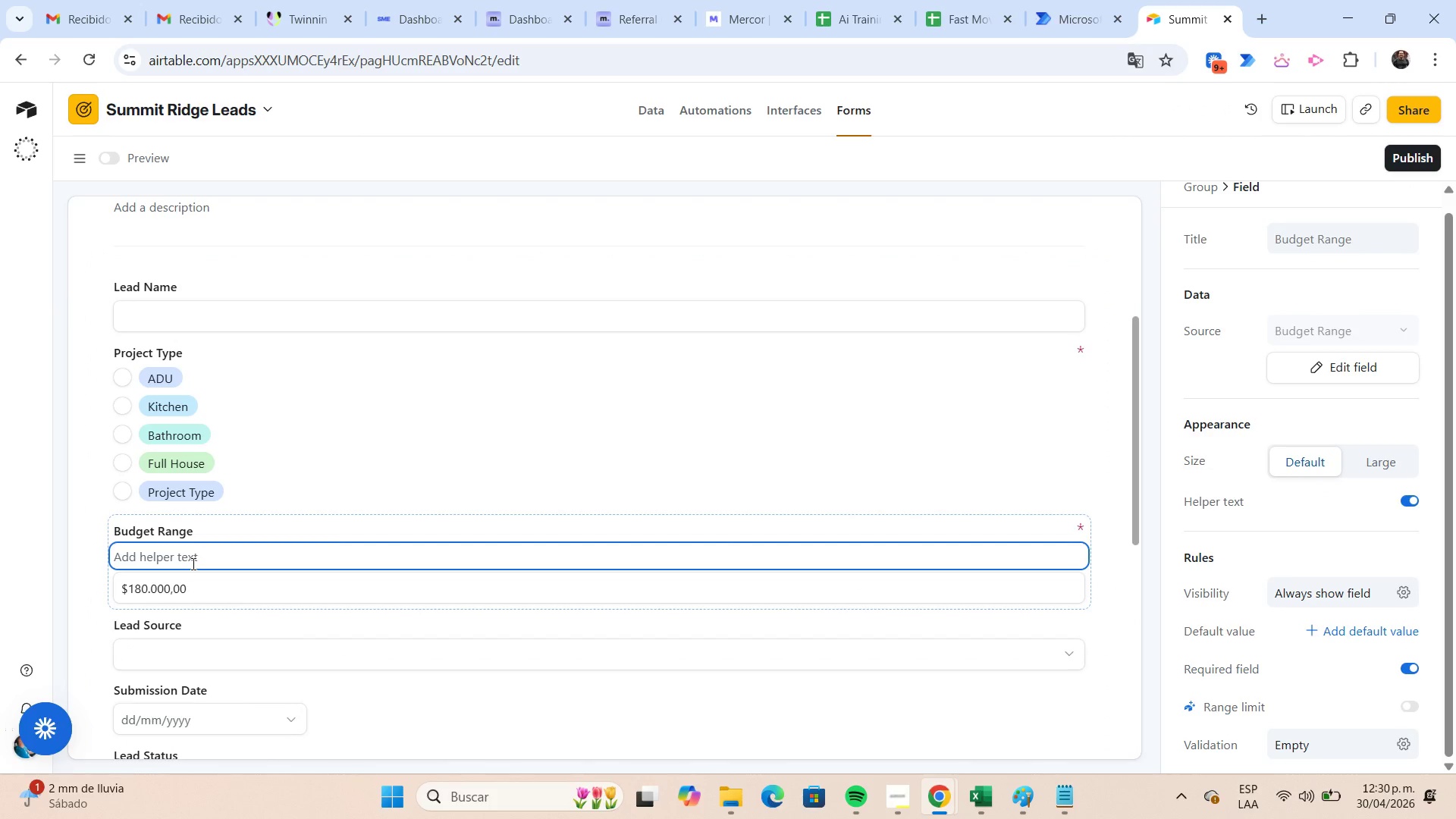 
left_click([192, 563])
 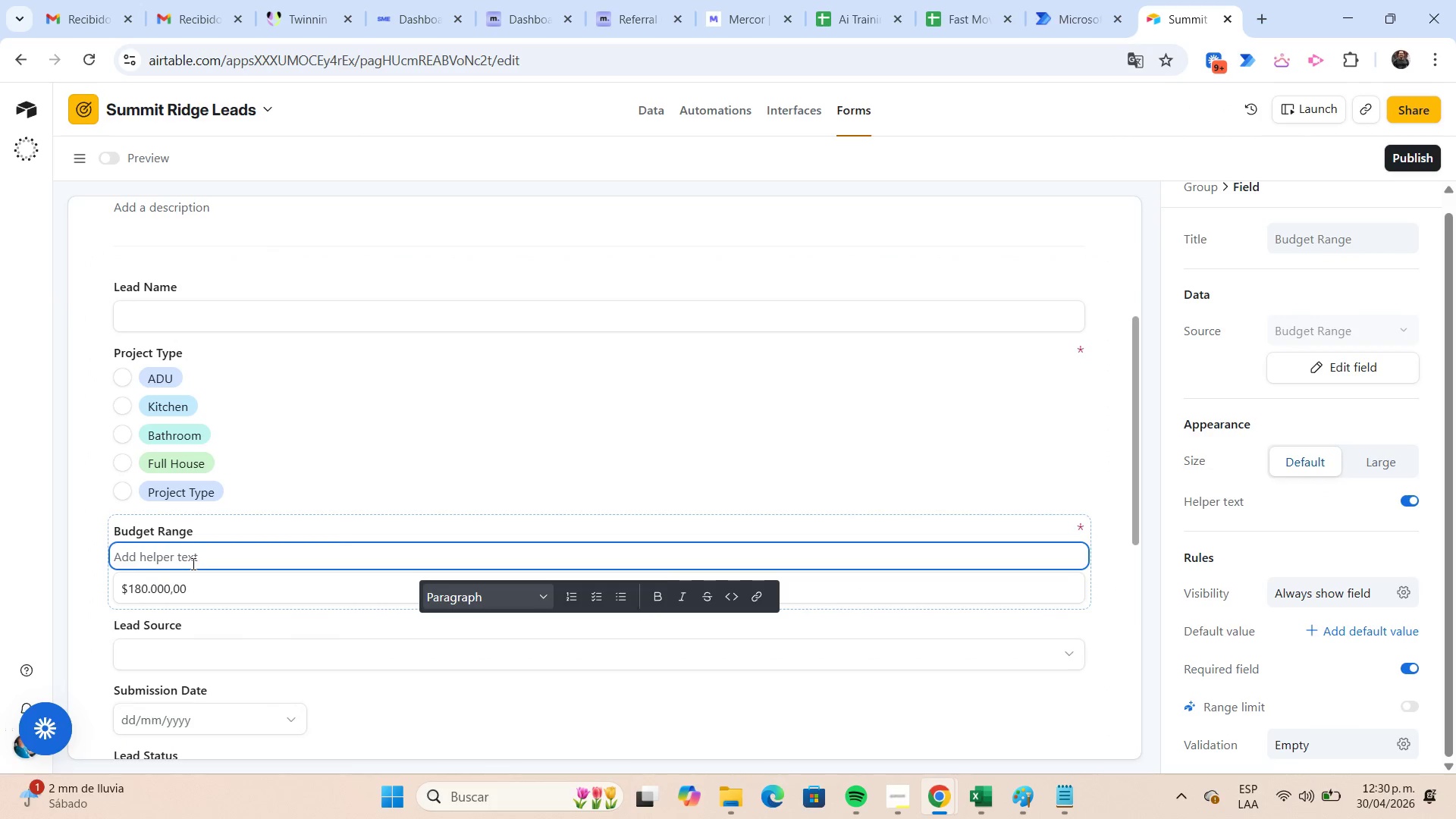 
key(Numpad1)
 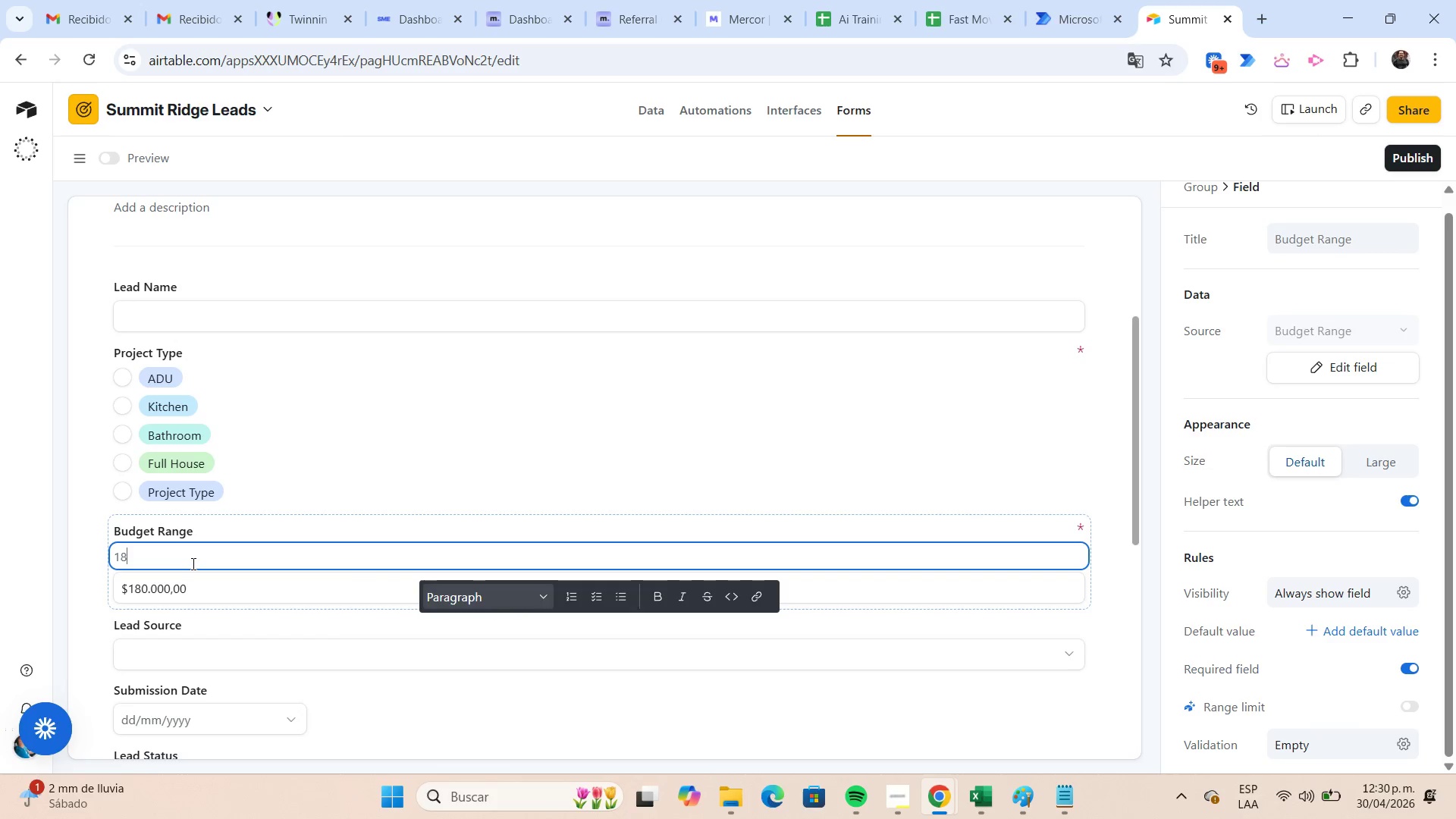 
key(Numpad8)
 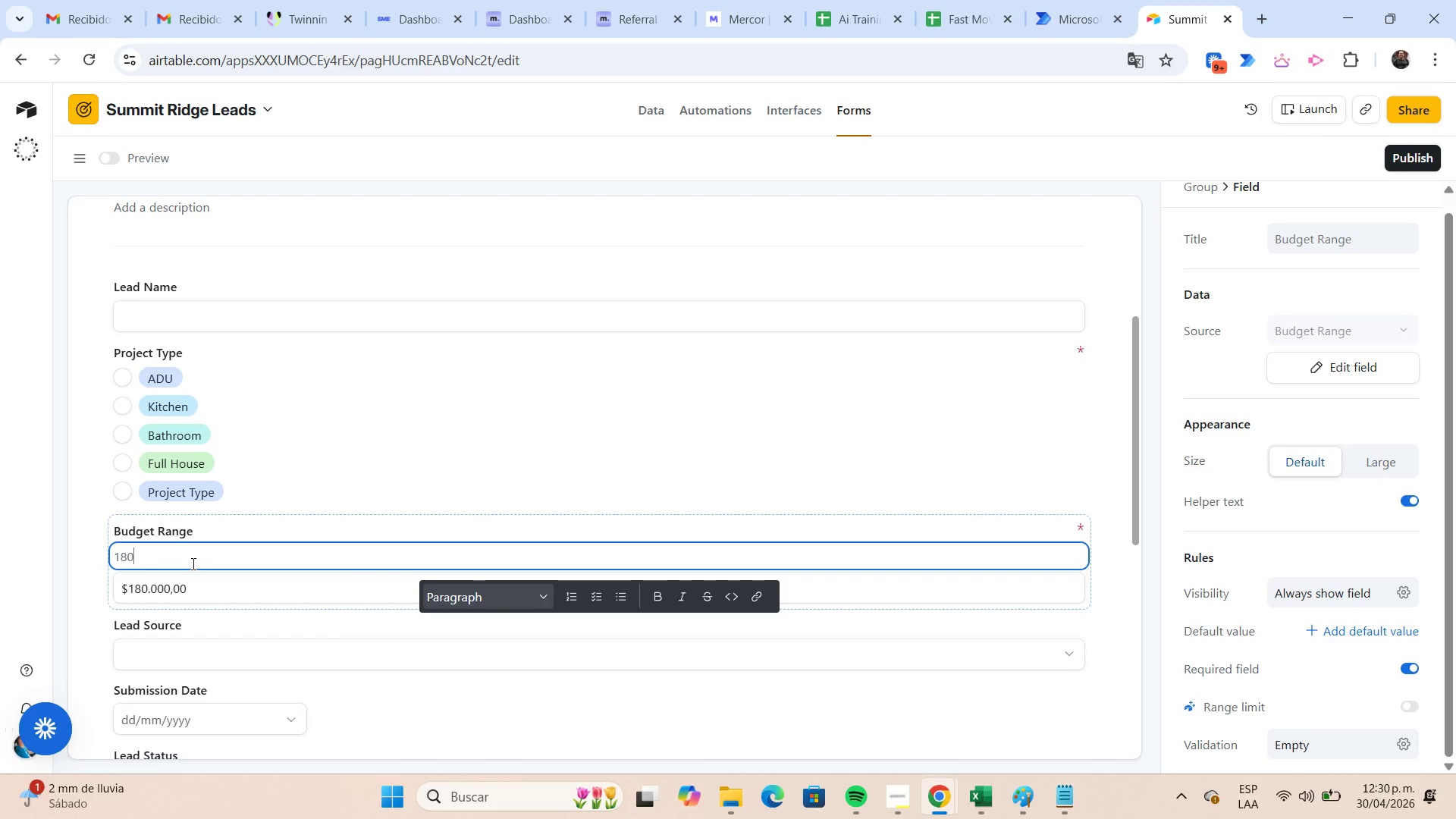 
key(Numpad0)
 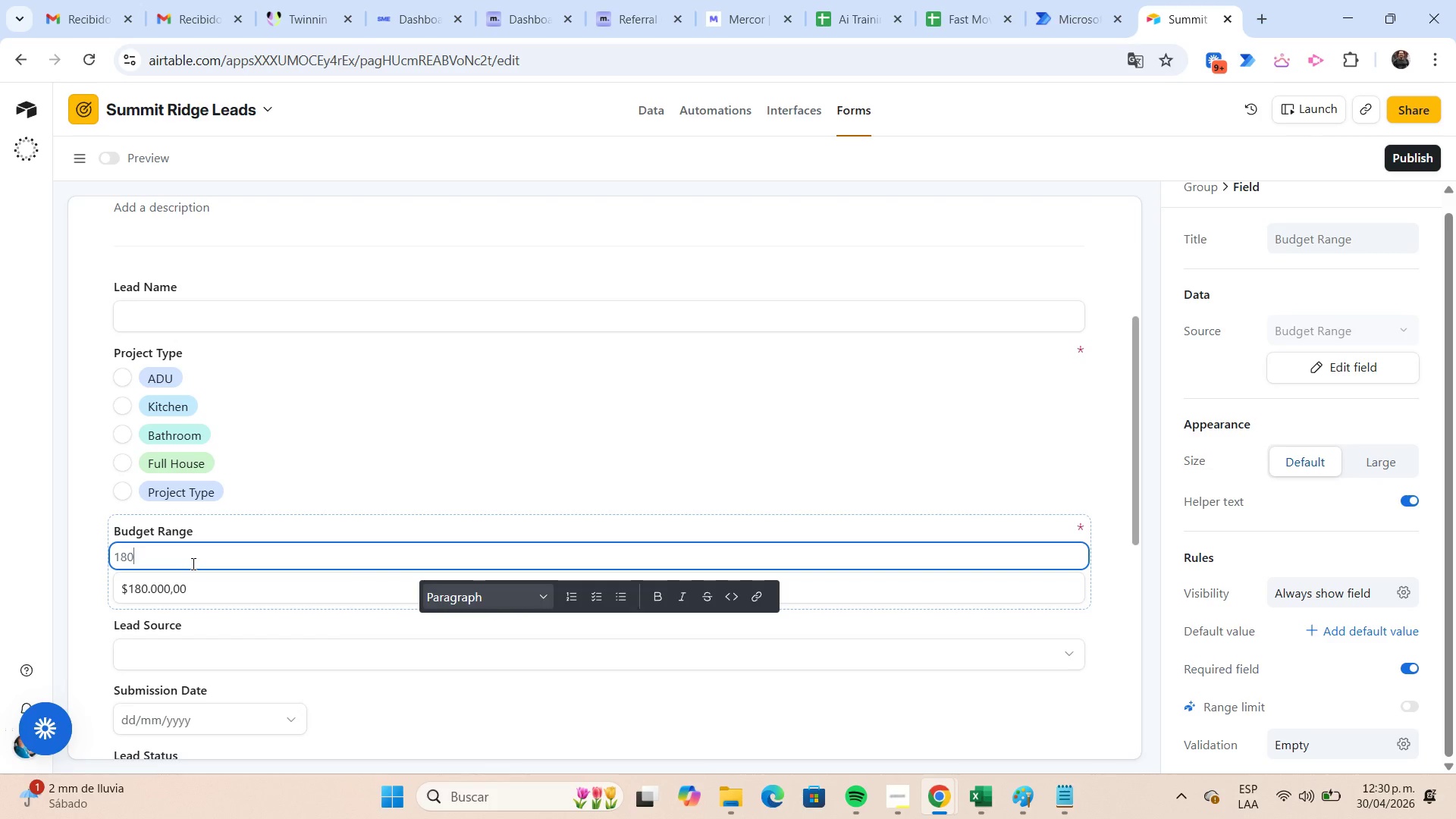 
key(Numpad0)
 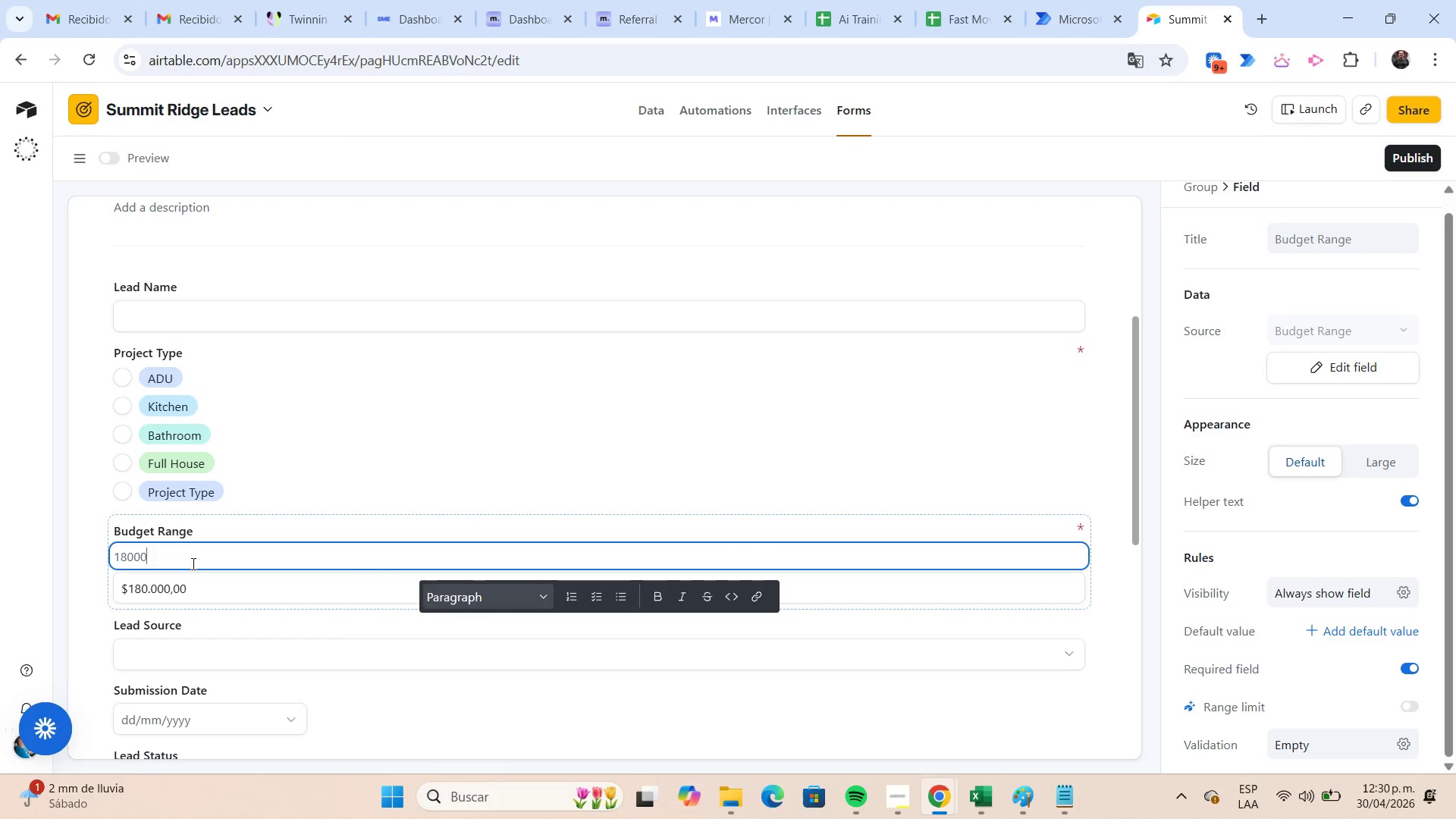 
key(Numpad0)
 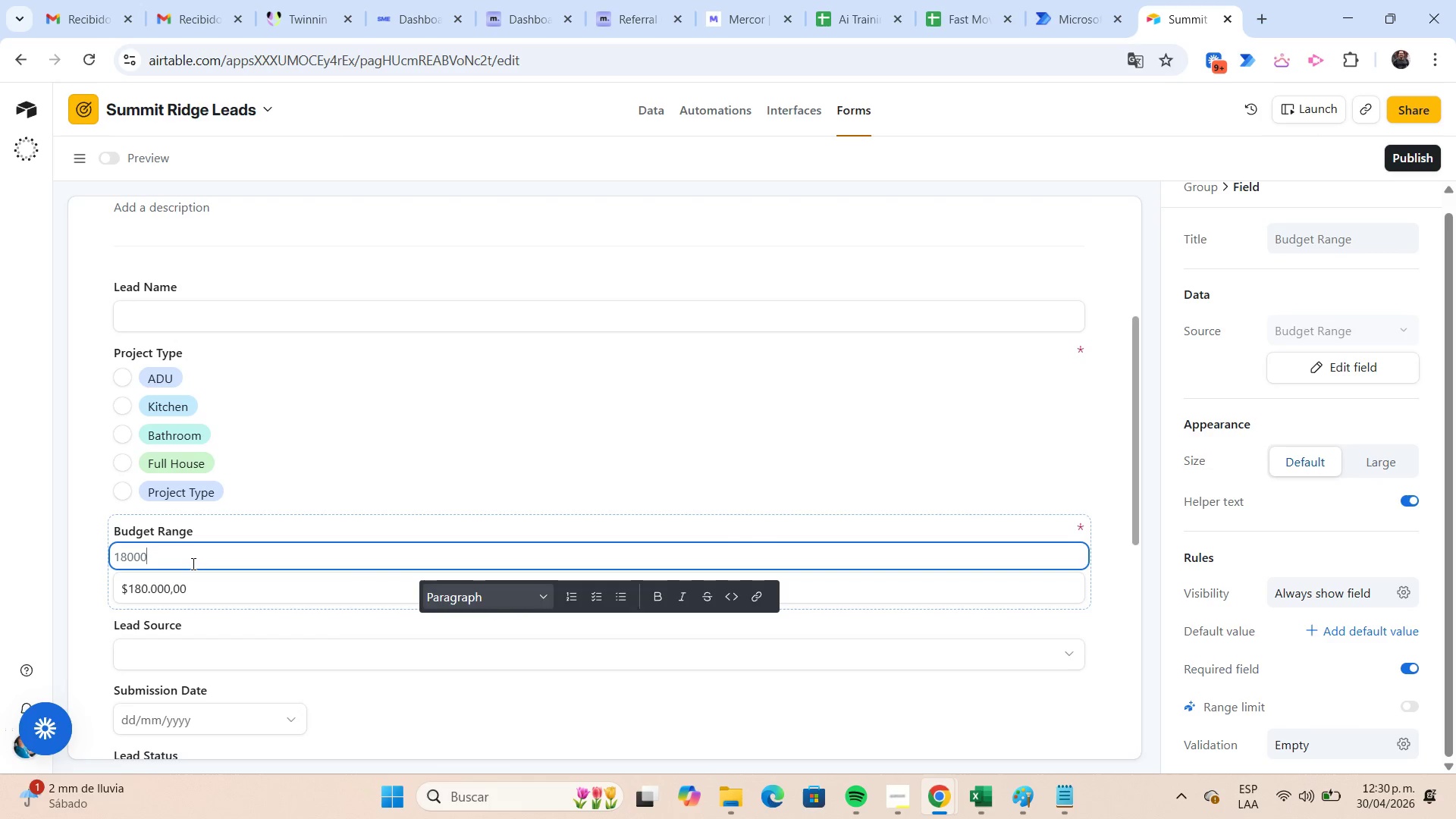 
key(Numpad0)
 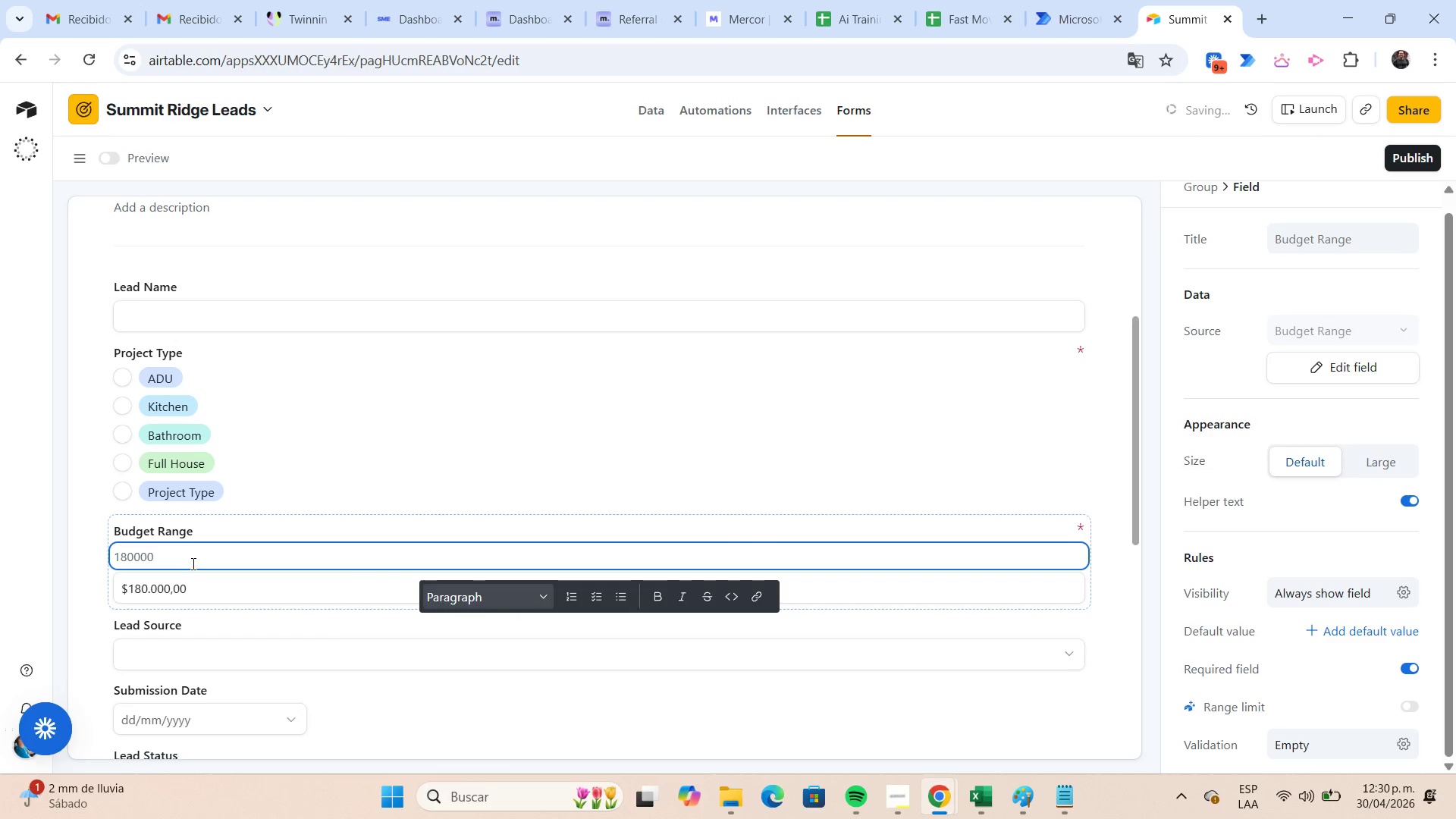 
key(NumpadEnter)
 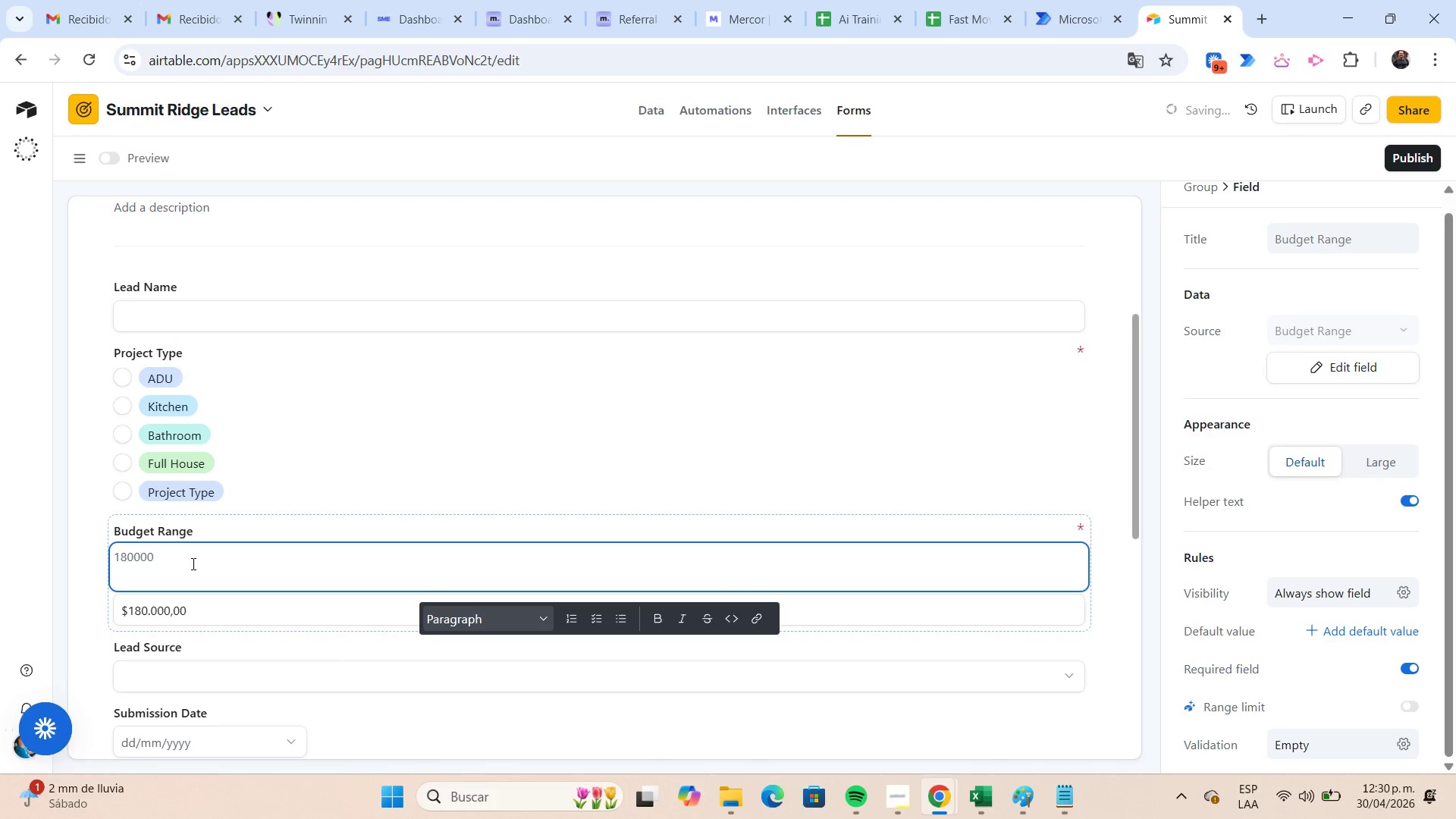 
key(Backspace)
 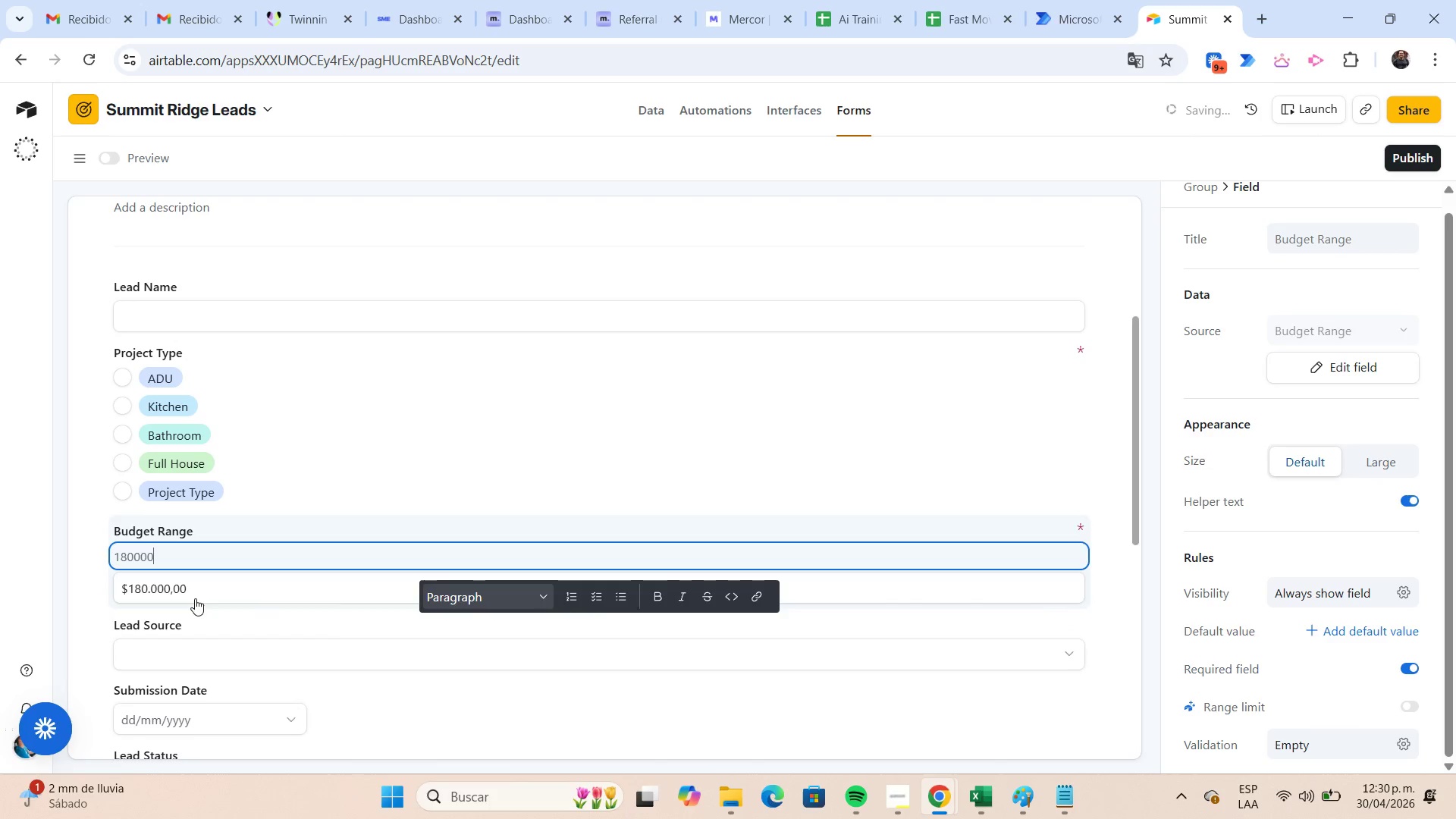 
left_click([195, 598])
 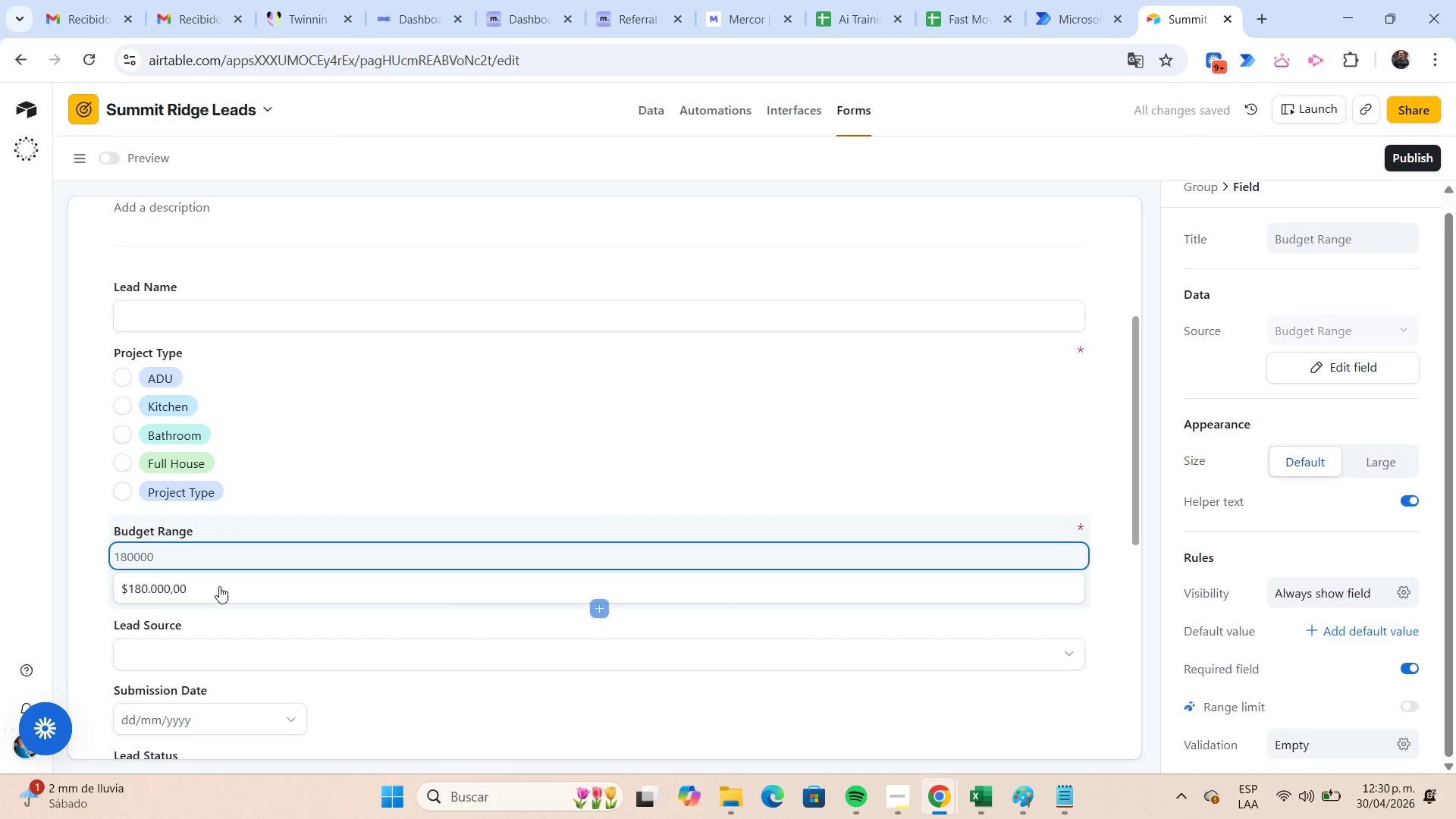 
left_click([218, 585])
 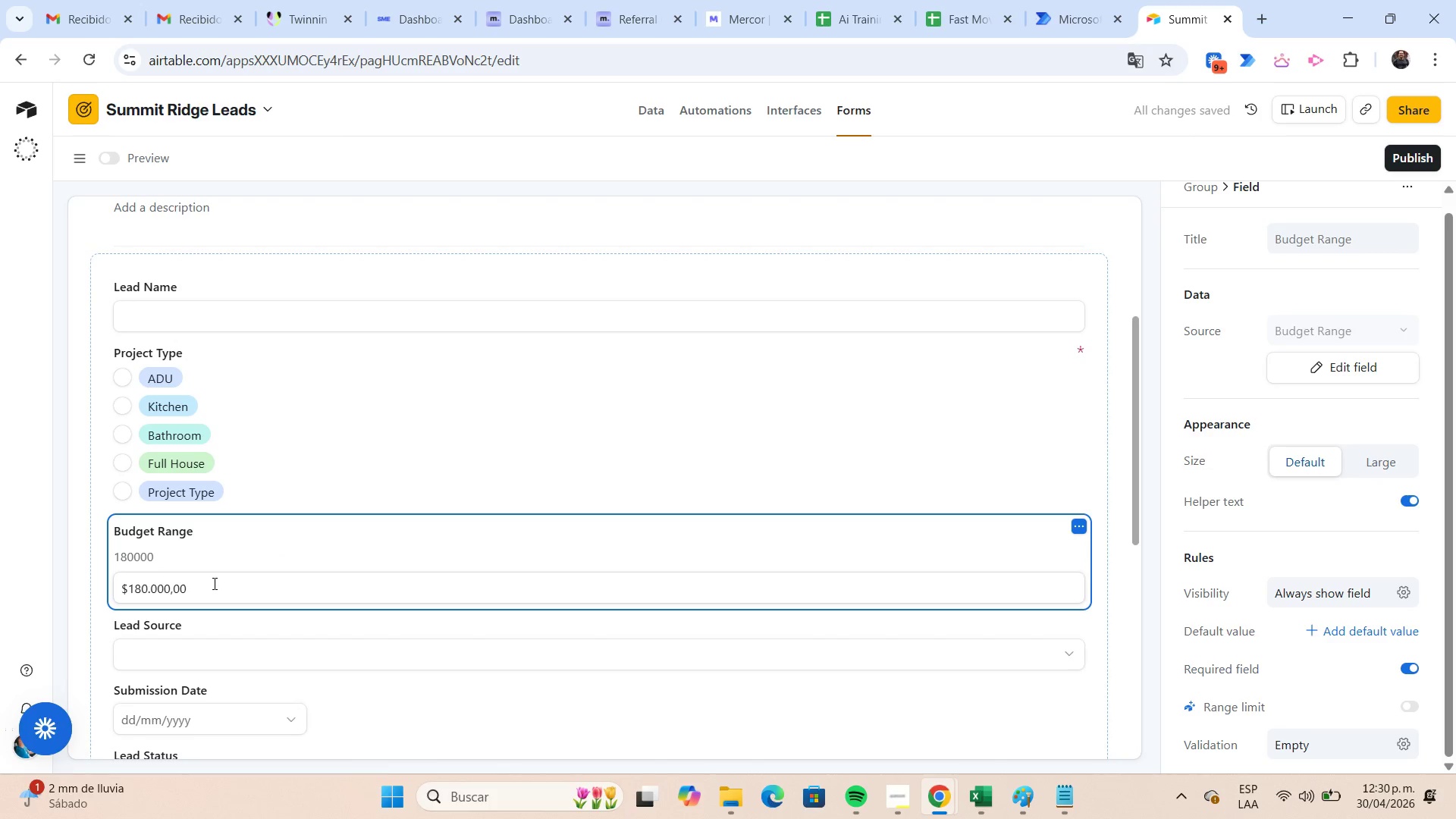 
left_click([213, 583])
 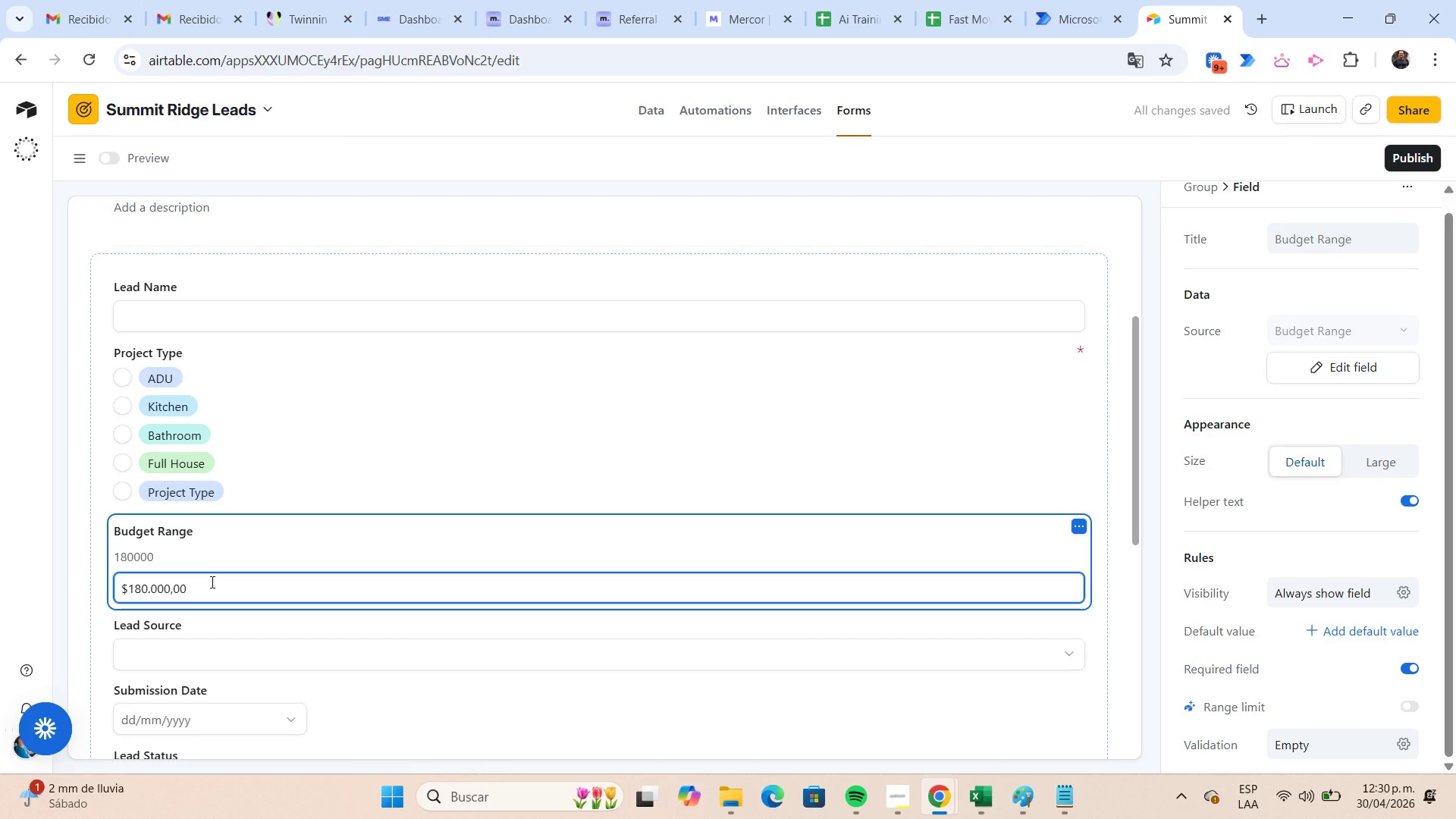 
hold_key(key=Backspace, duration=0.86)
 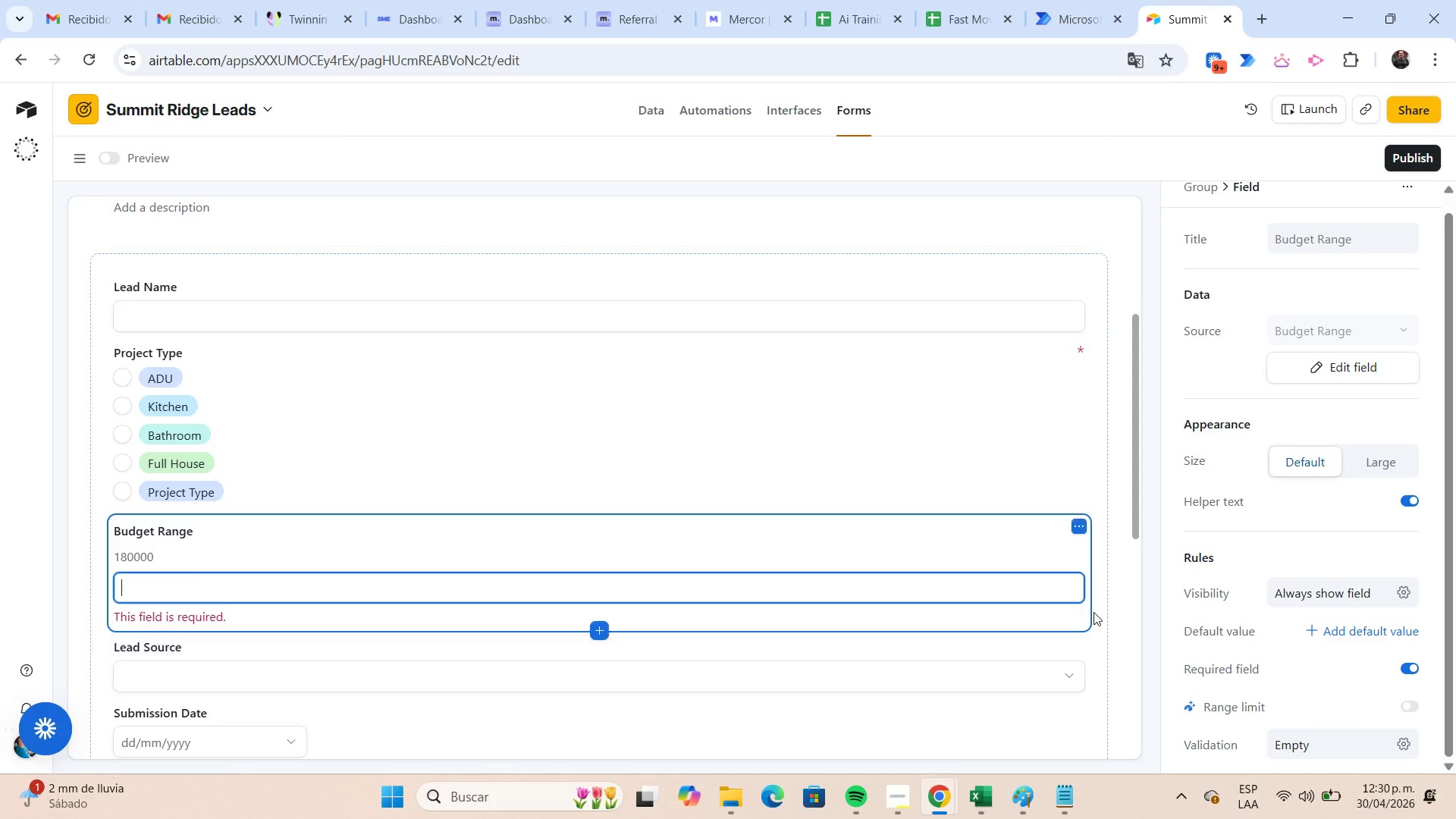 
left_click([1117, 585])
 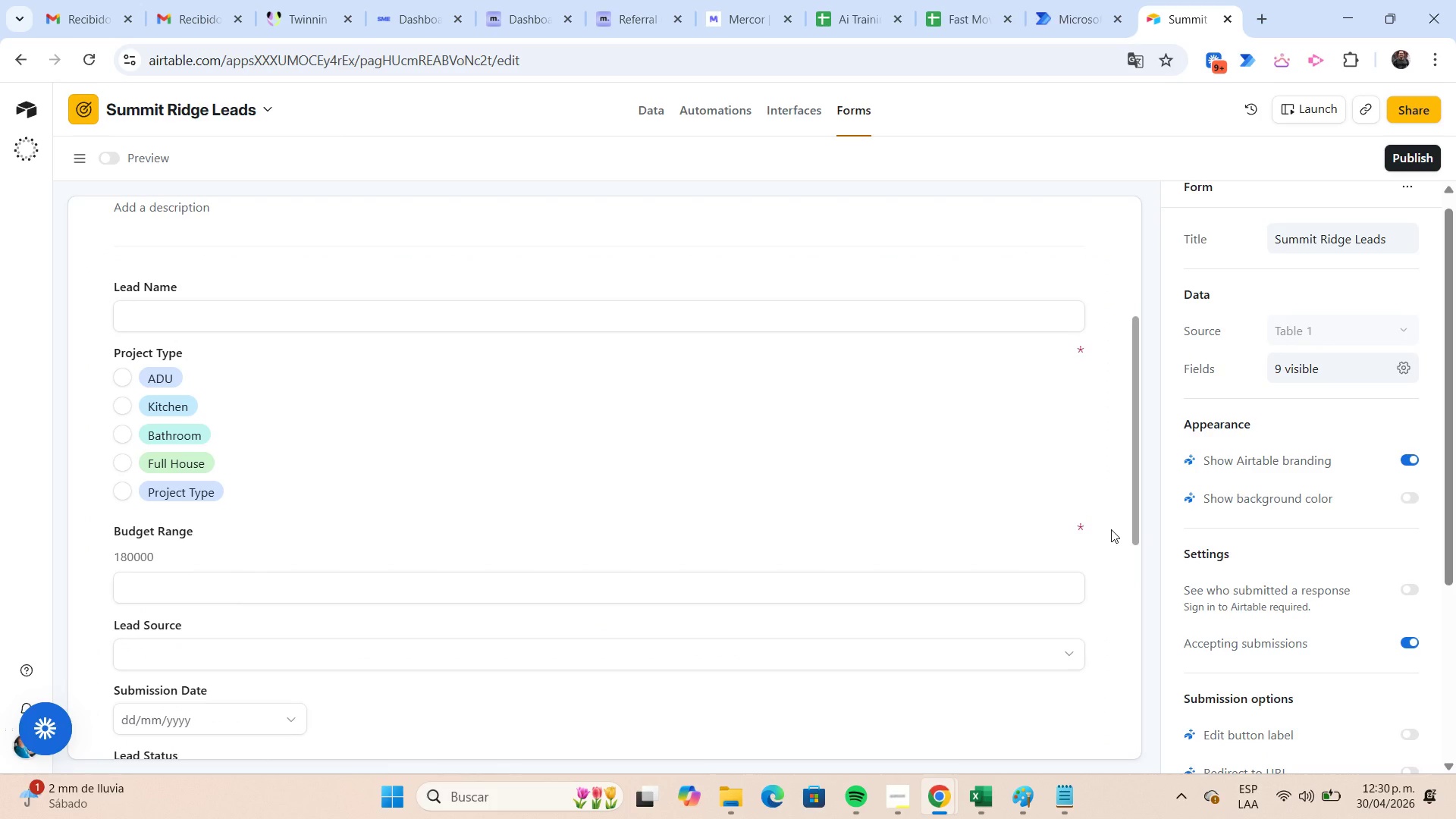 
scroll: coordinate [1111, 529], scroll_direction: down, amount: 1.0
 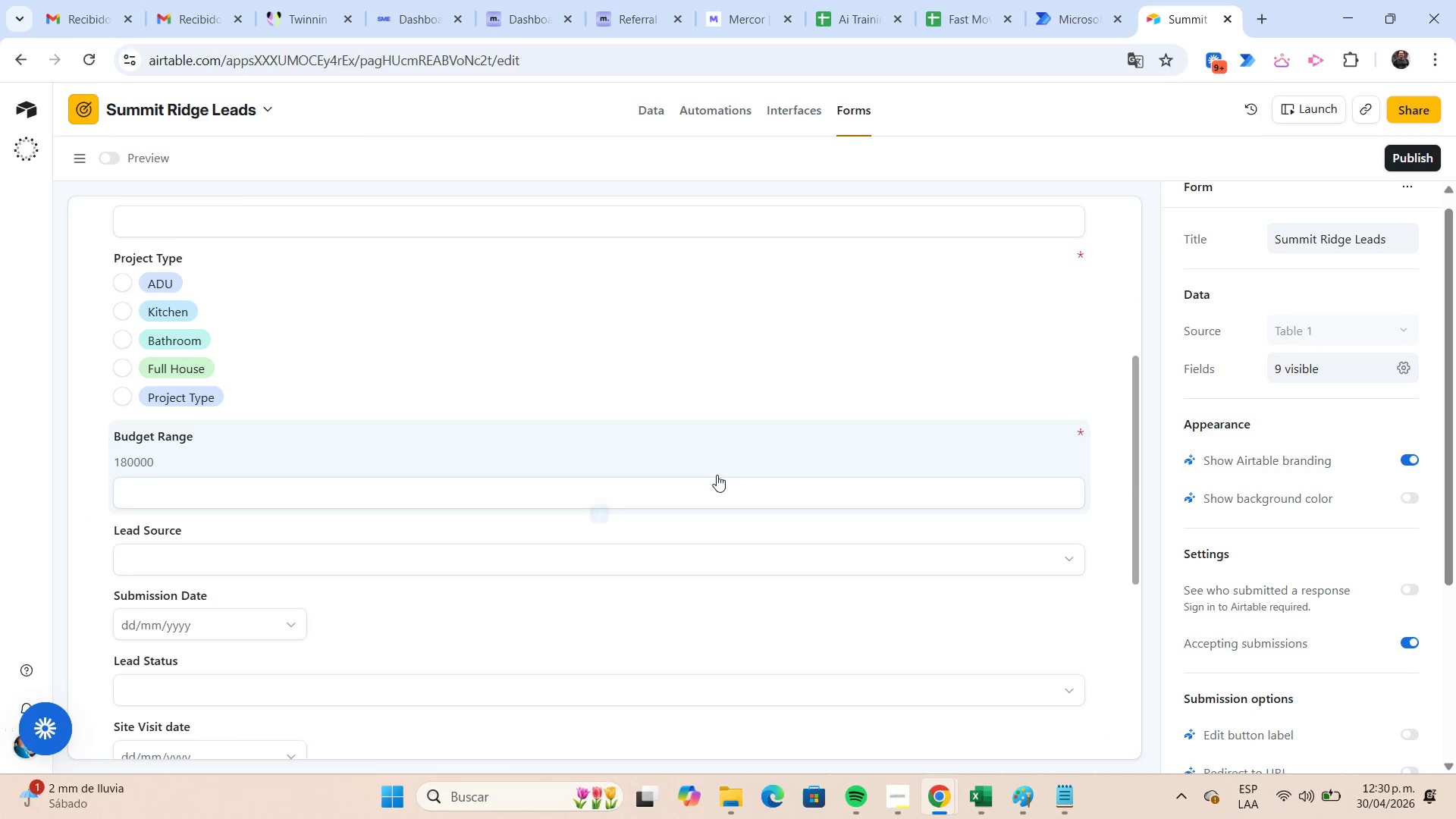 
wait(6.39)
 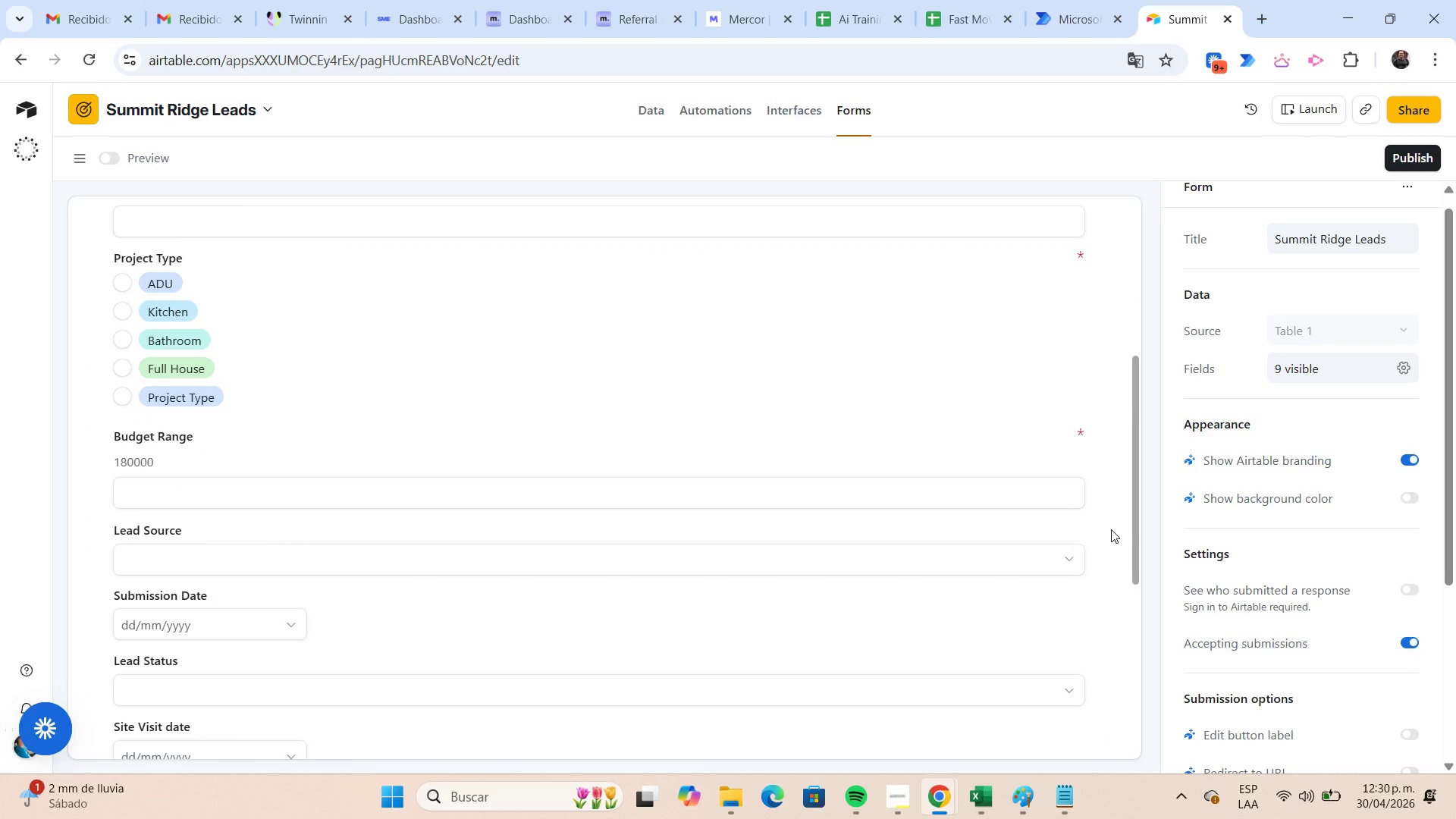 
left_click([186, 525])
 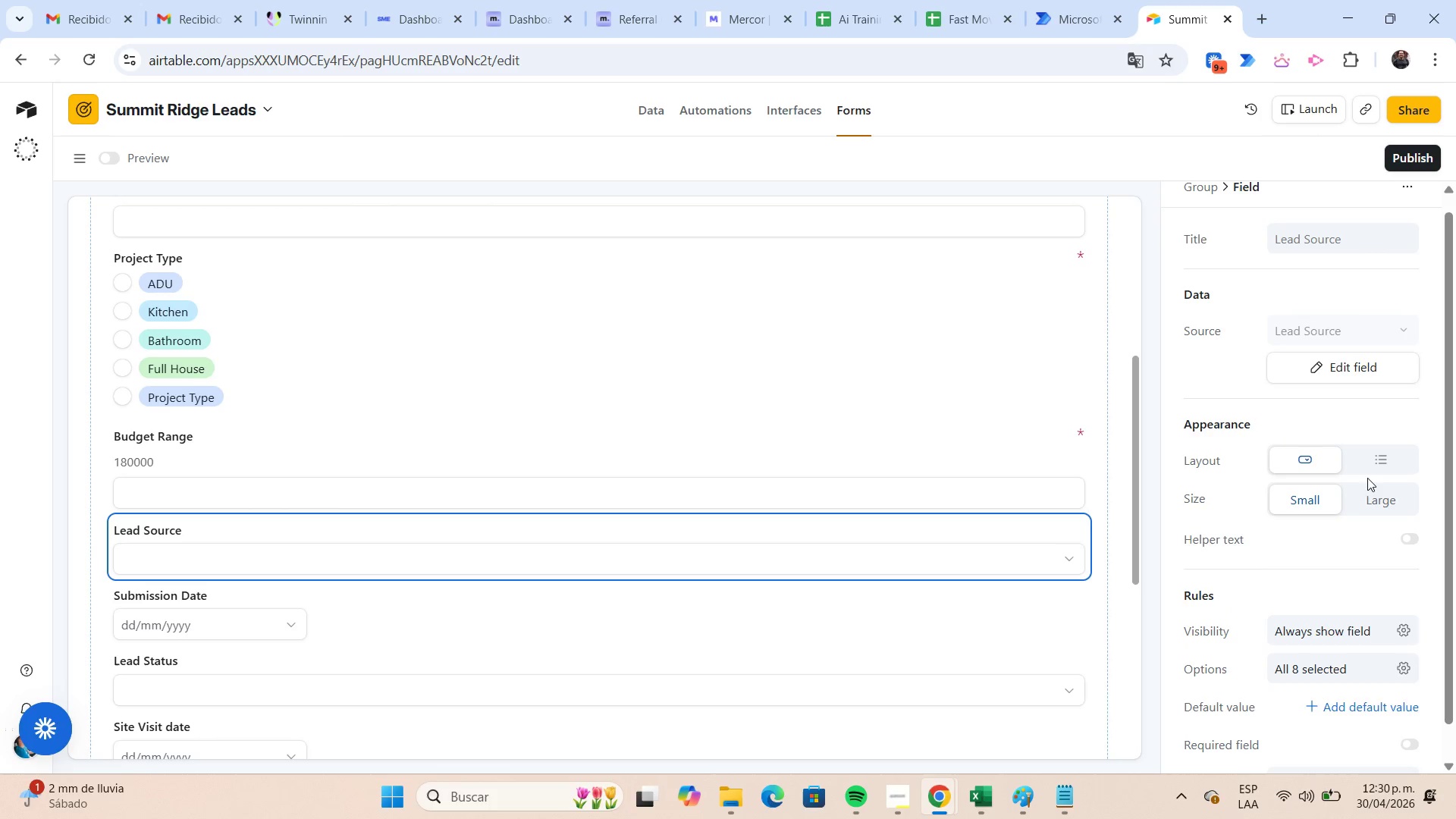 
left_click([1373, 470])
 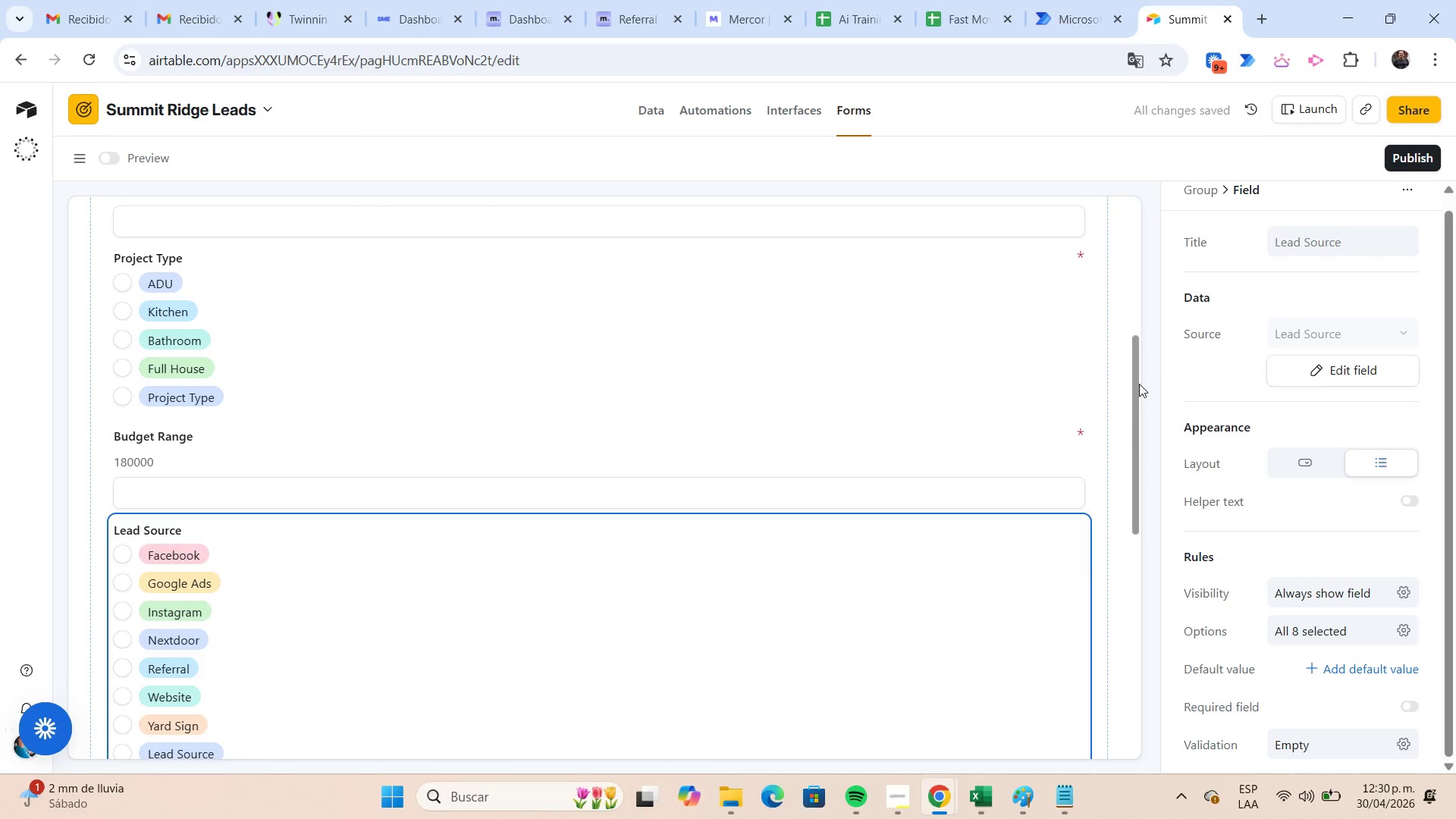 
scroll: coordinate [1135, 378], scroll_direction: down, amount: 2.0
 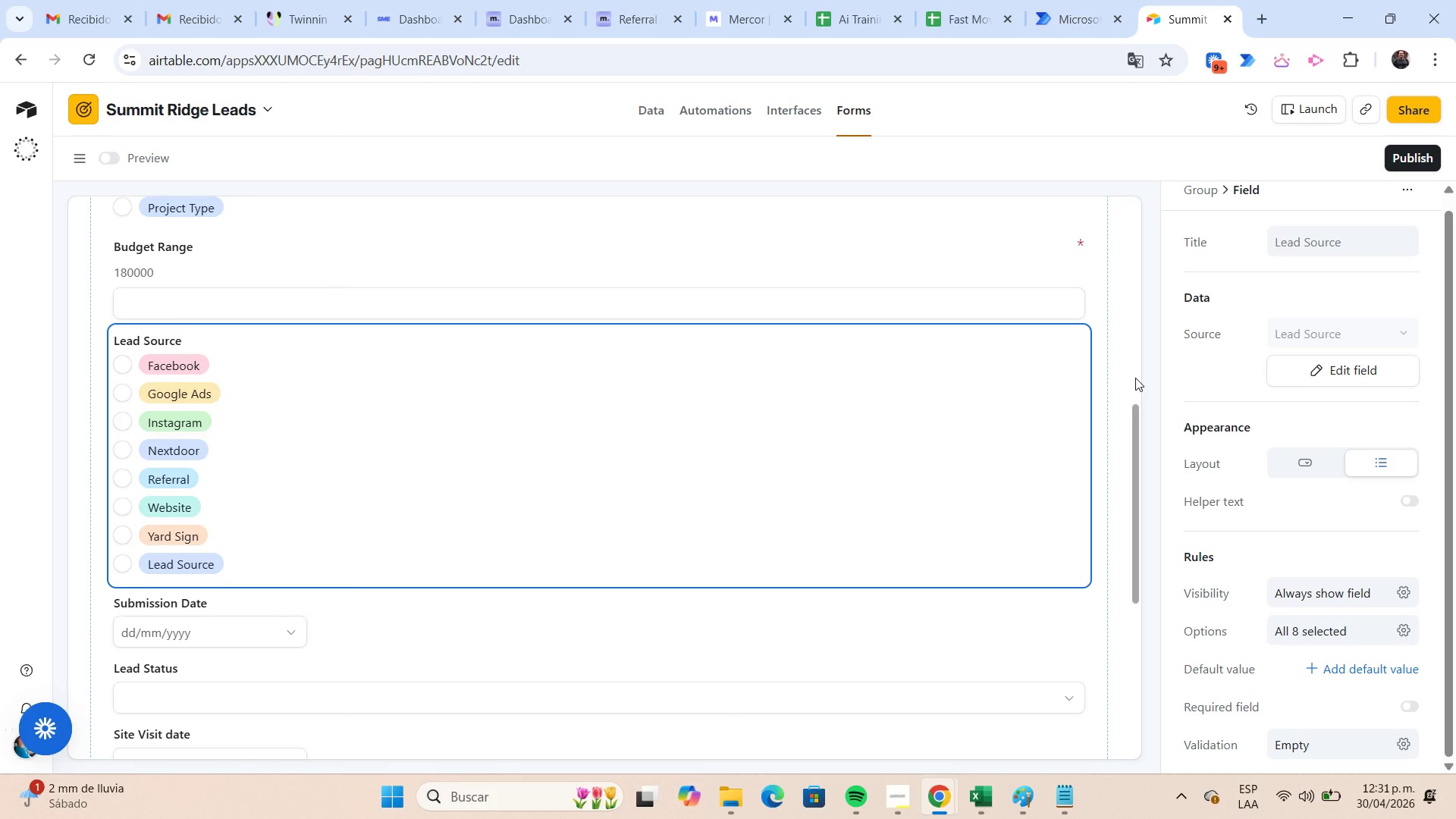 
wait(5.0)
 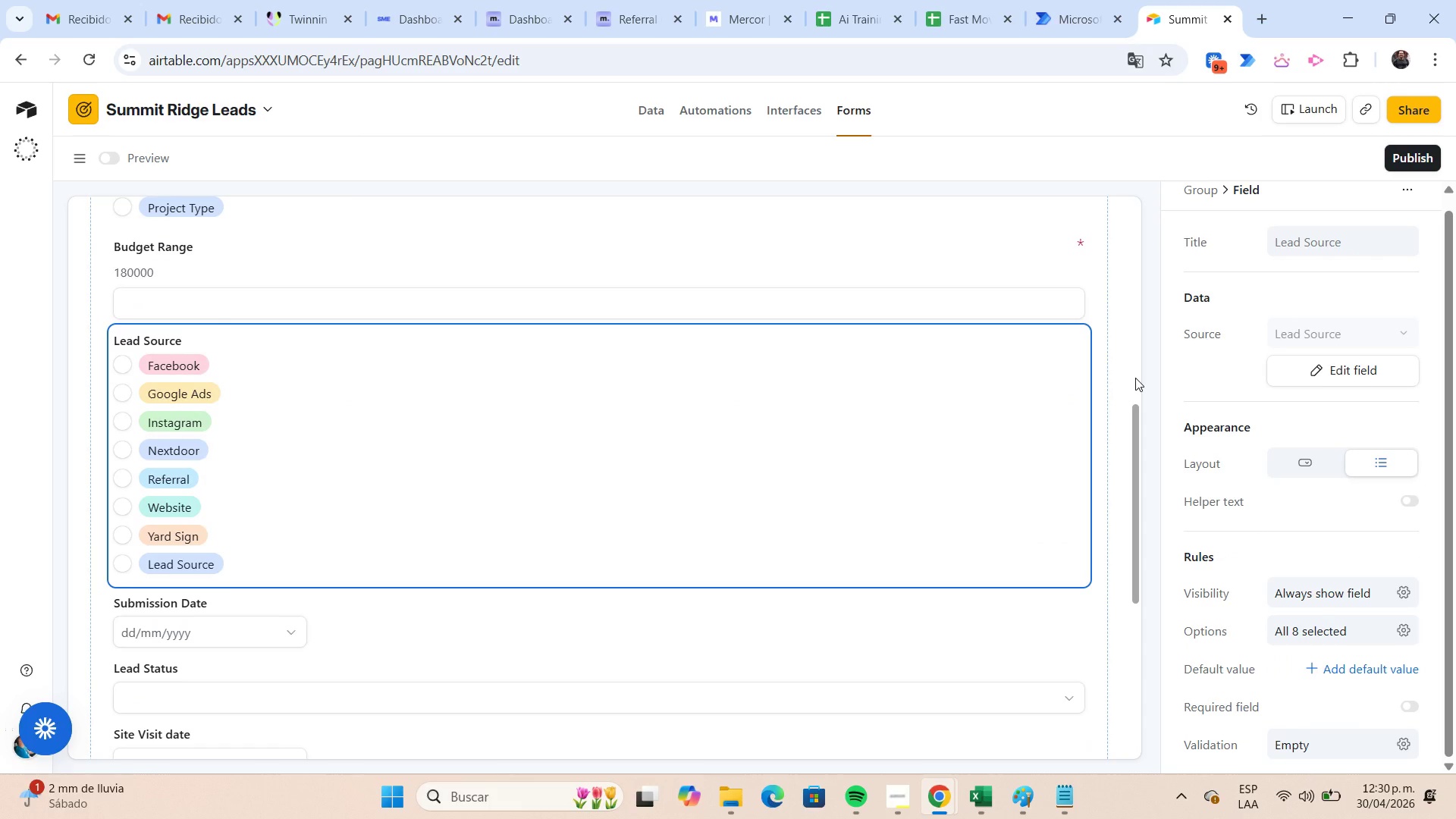 
scroll: coordinate [1135, 378], scroll_direction: down, amount: 1.0
 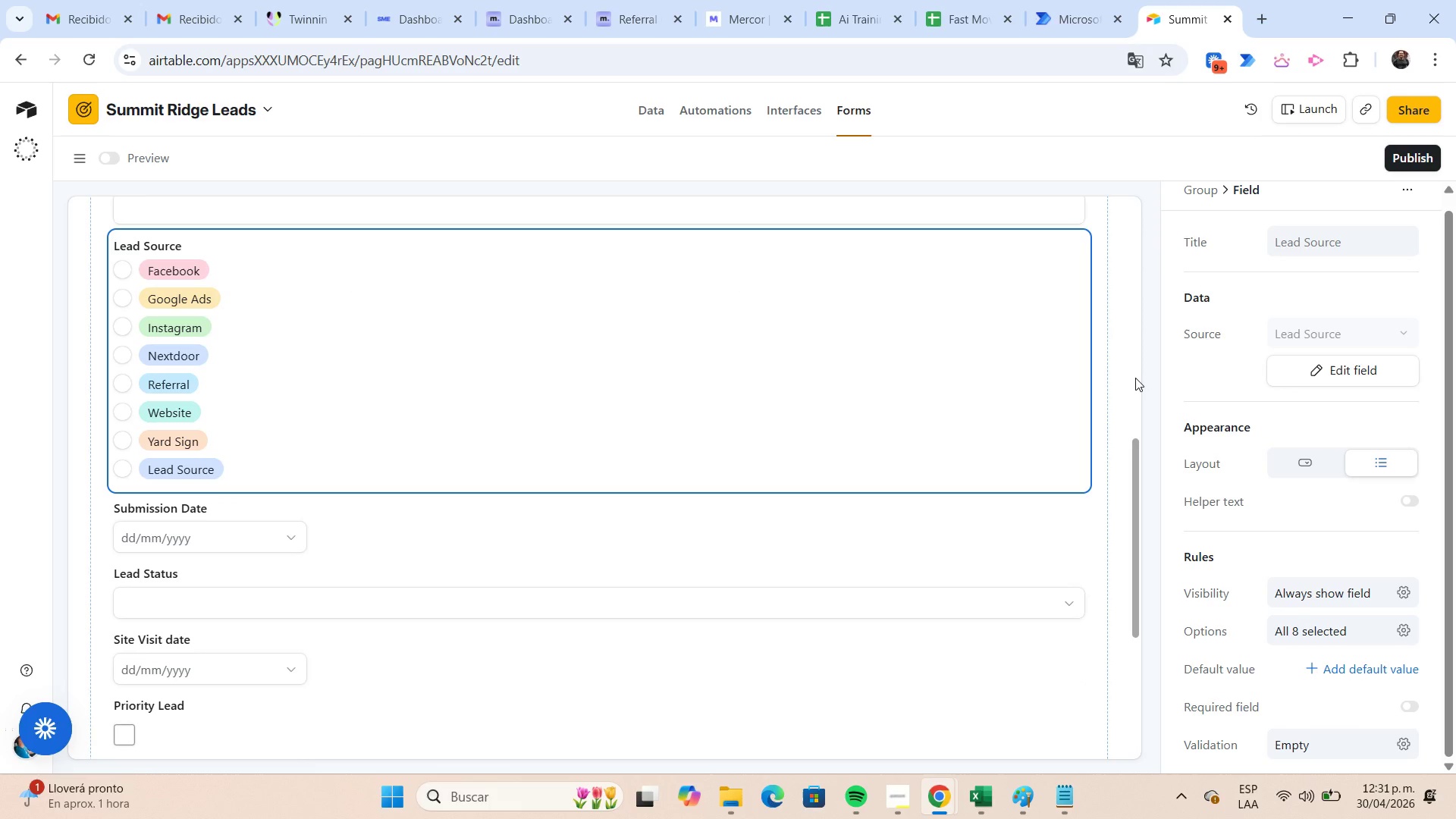 
wait(10.91)
 